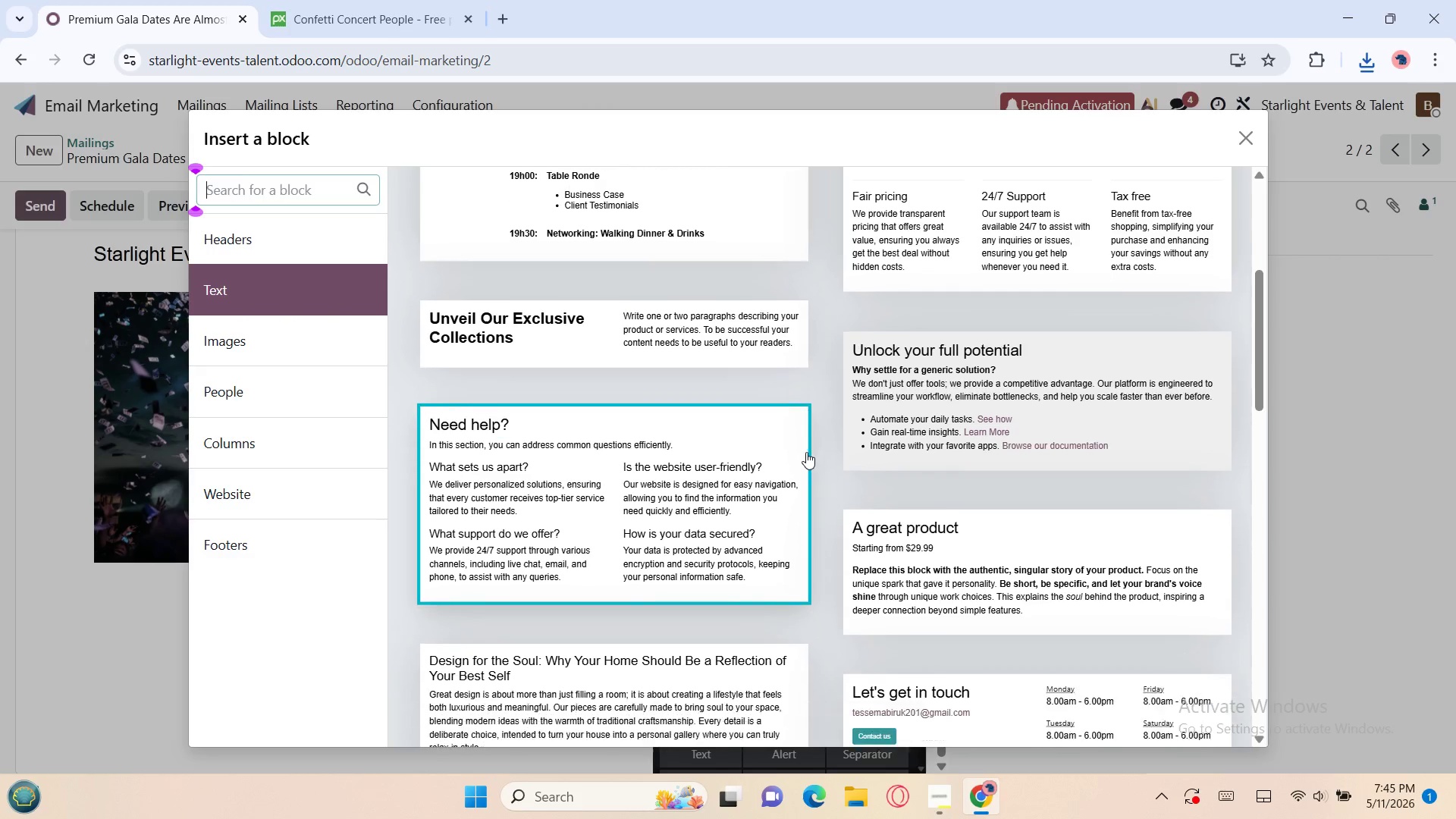 
left_click([902, 536])
 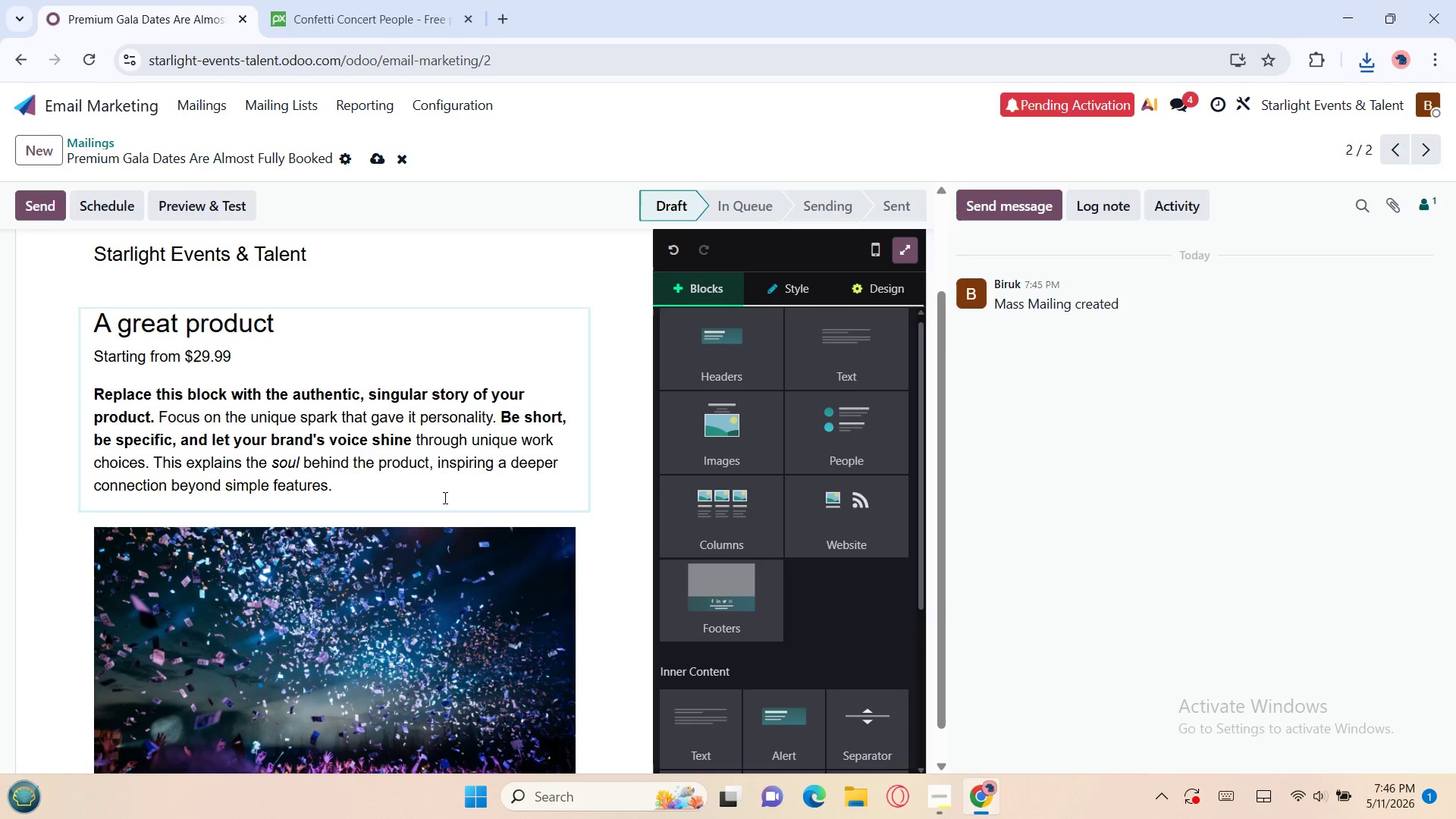 
left_click([444, 497])
 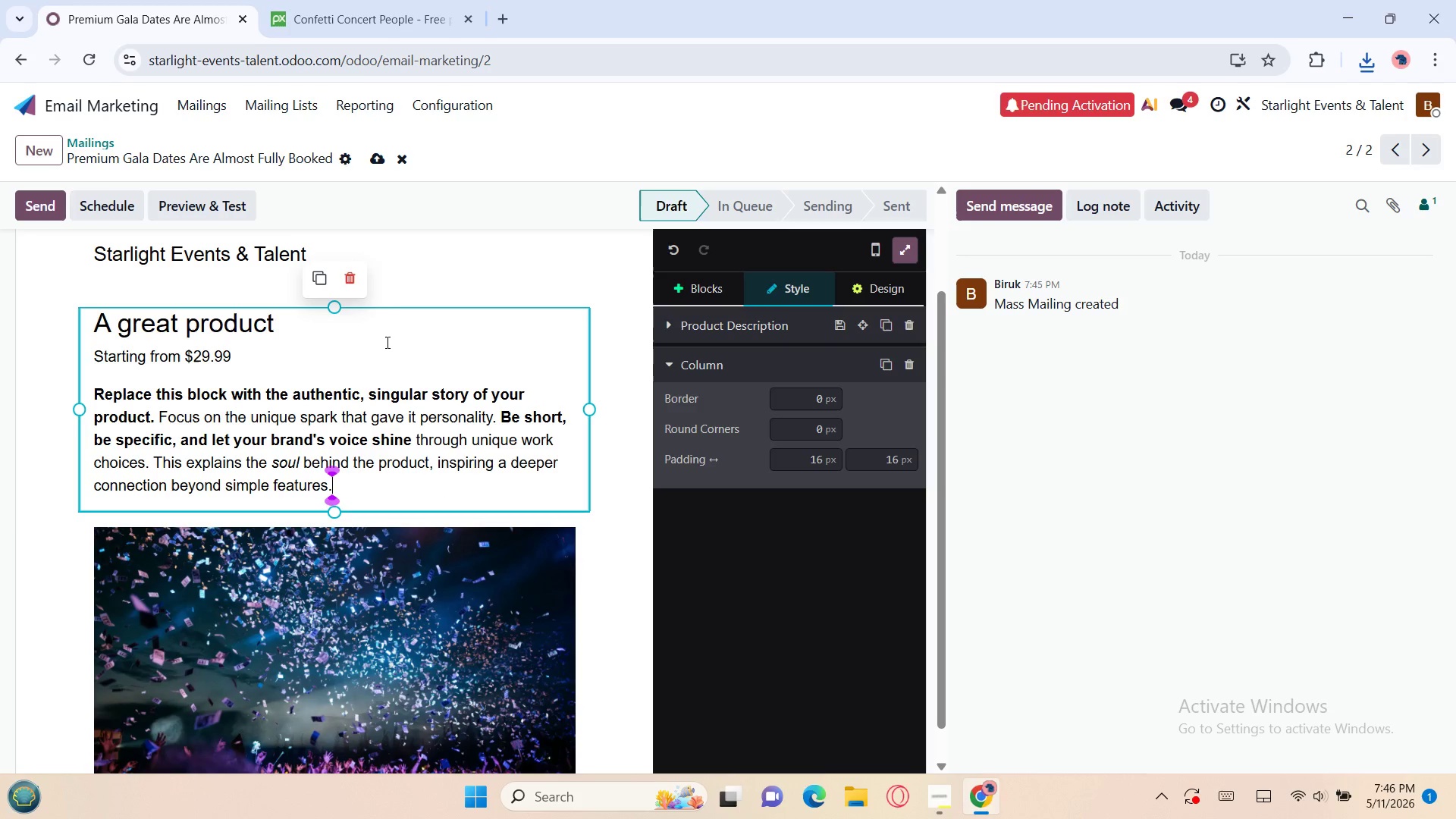 
left_click([419, 334])
 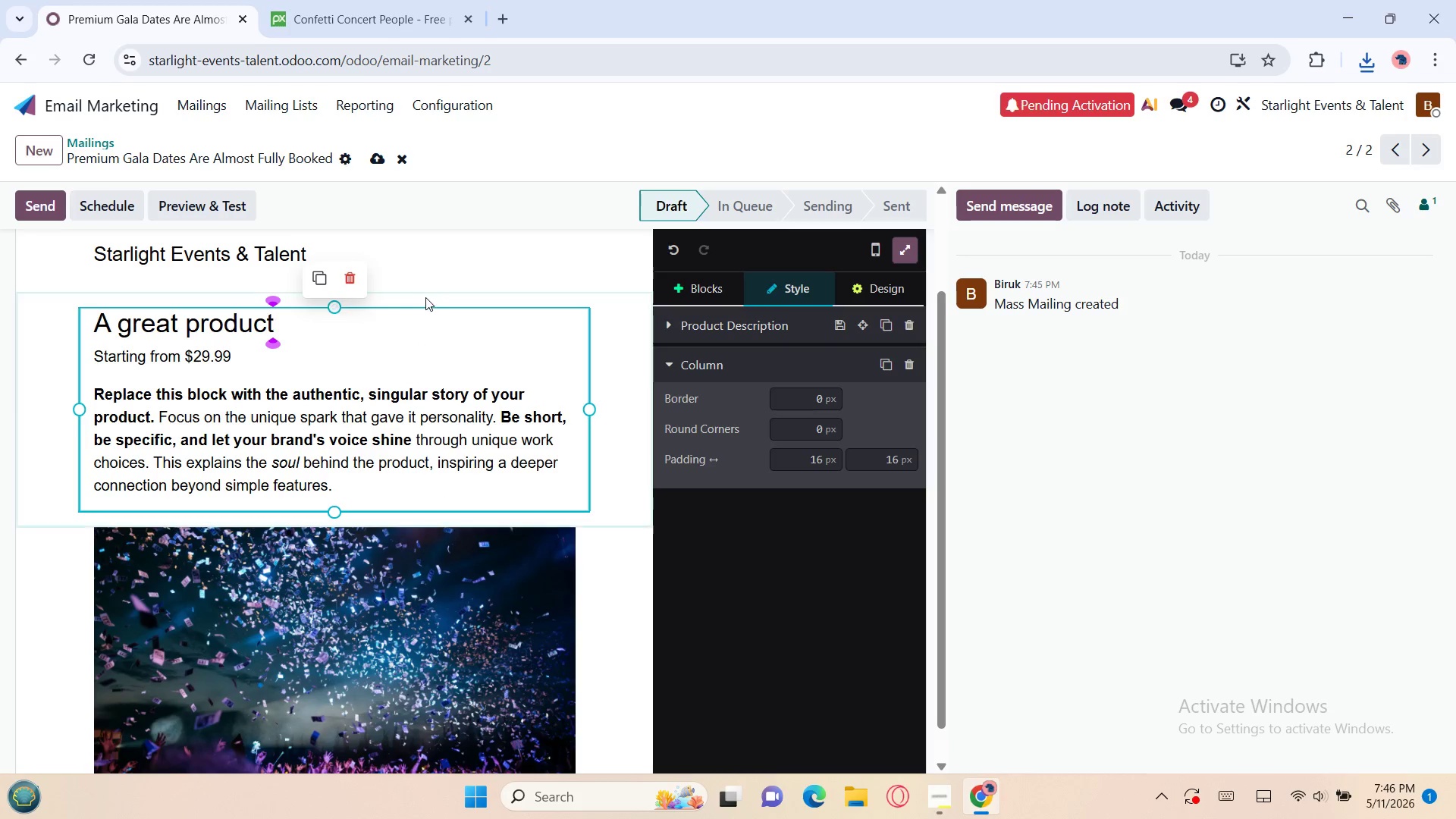 
left_click([425, 297])
 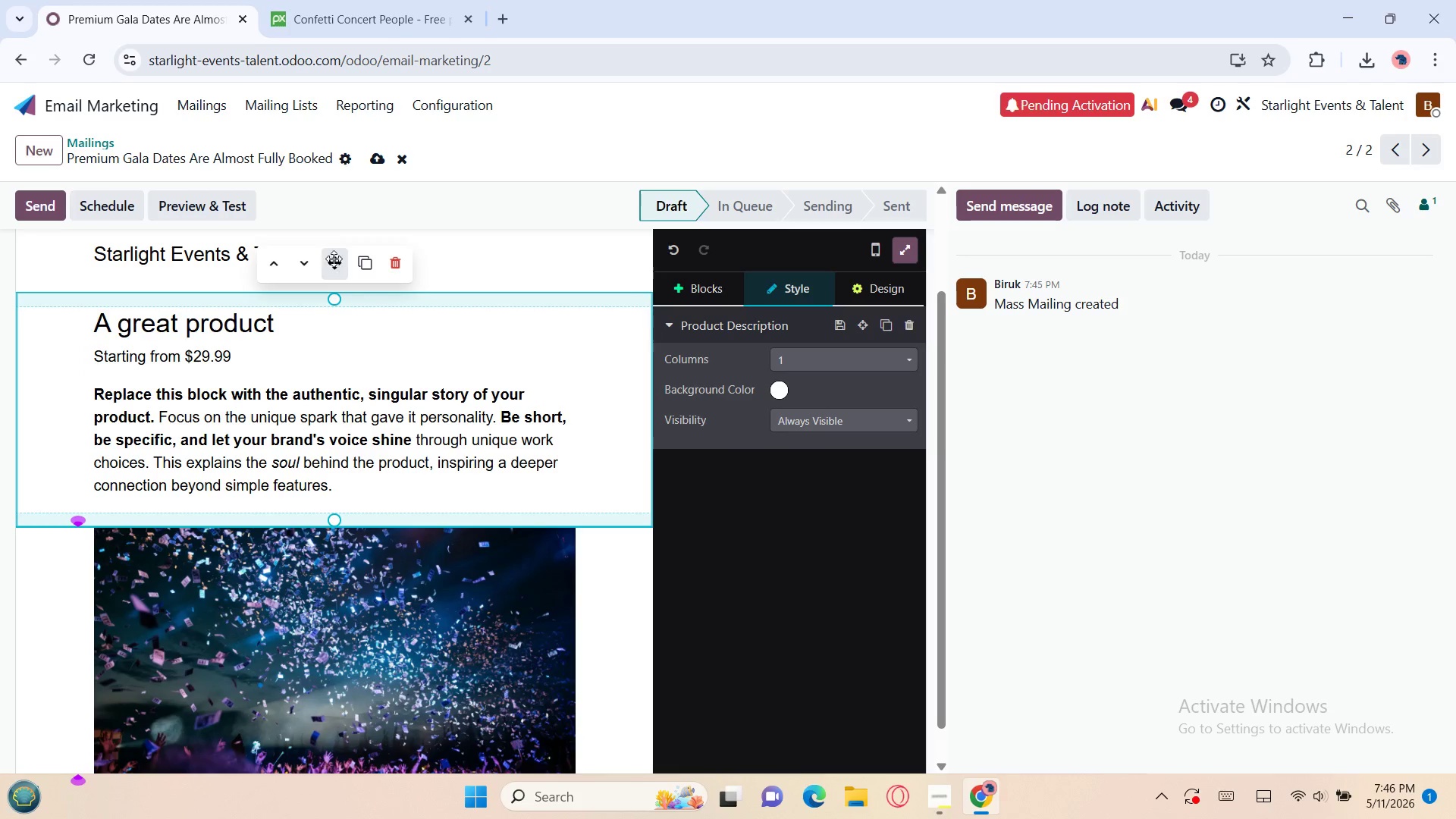 
left_click_drag(start_coordinate=[322, 253], to_coordinate=[373, 504])
 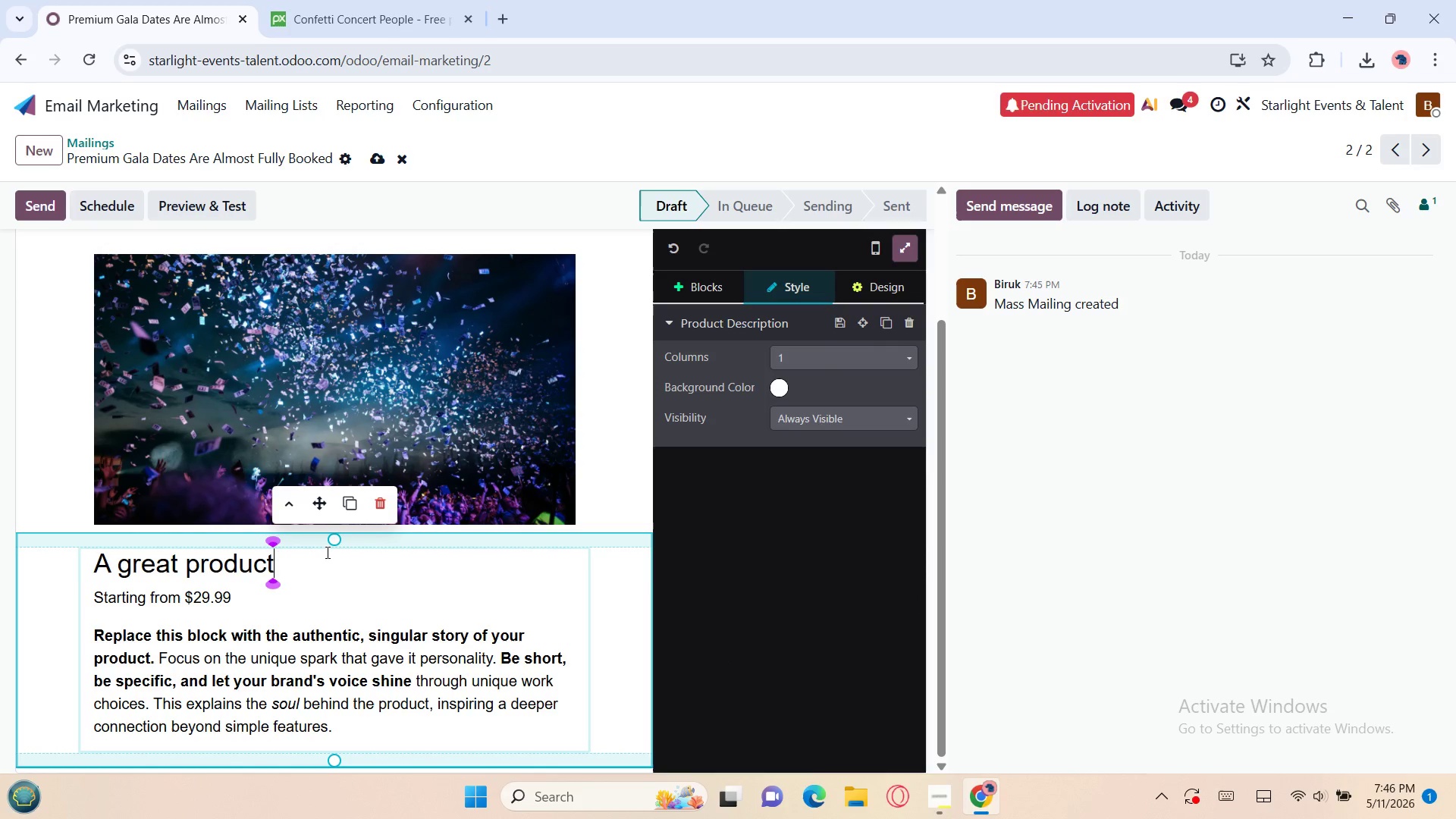 
left_click([326, 552])
 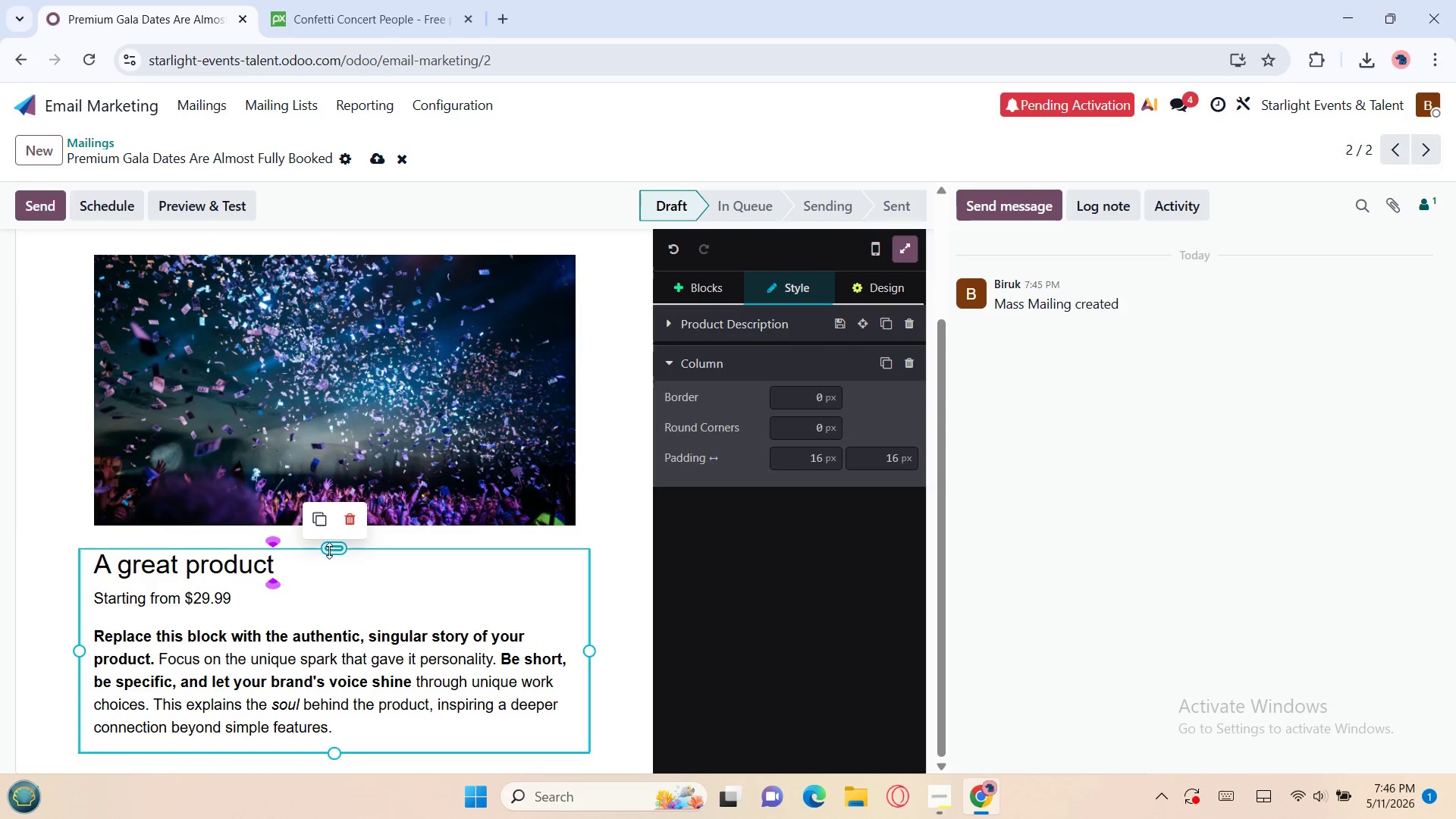 
left_click([329, 551])
 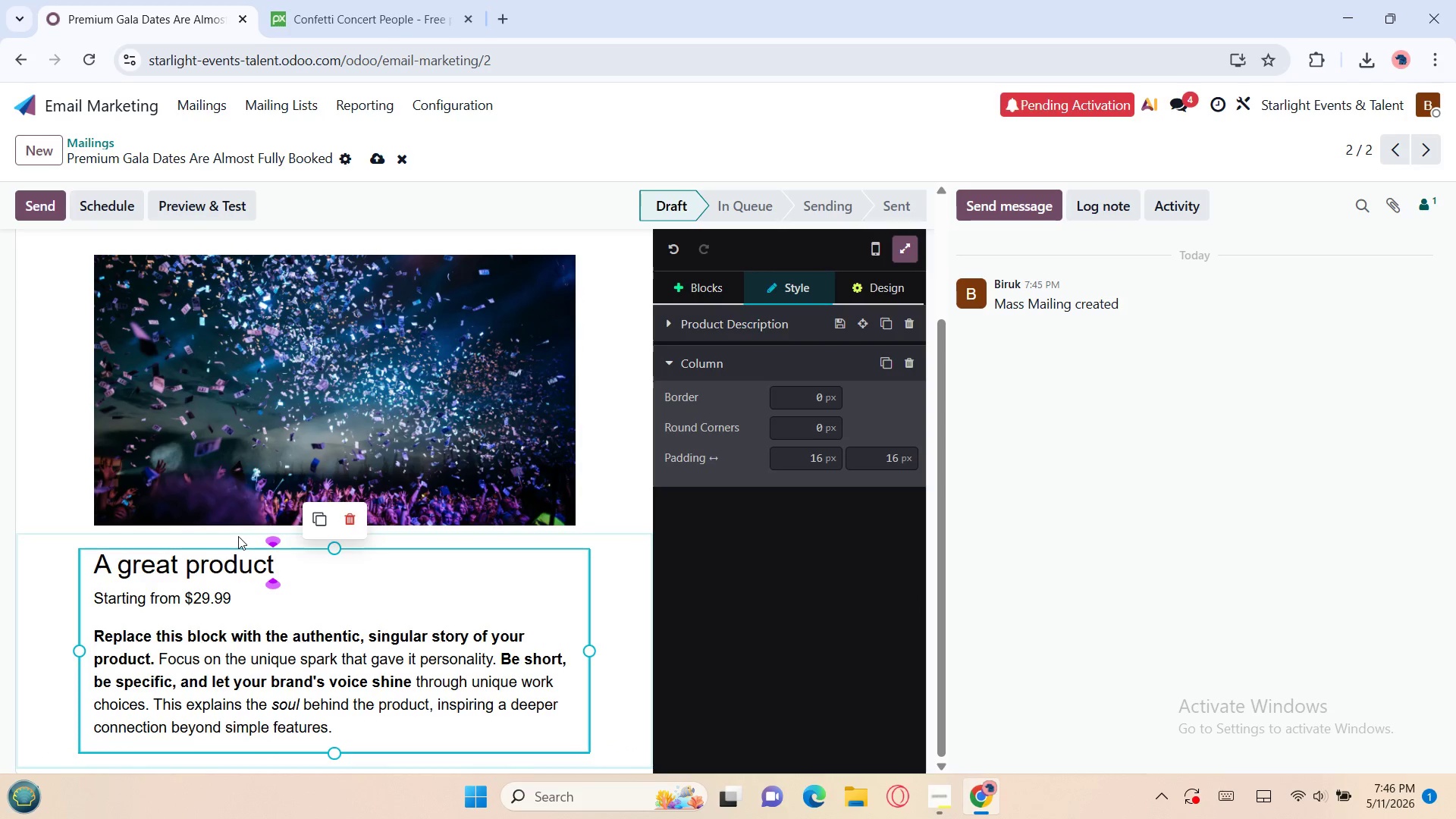 
left_click([237, 536])
 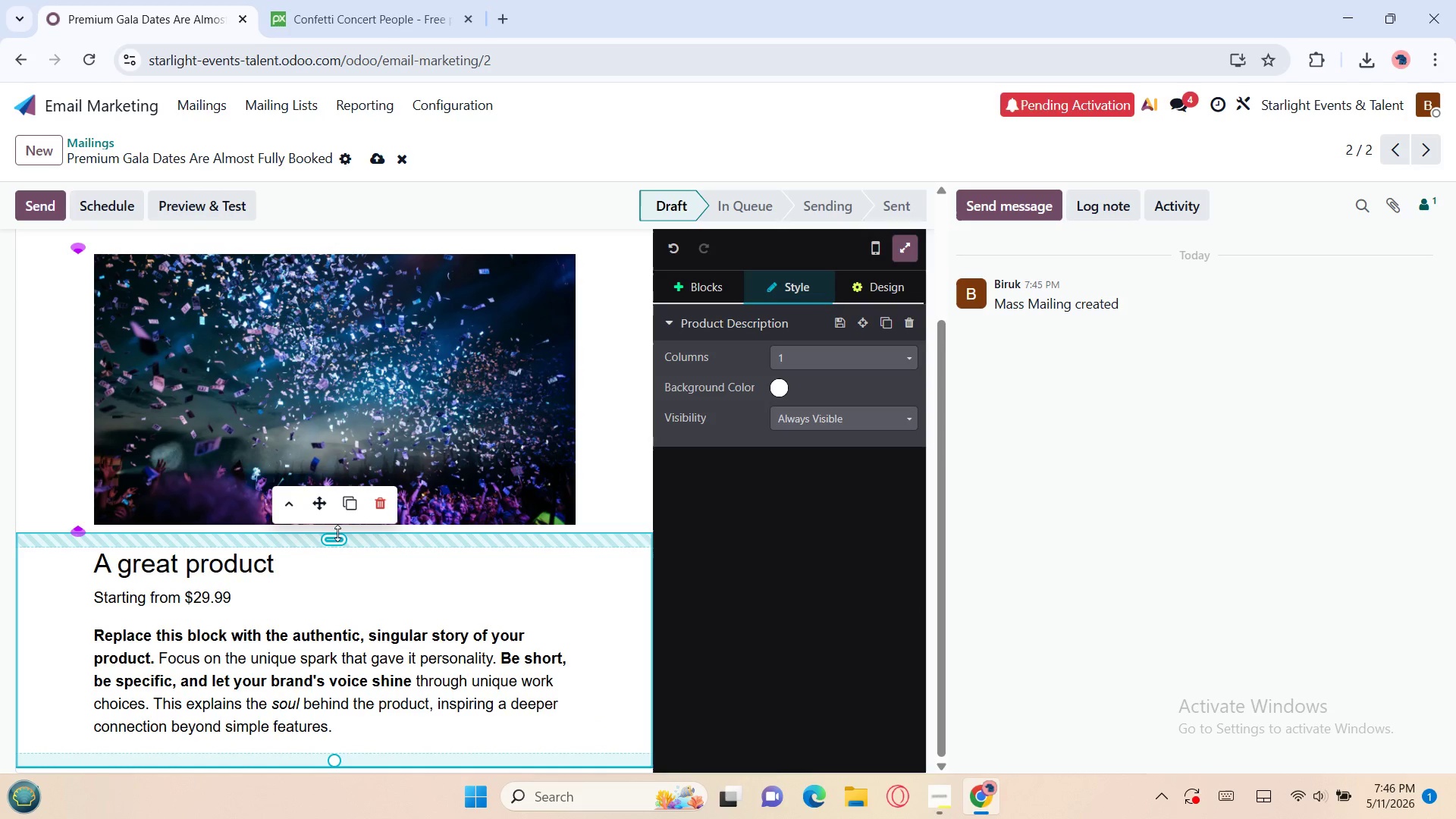 
left_click_drag(start_coordinate=[338, 537], to_coordinate=[326, 514])
 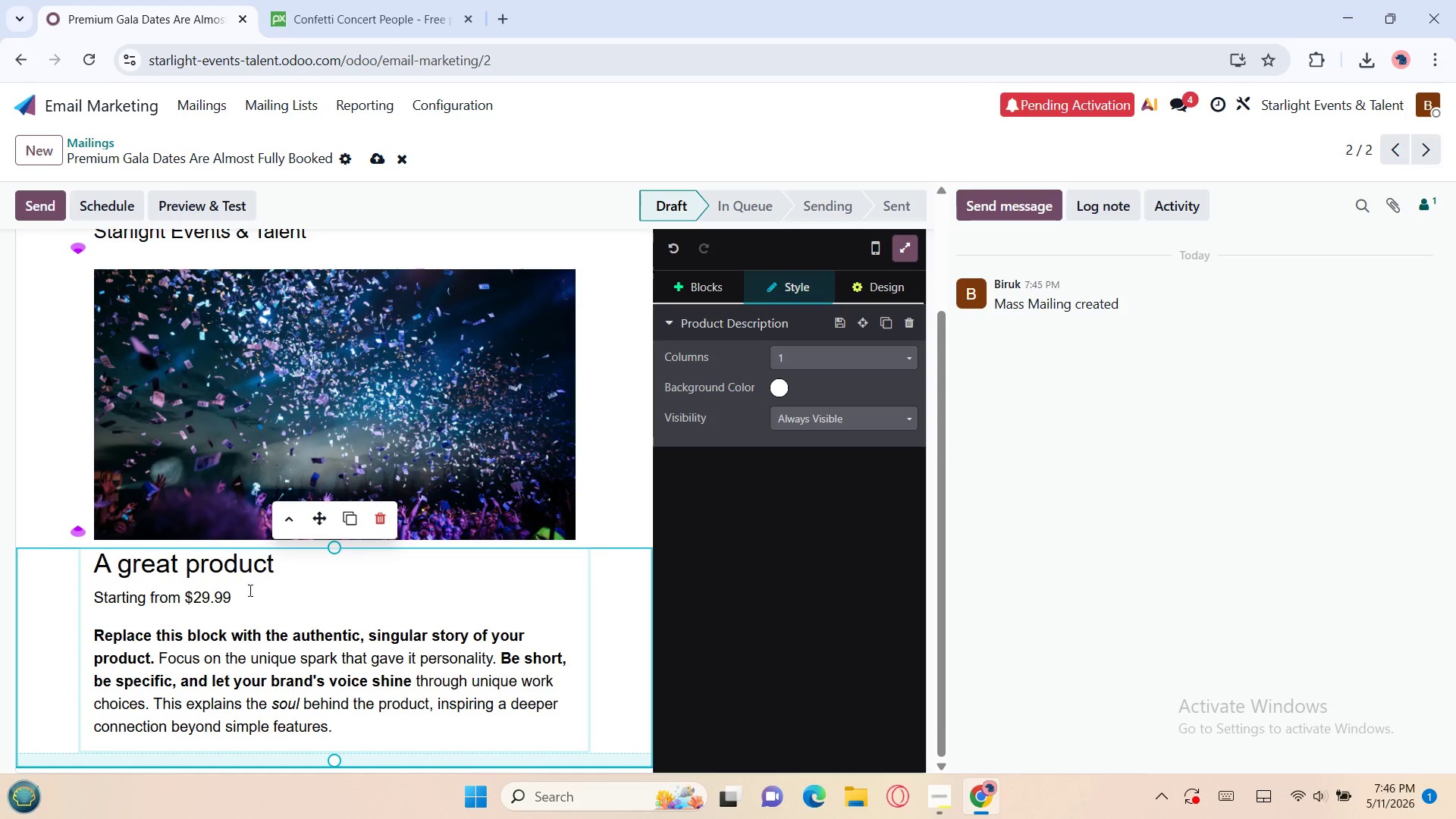 
left_click_drag(start_coordinate=[290, 559], to_coordinate=[93, 560])
 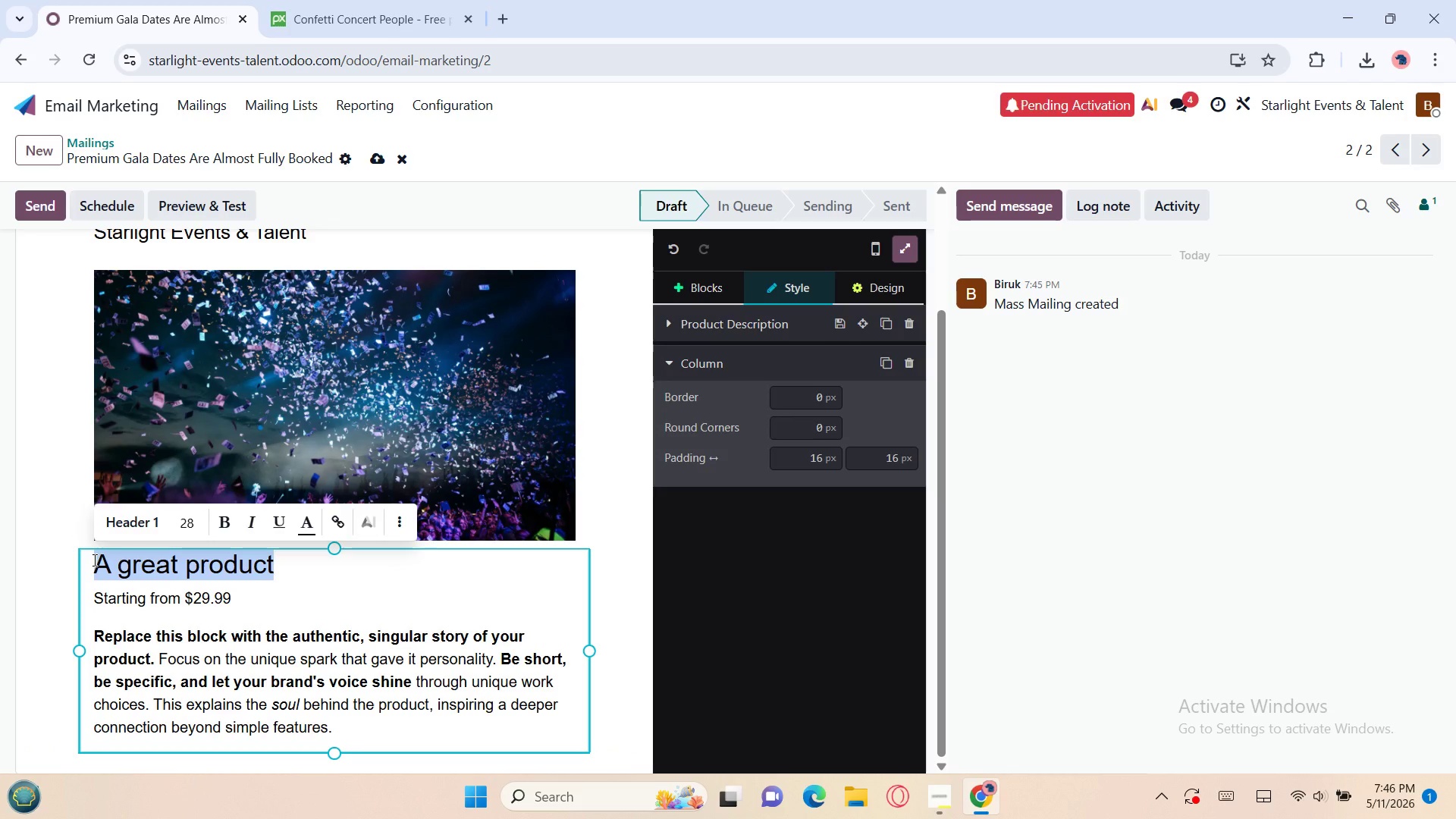 
type(Your Pref)
 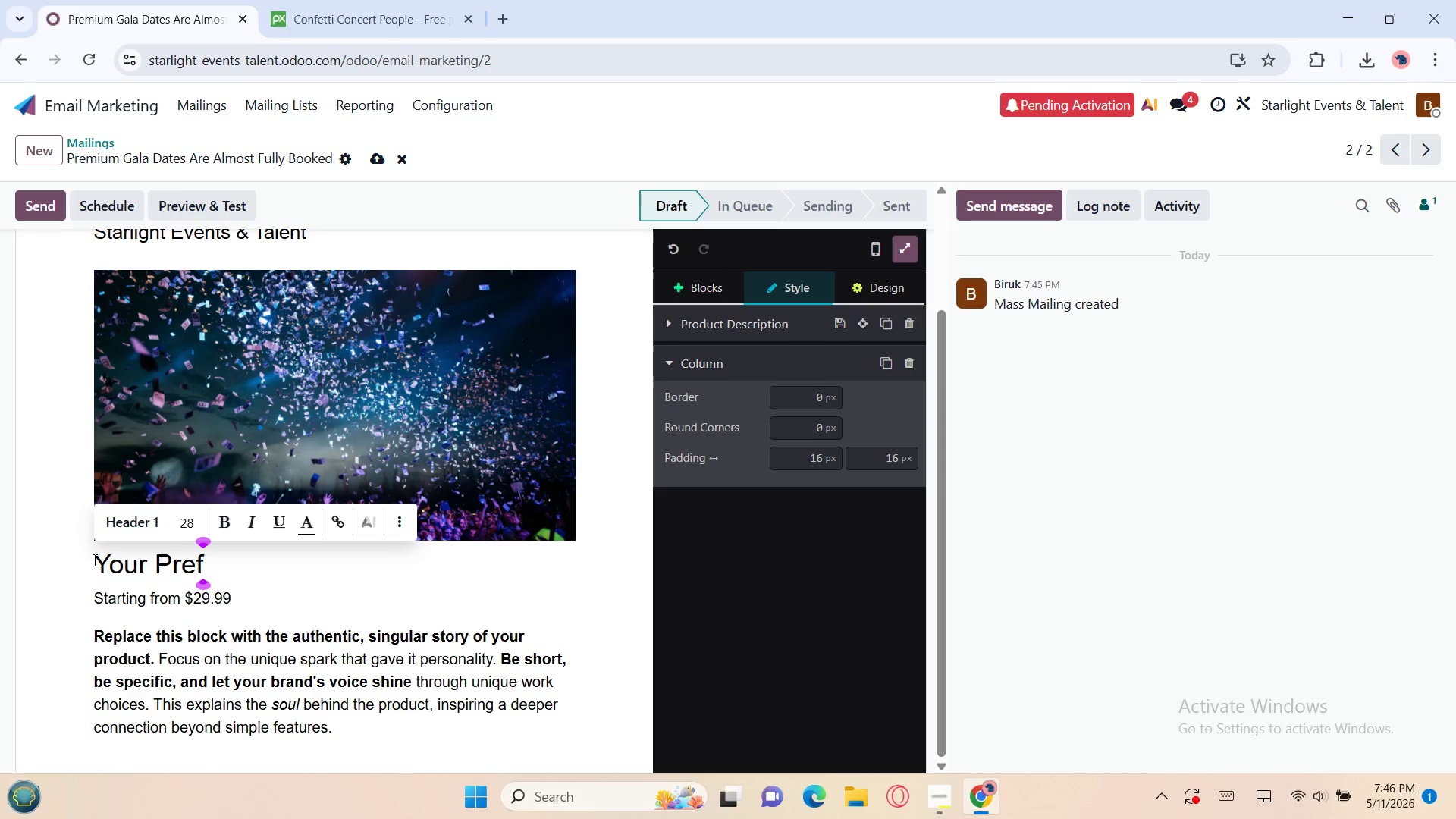 
type(erred )
 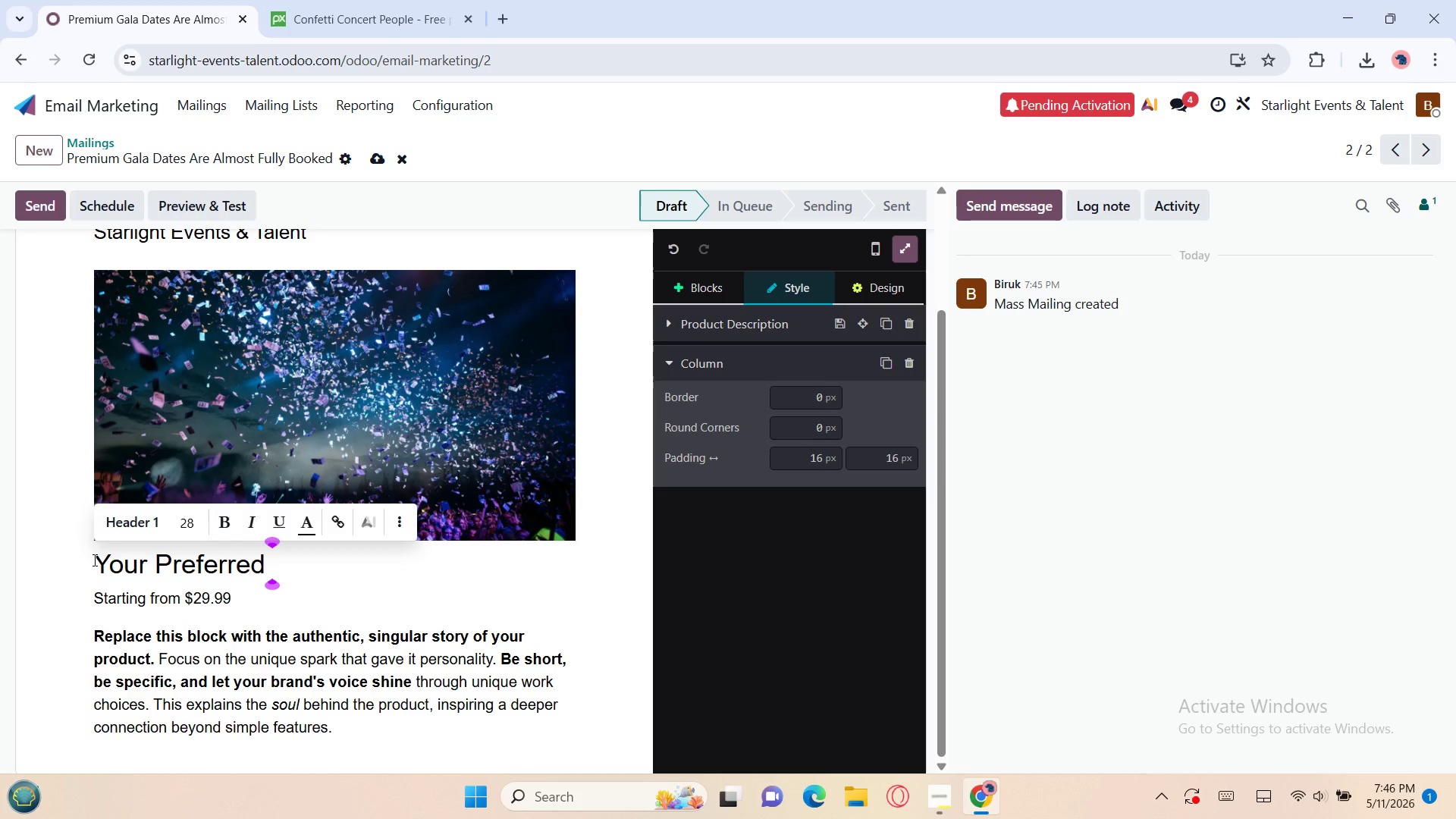 
type(Event Dates May)
 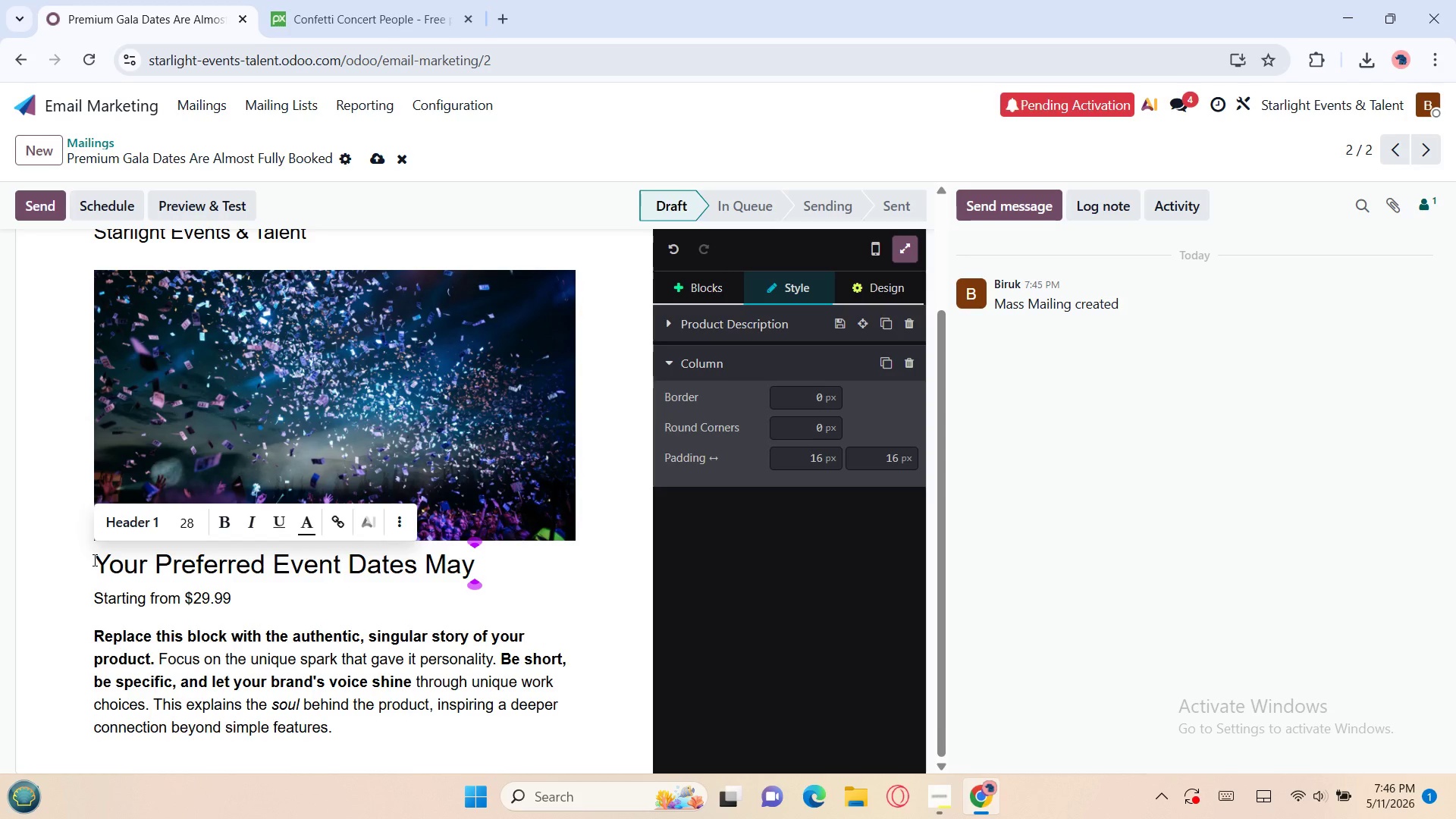 
wait(87.27)
 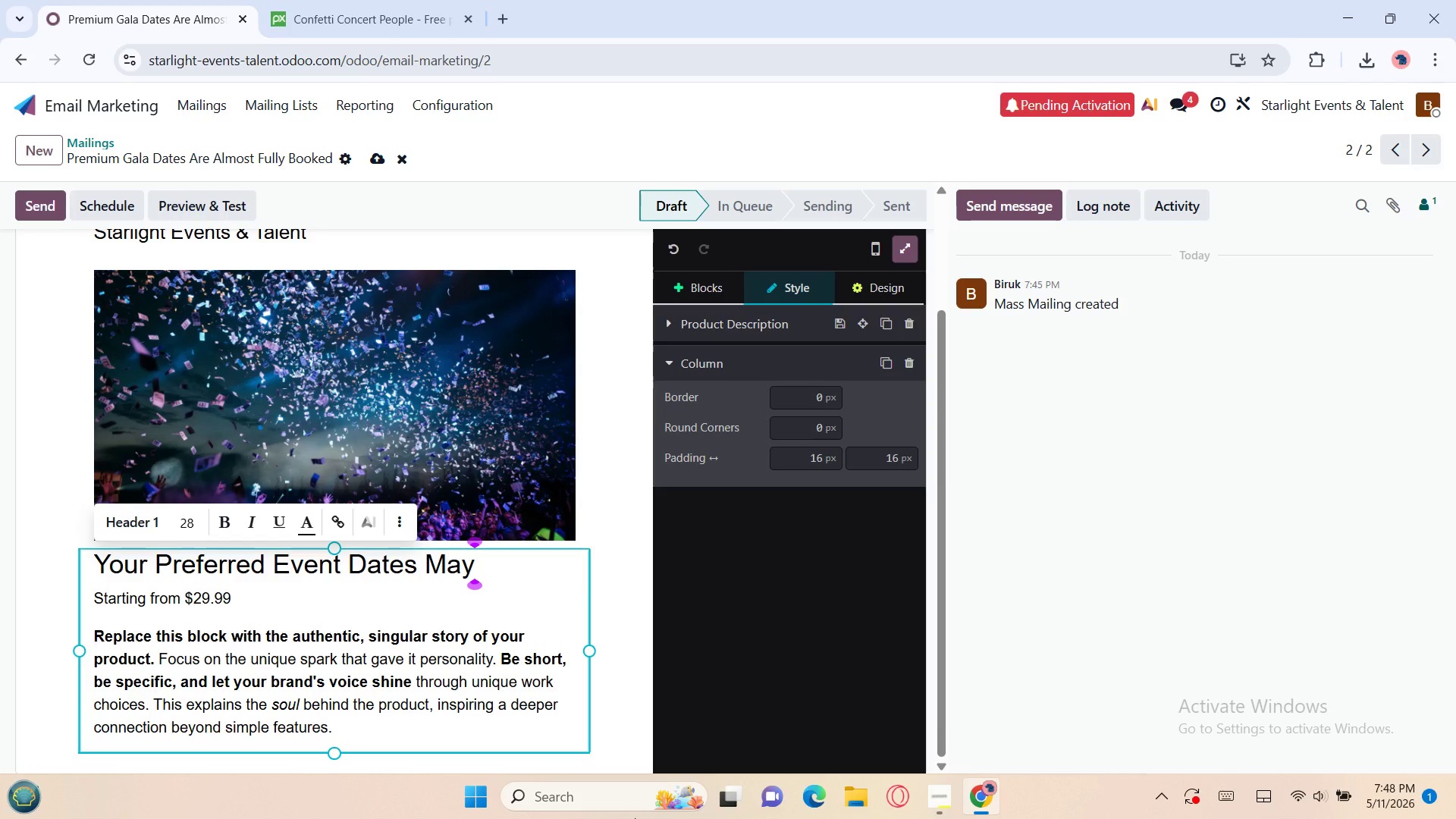 
left_click([635, 818])
 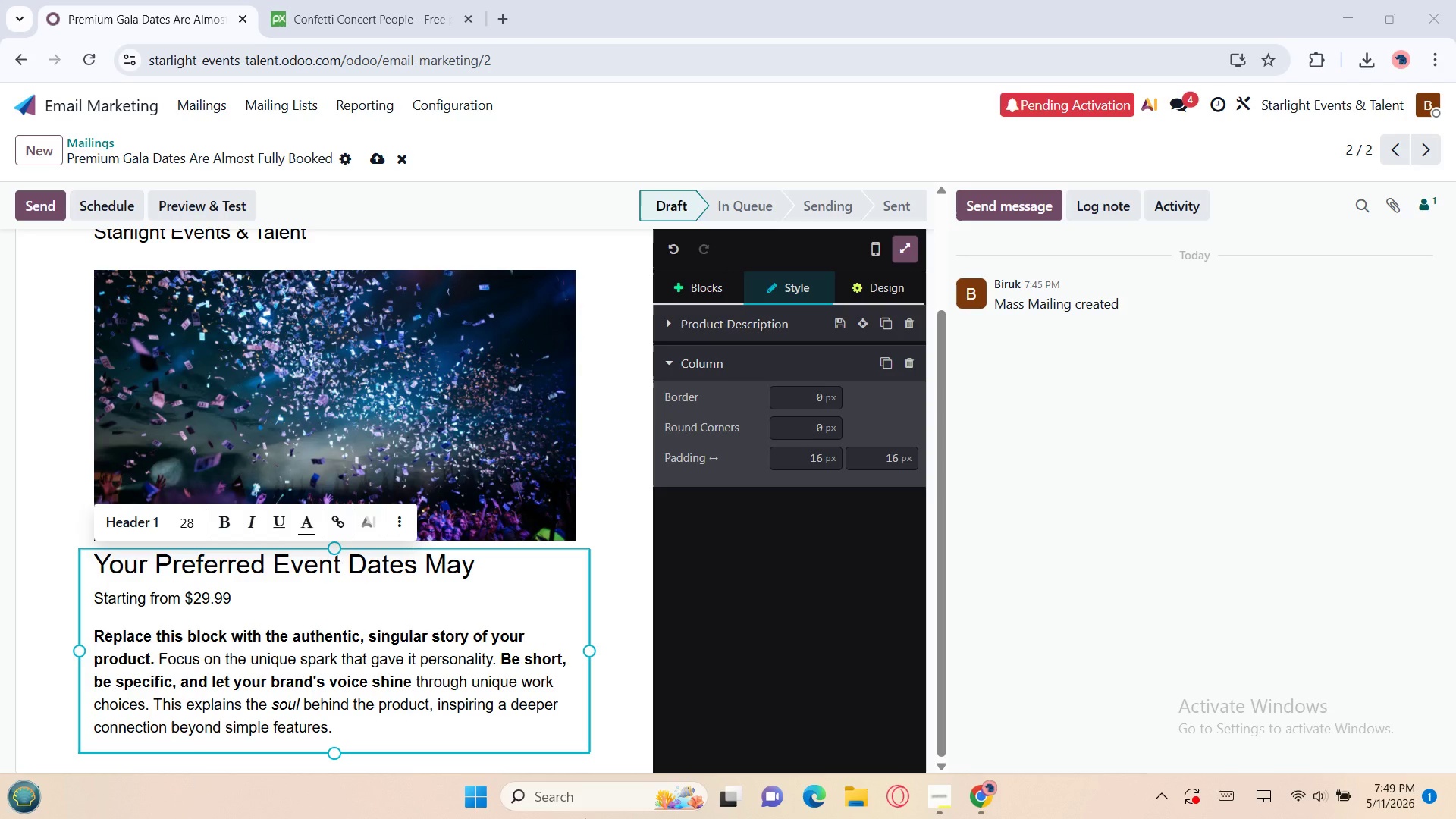 
wait(95.31)
 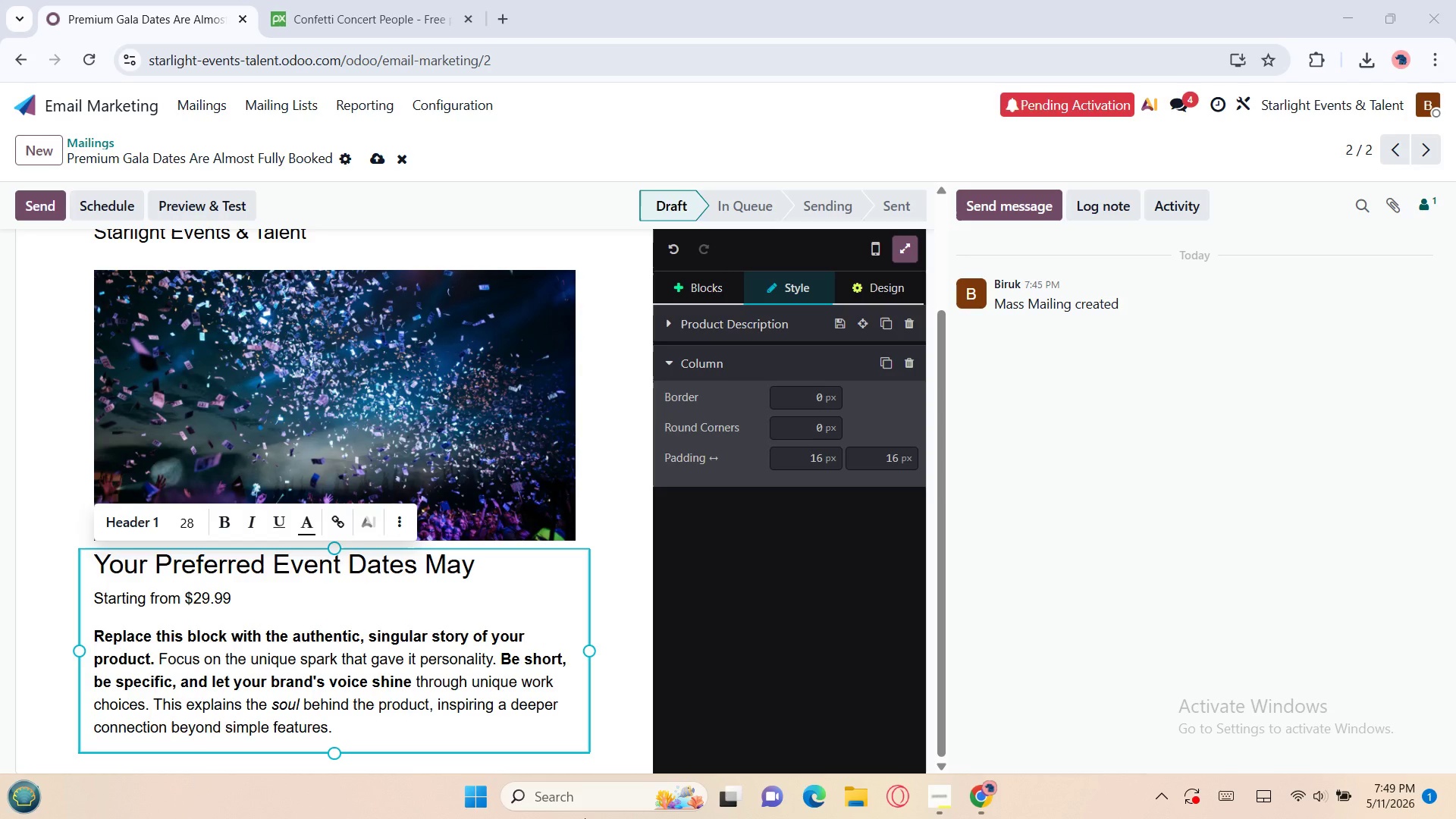 
left_click_drag(start_coordinate=[337, 730], to_coordinate=[91, 634])
 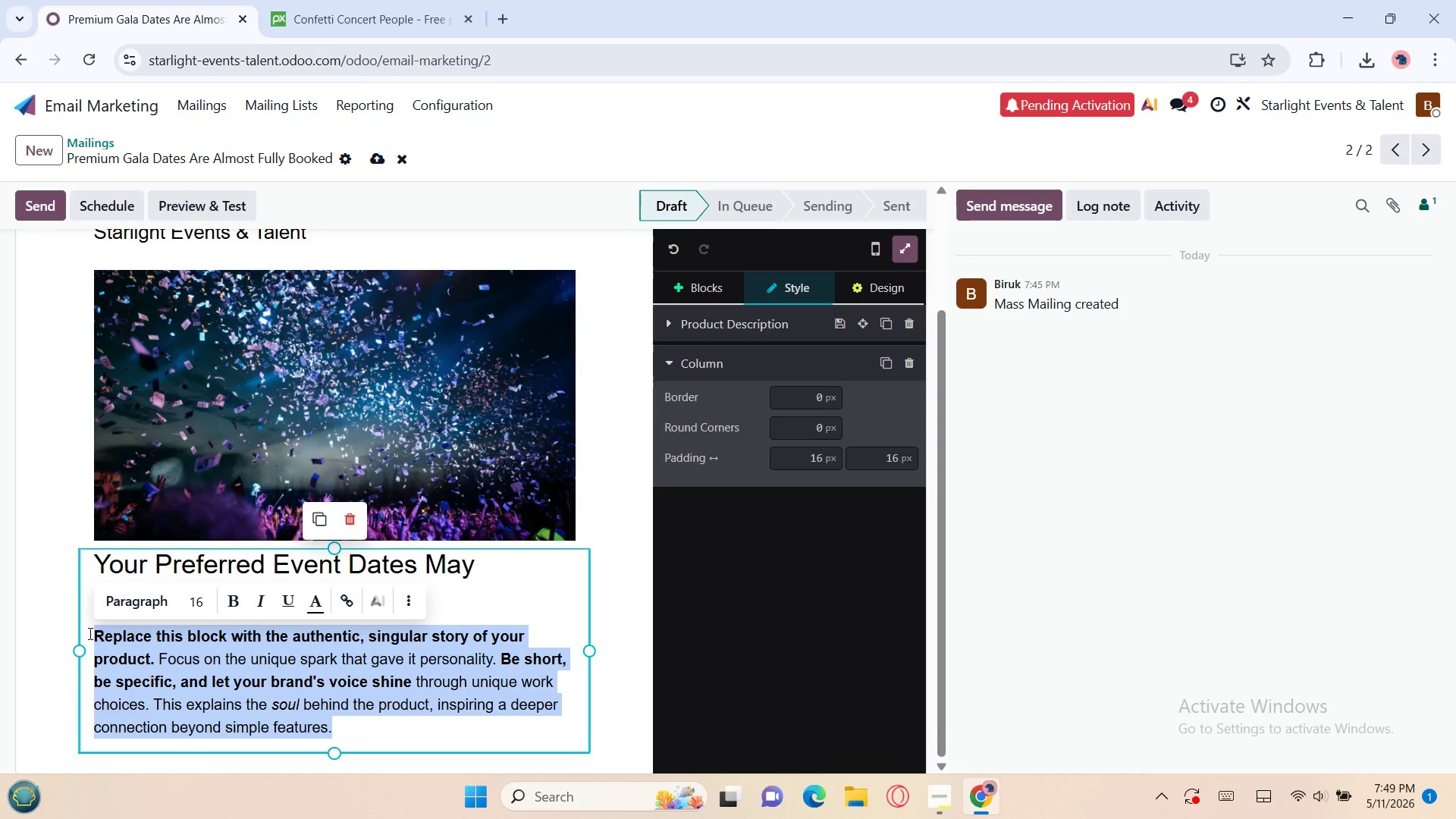 
key(Backspace)
 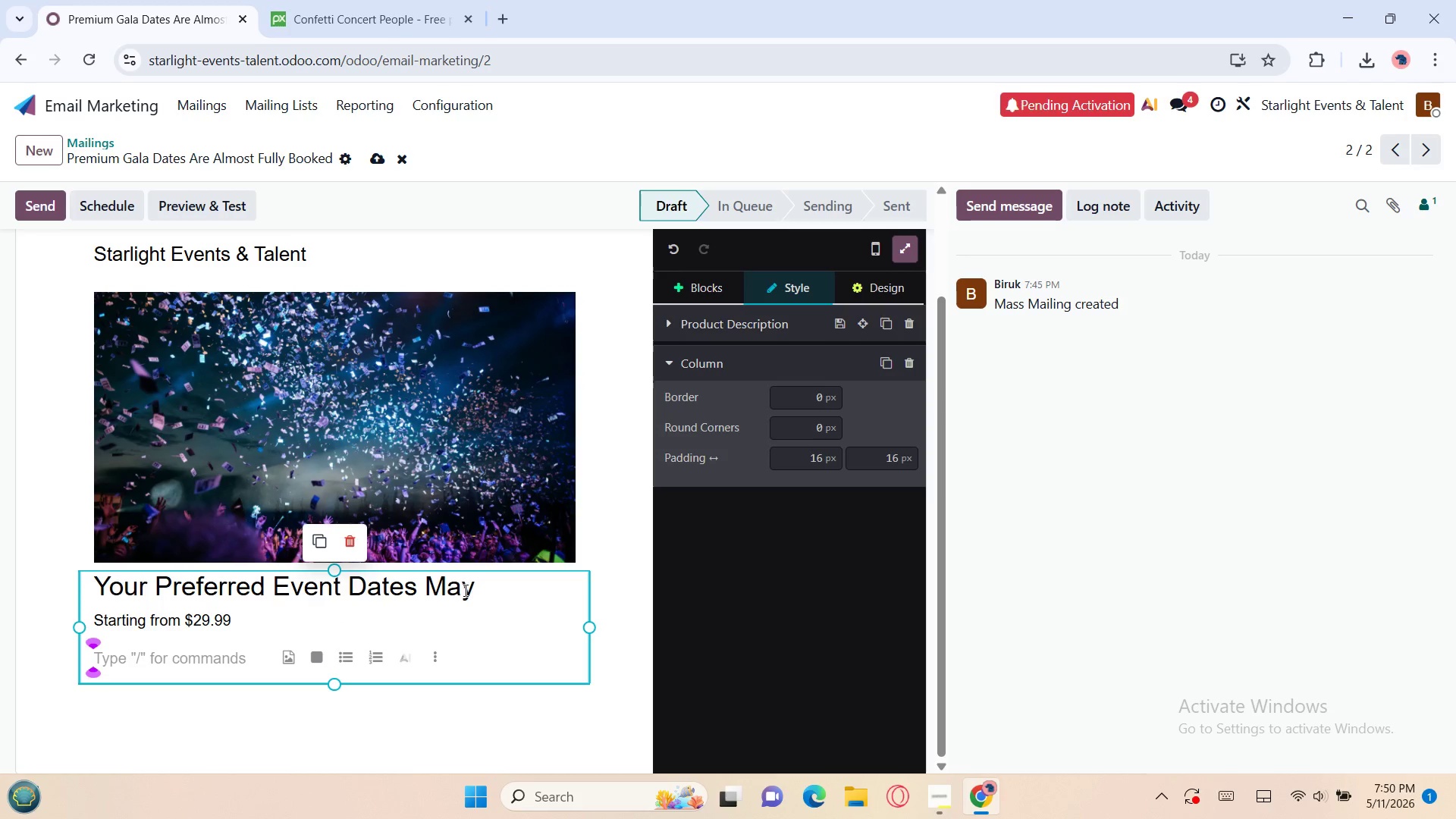 
left_click([491, 590])
 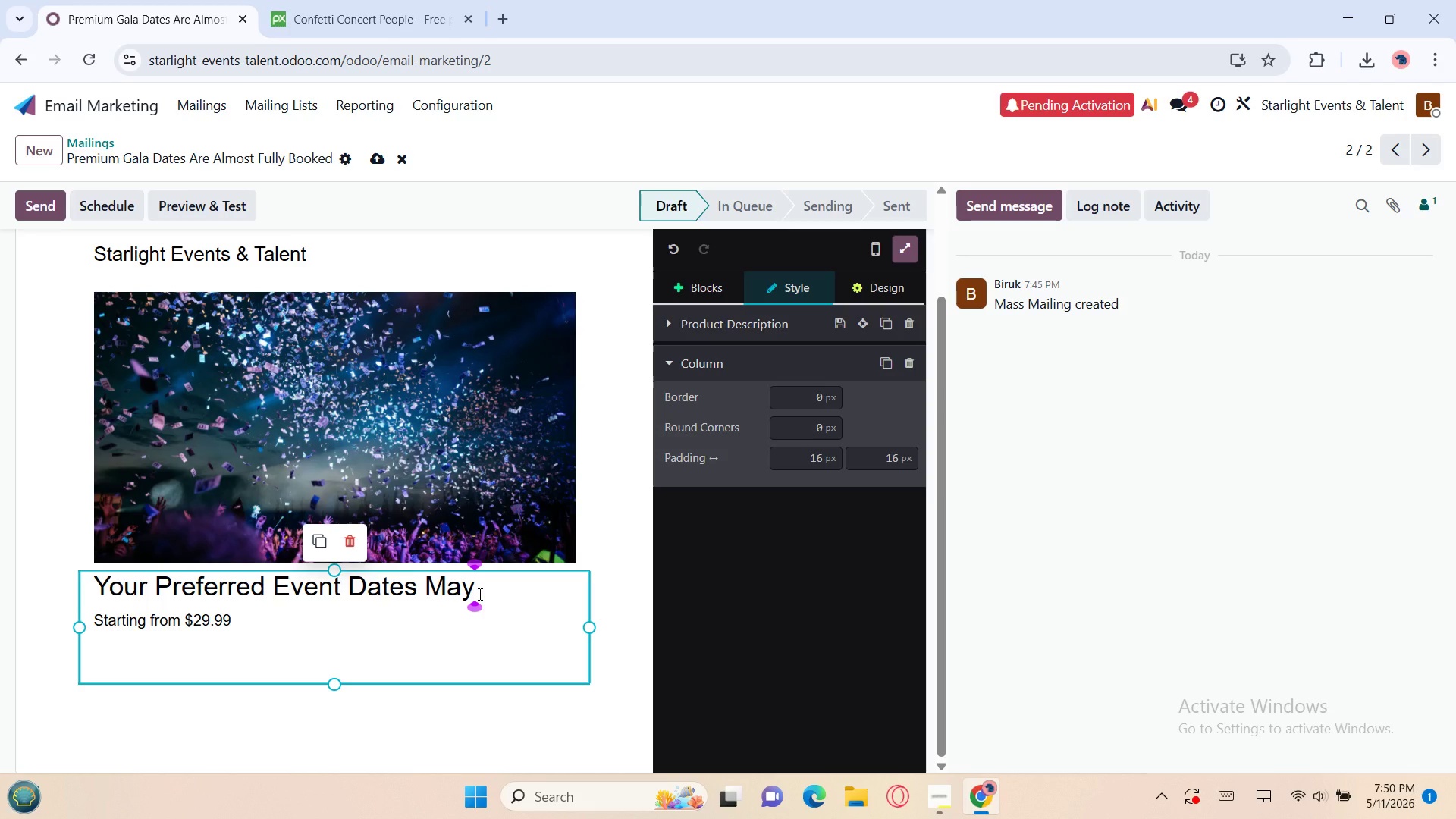 
wait(31.66)
 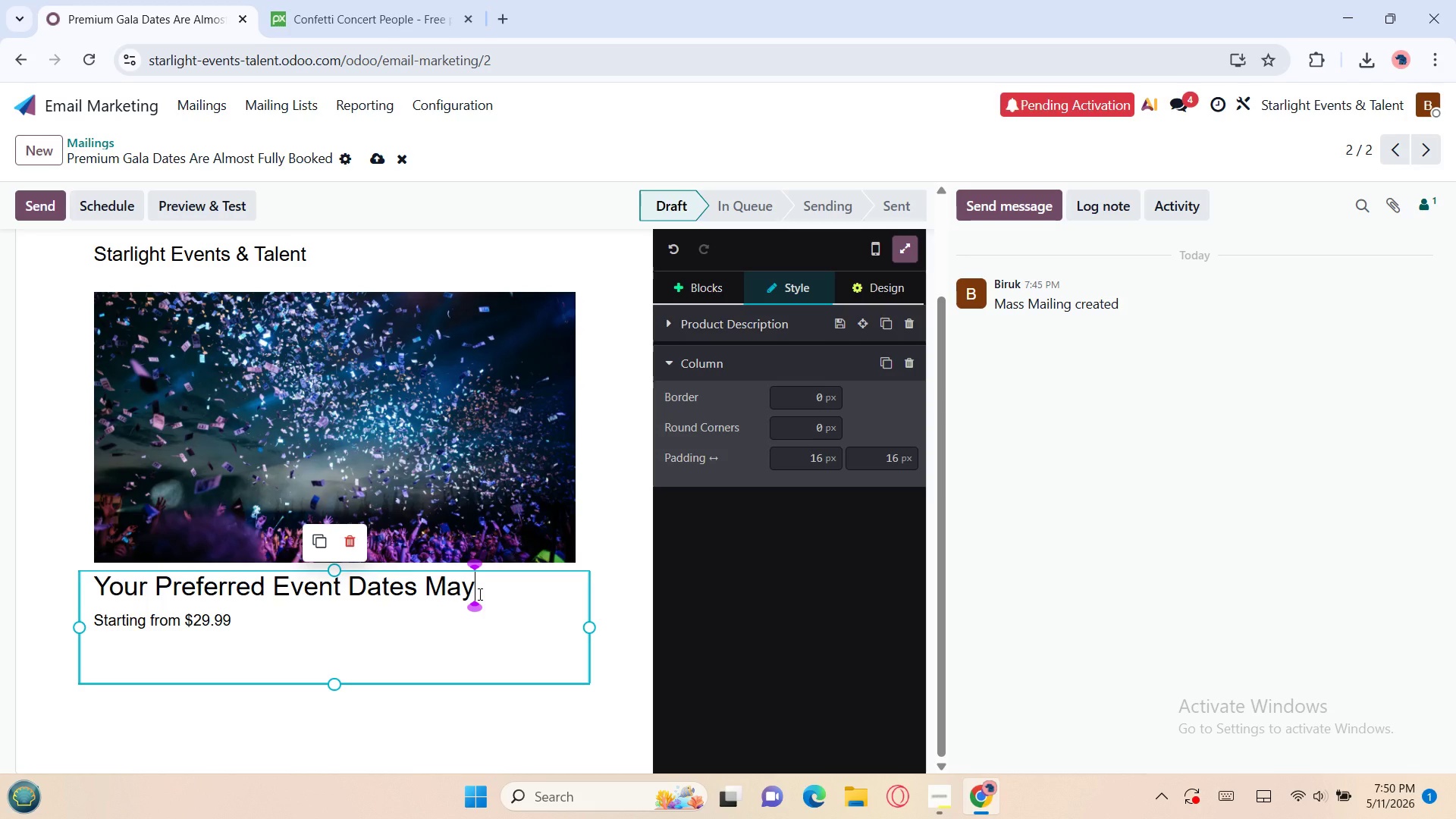 
key(Space)
 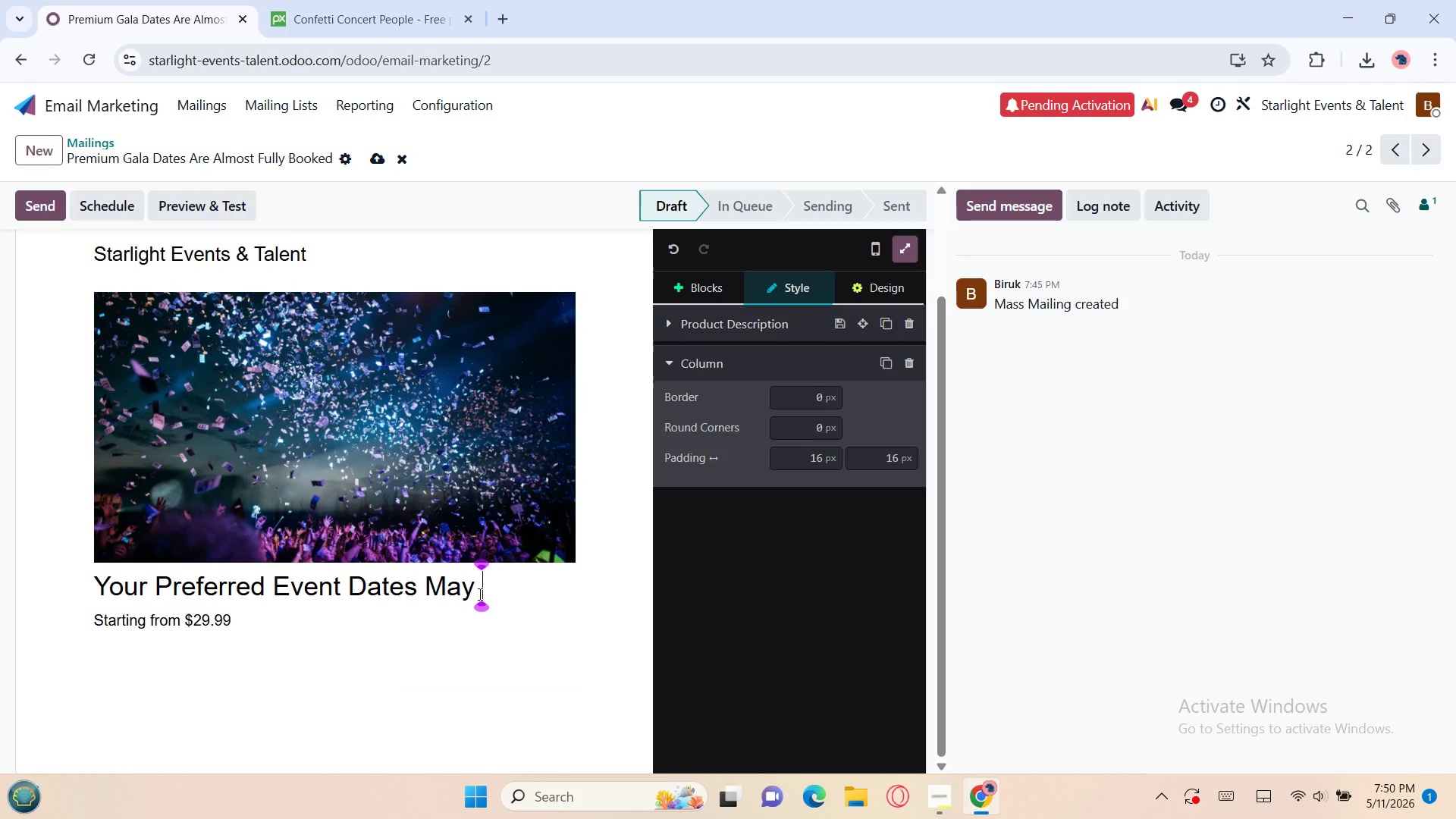 
type(Not Last)
 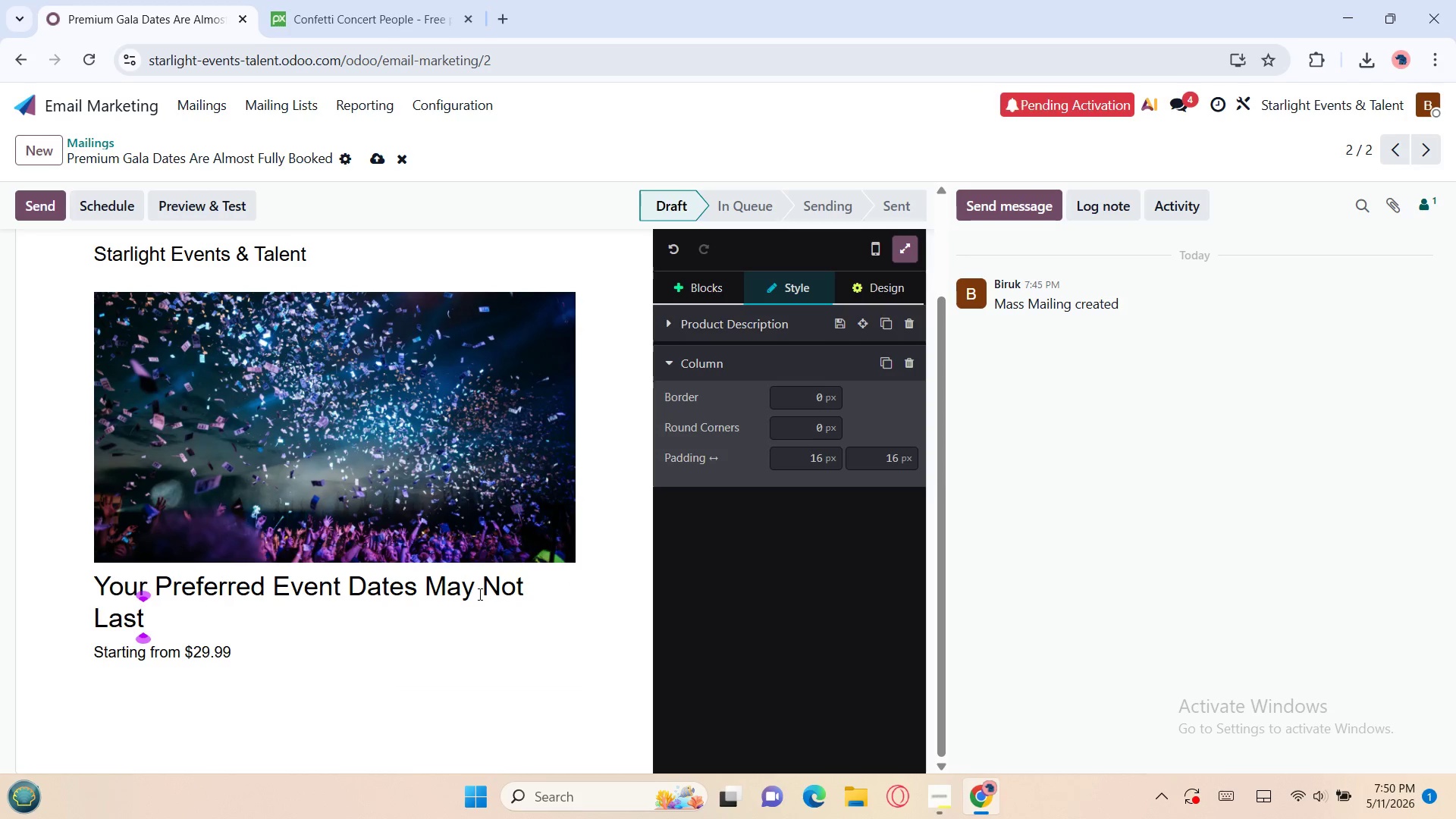 
left_click([275, 639])
 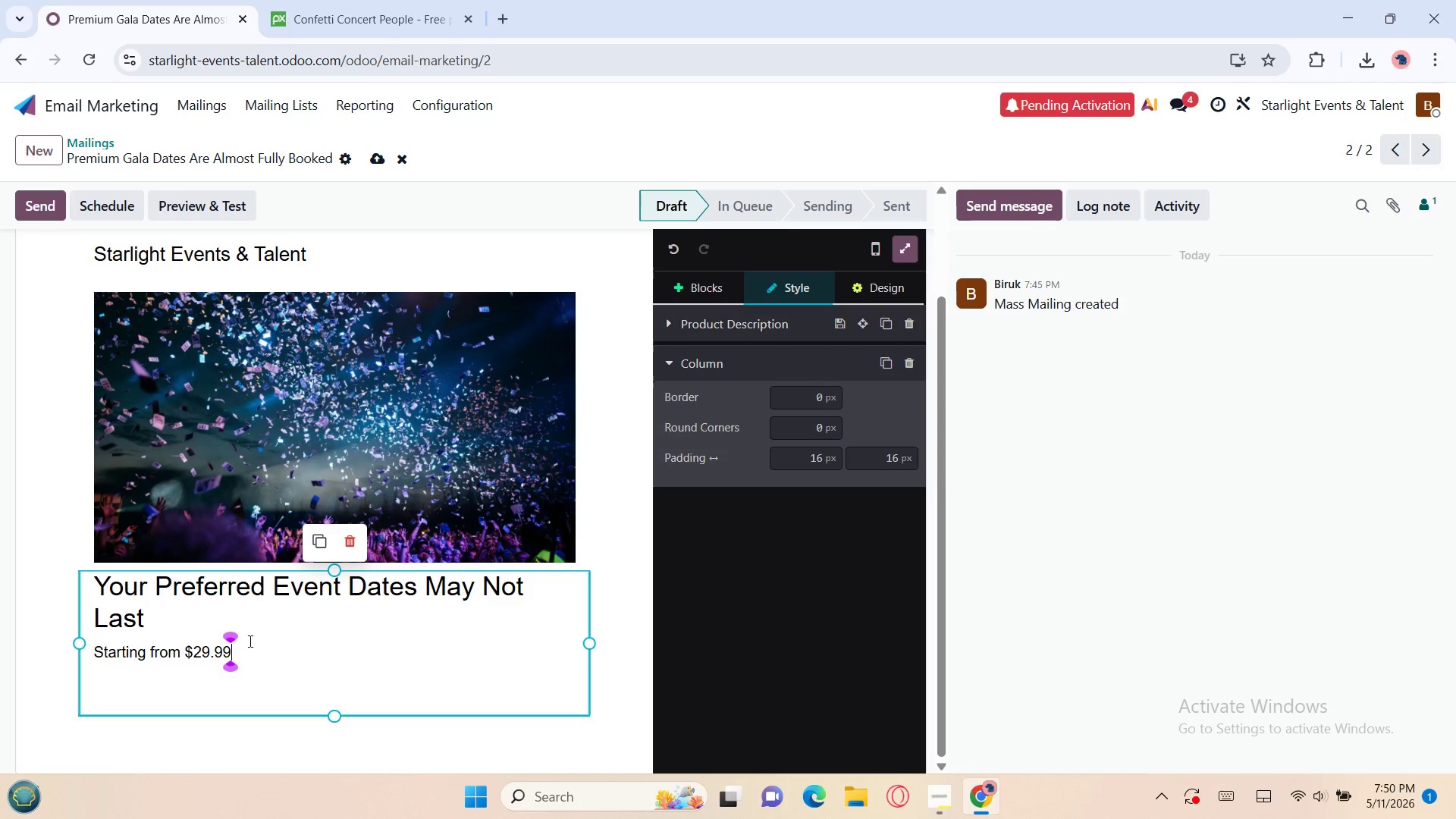 
left_click_drag(start_coordinate=[237, 647], to_coordinate=[83, 662])
 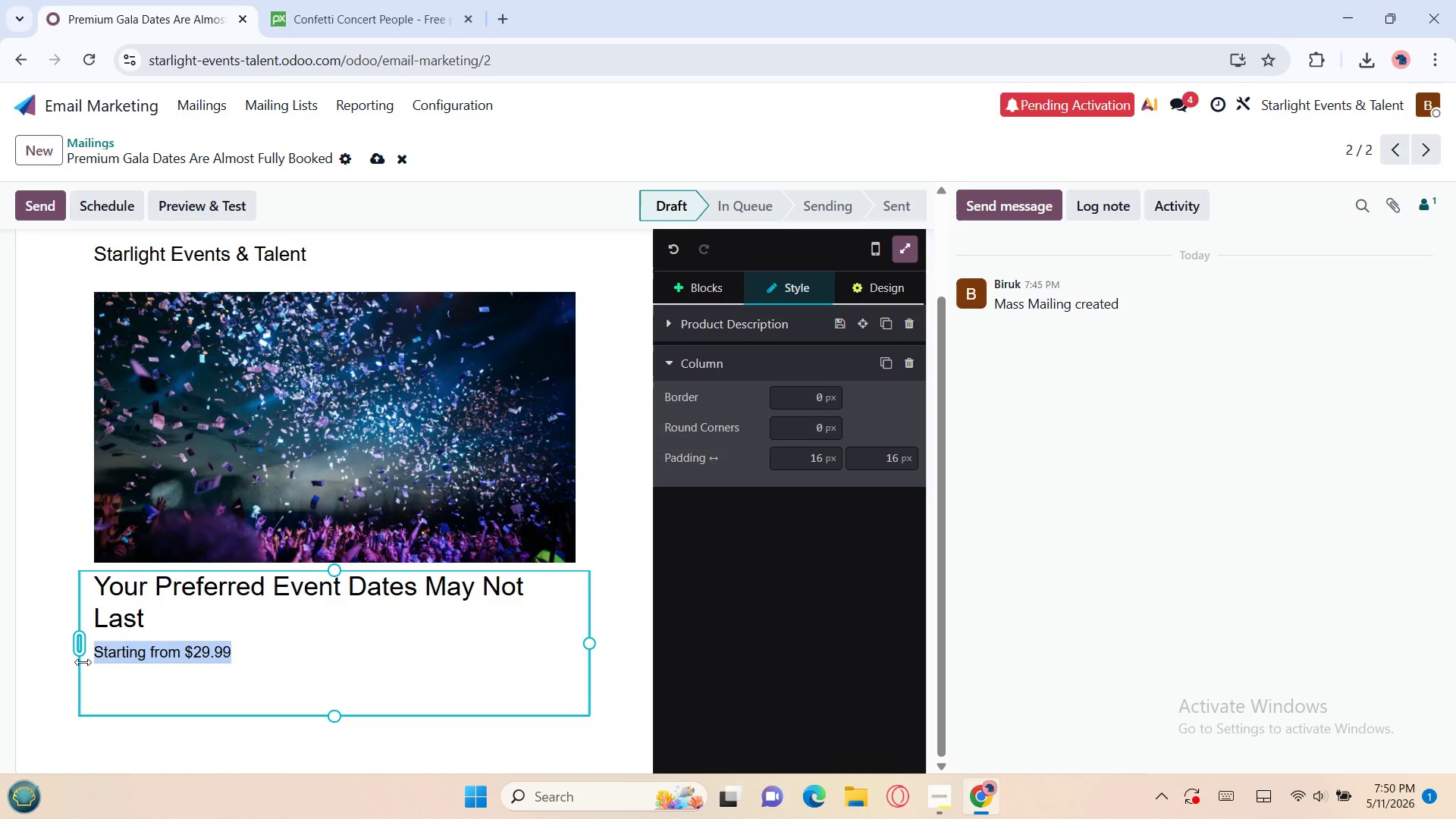 
wait(5.31)
 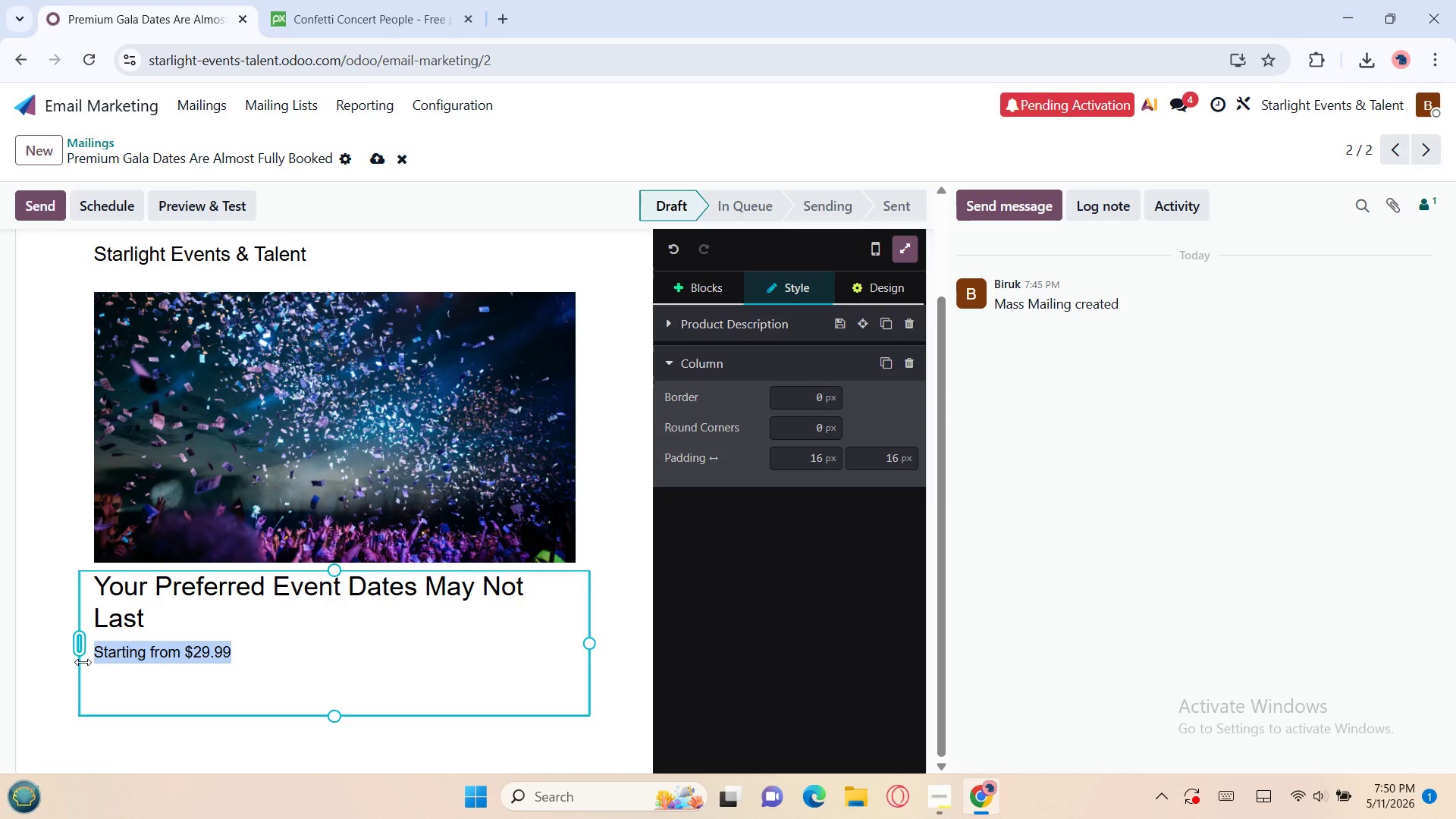 
type(Hi `[[ object.name ]]`,)
 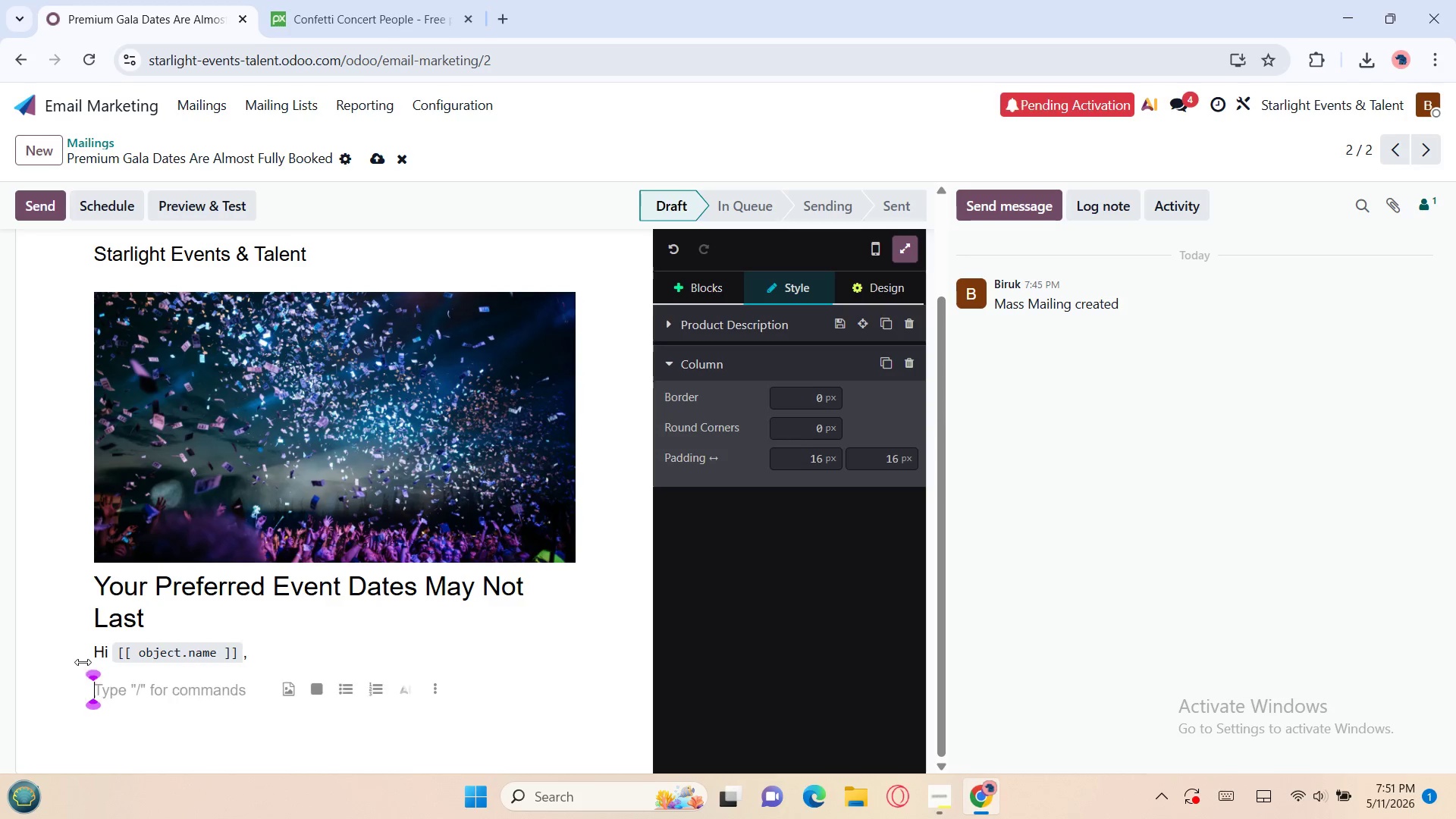 
key(Enter)
 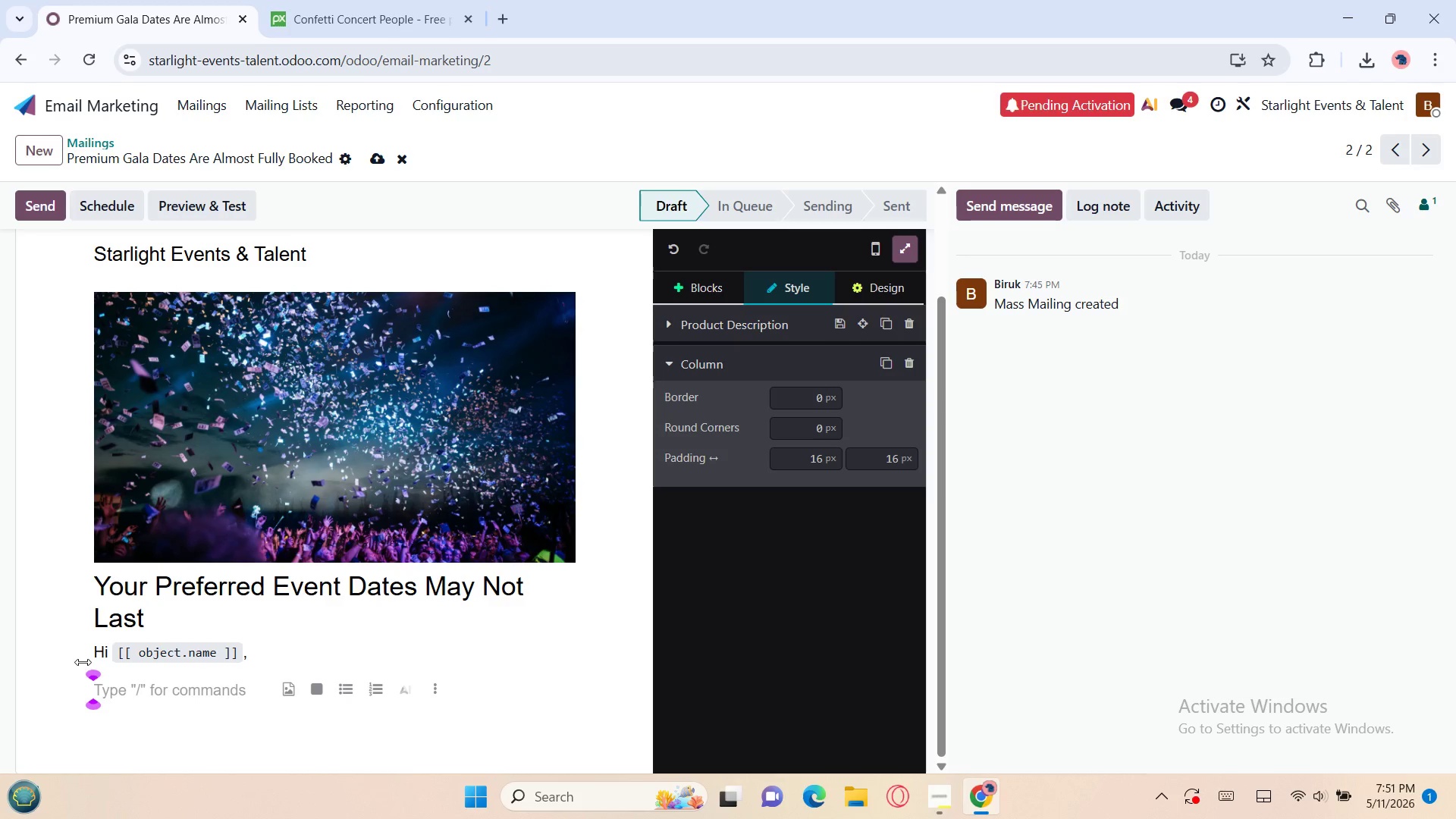 
type(We wanted to follow up because de)
 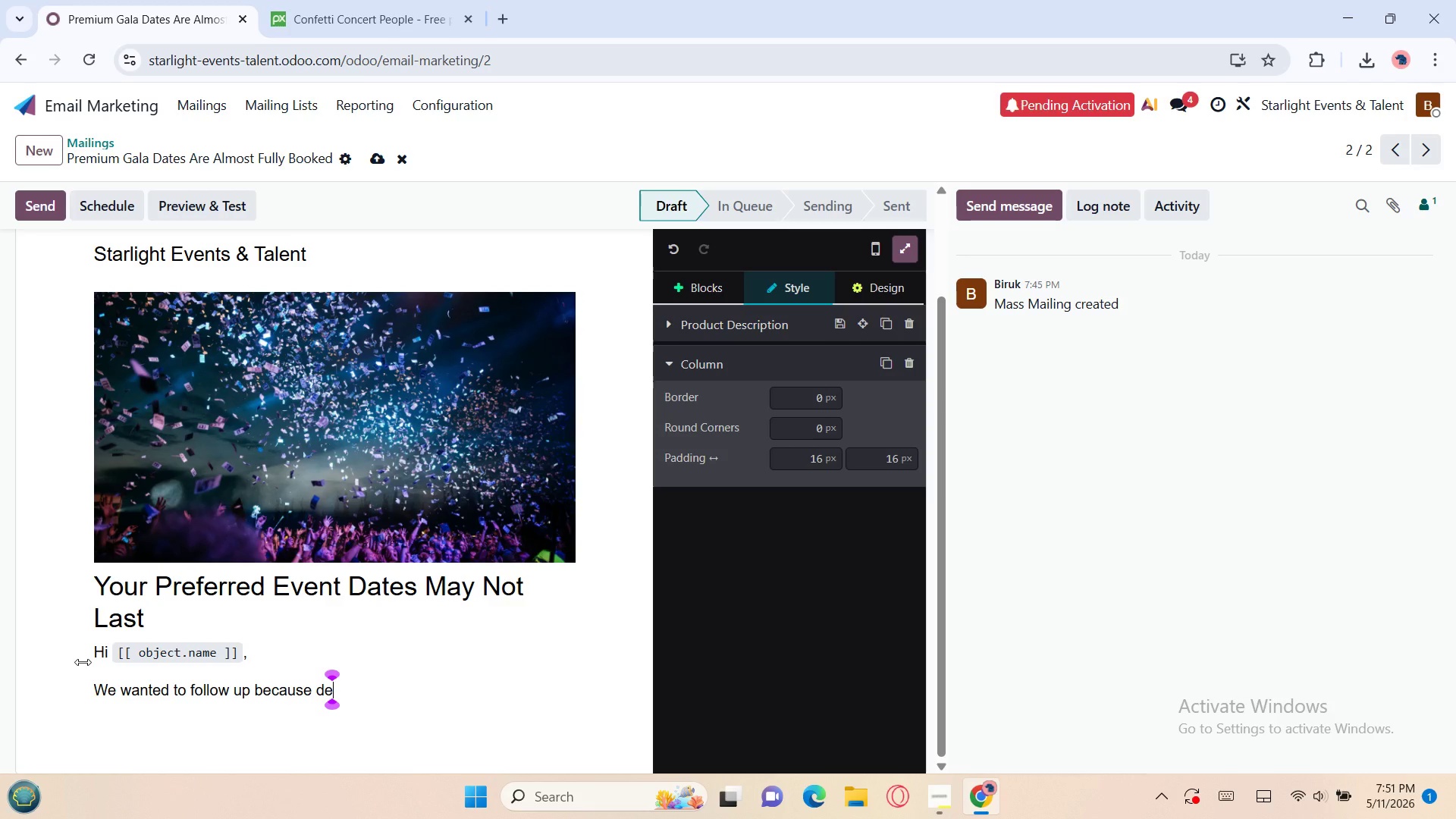 
wait(12.58)
 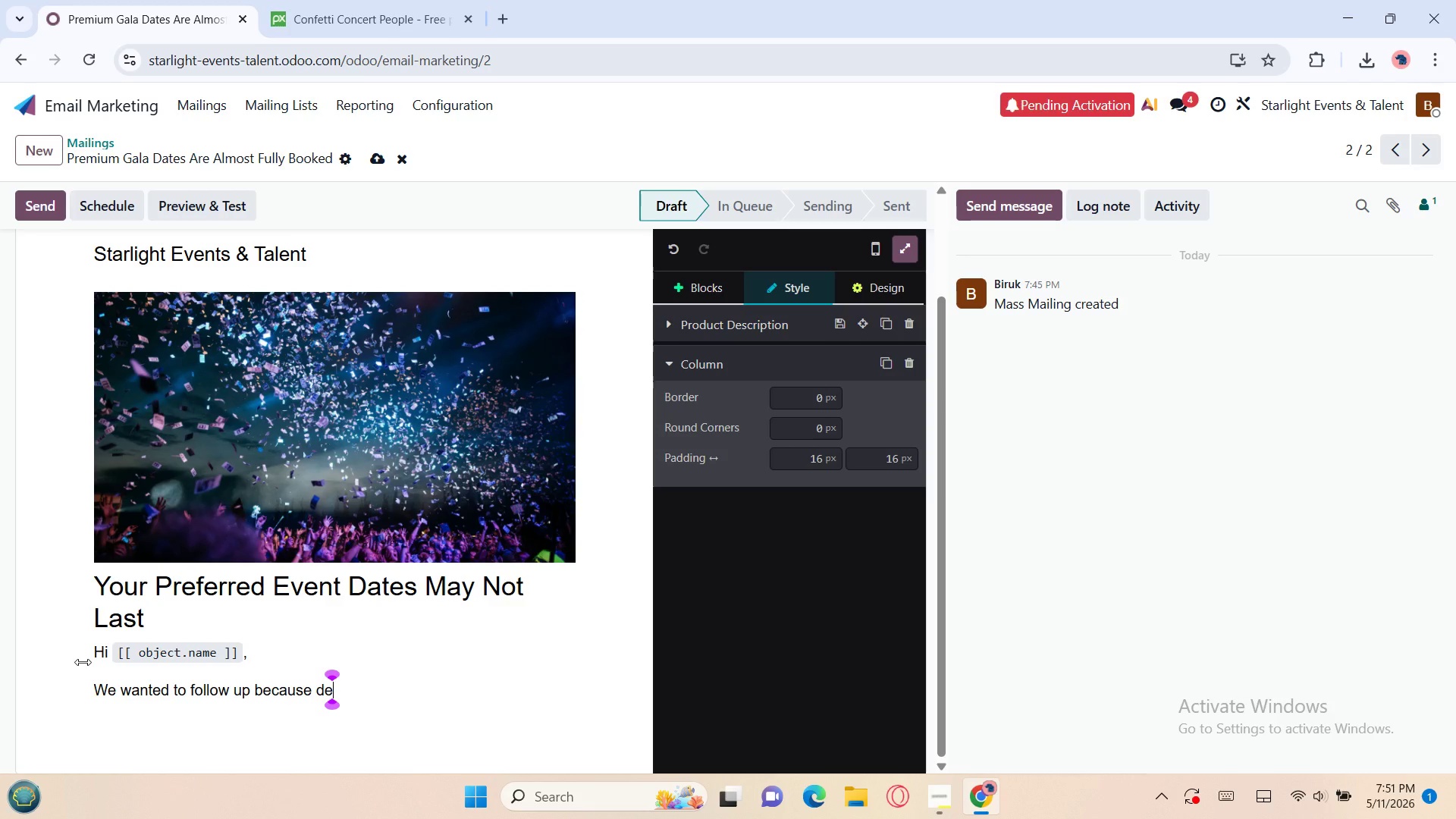 
type(mand)
 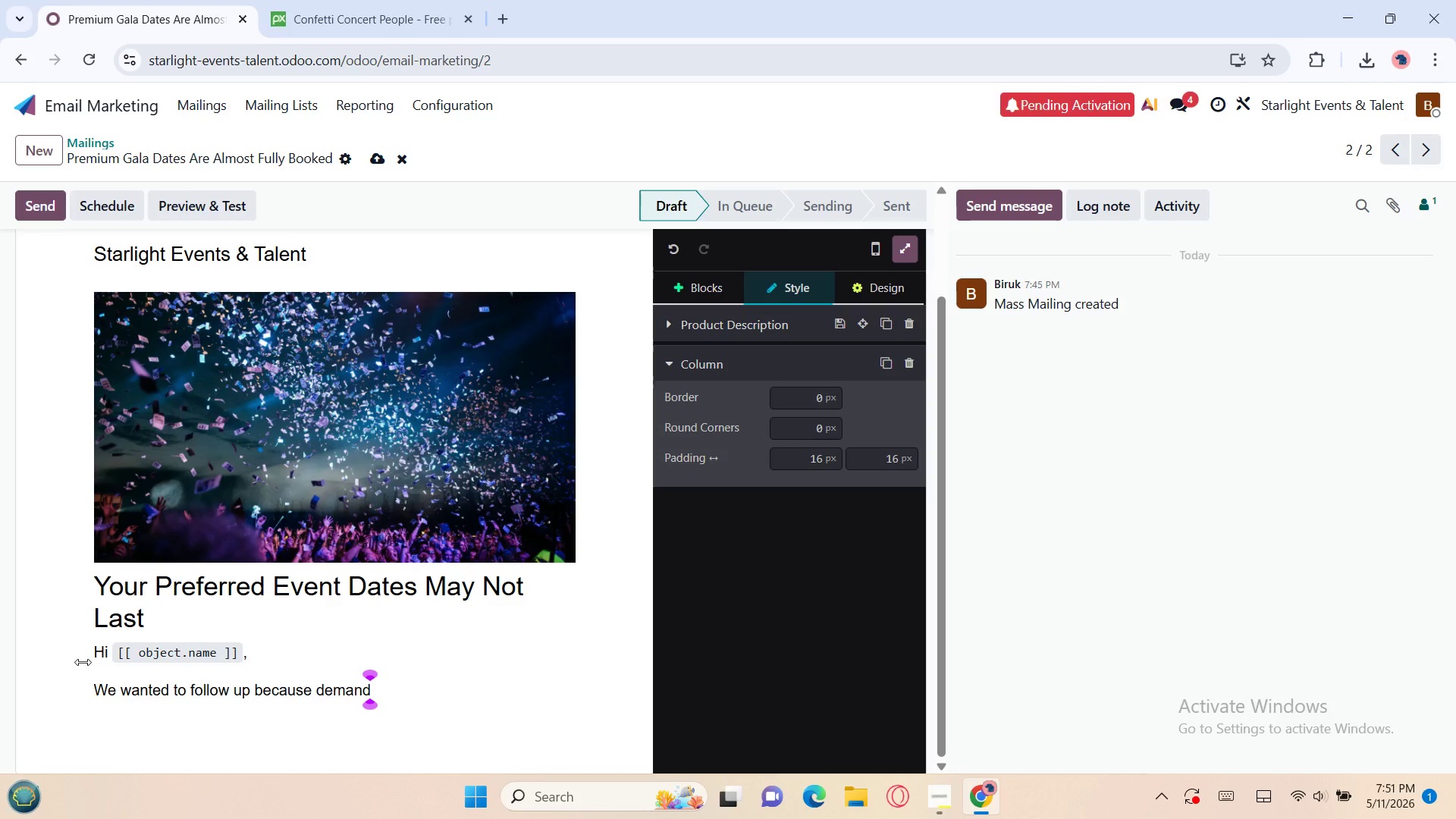 
type( for our new Gala Excellence Budle has)
 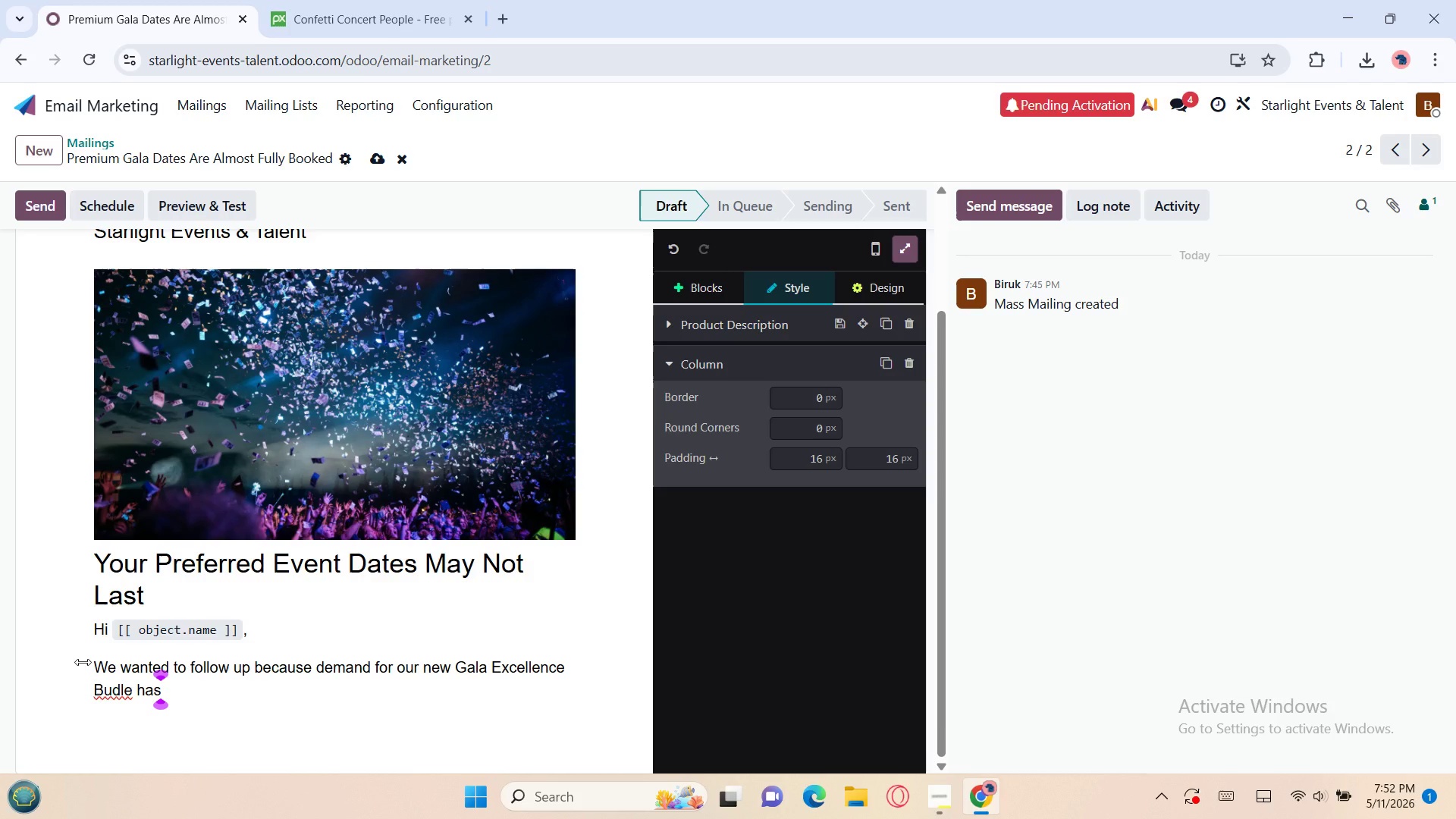 
wait(5.83)
 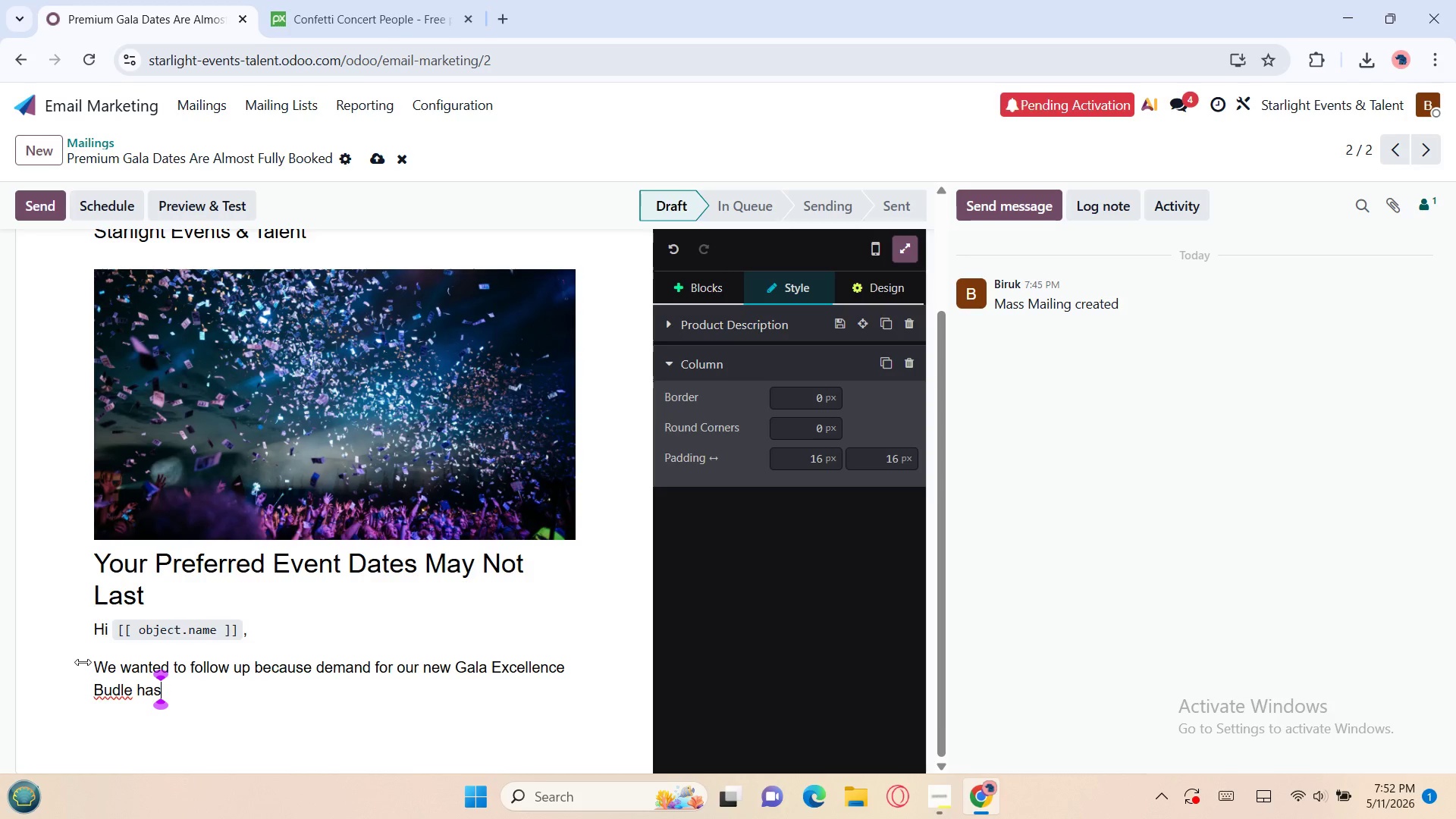 
key(ArrowLeft)
 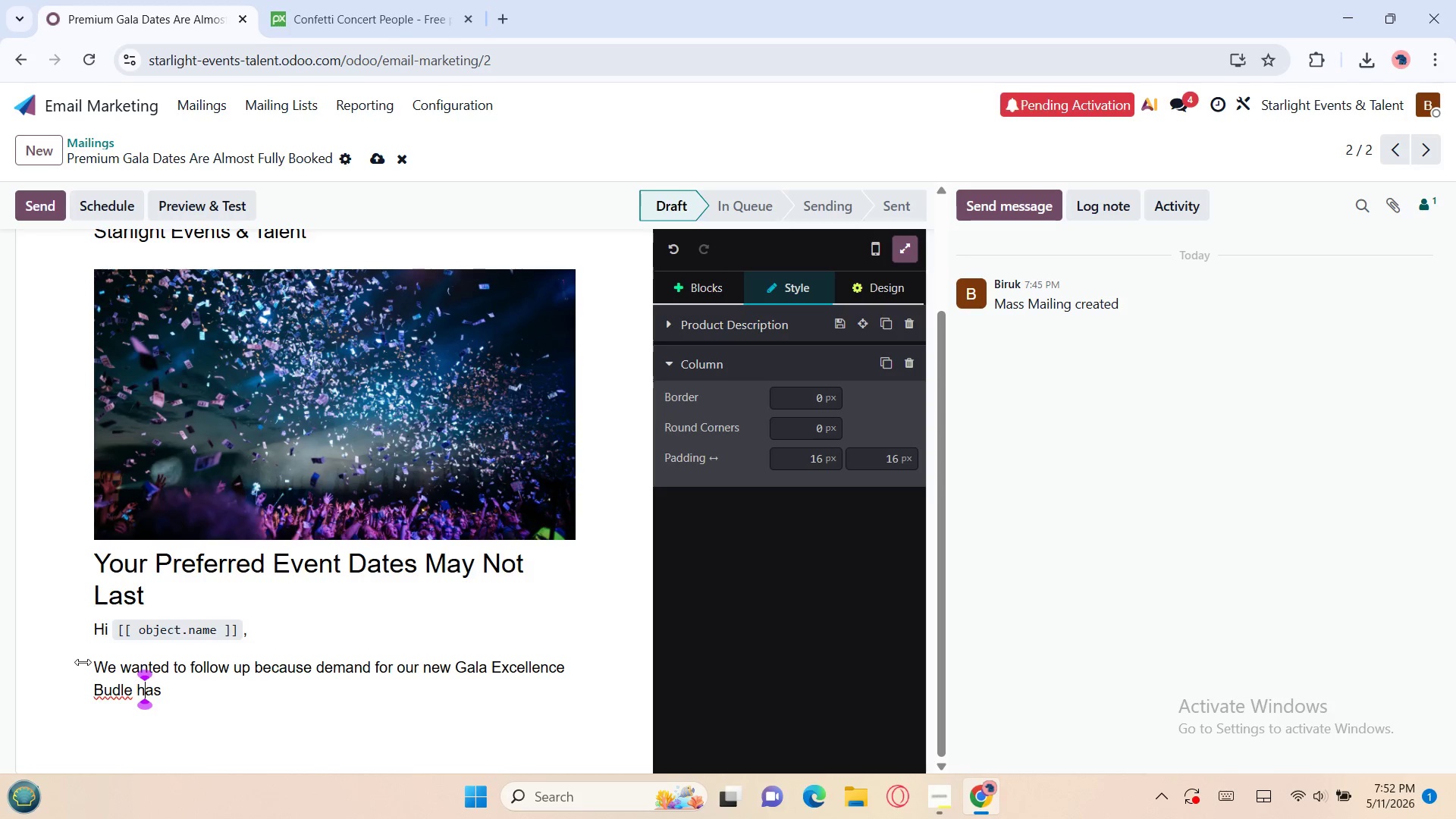 
key(ArrowLeft)
 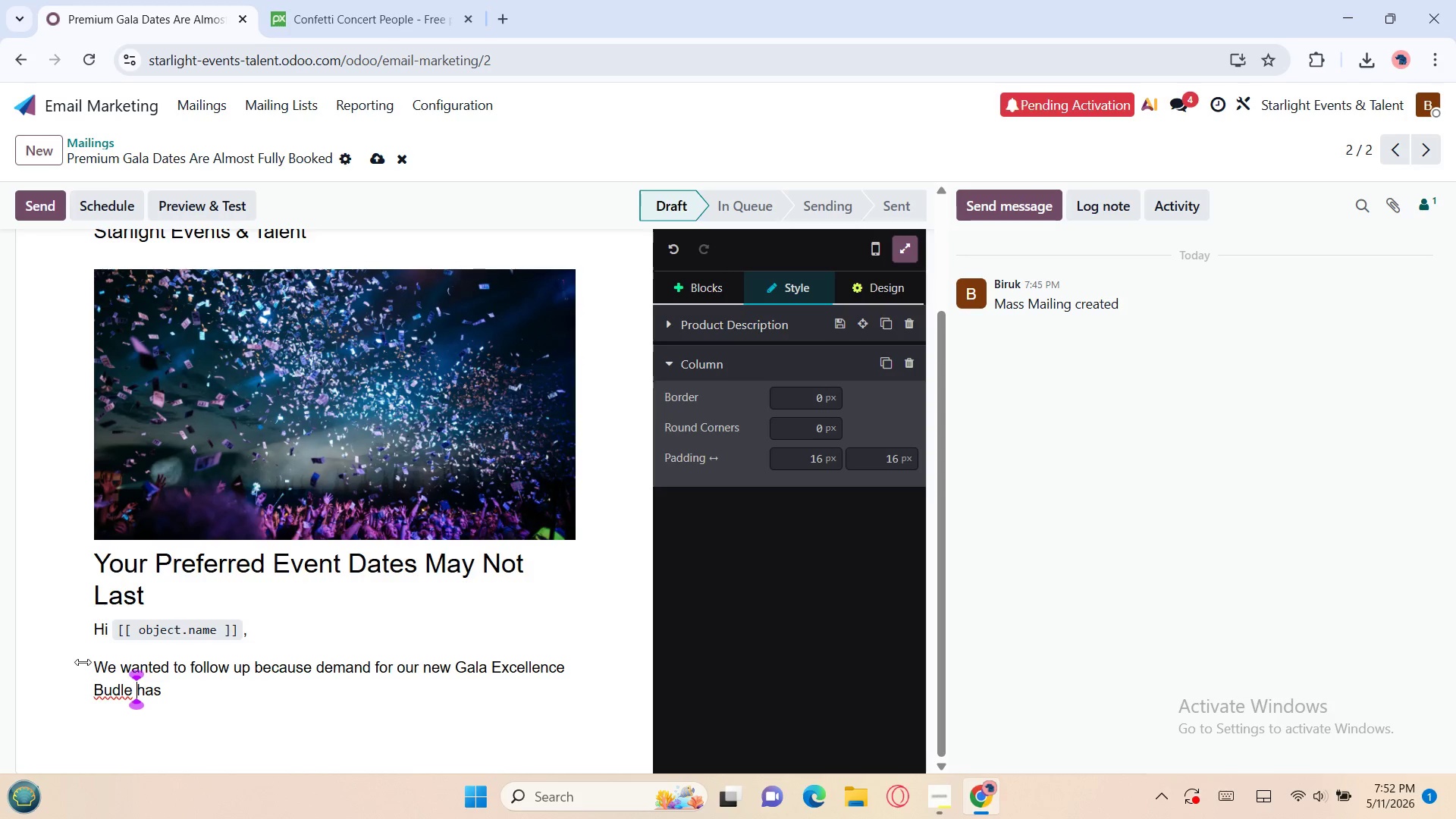 
key(ArrowLeft)
 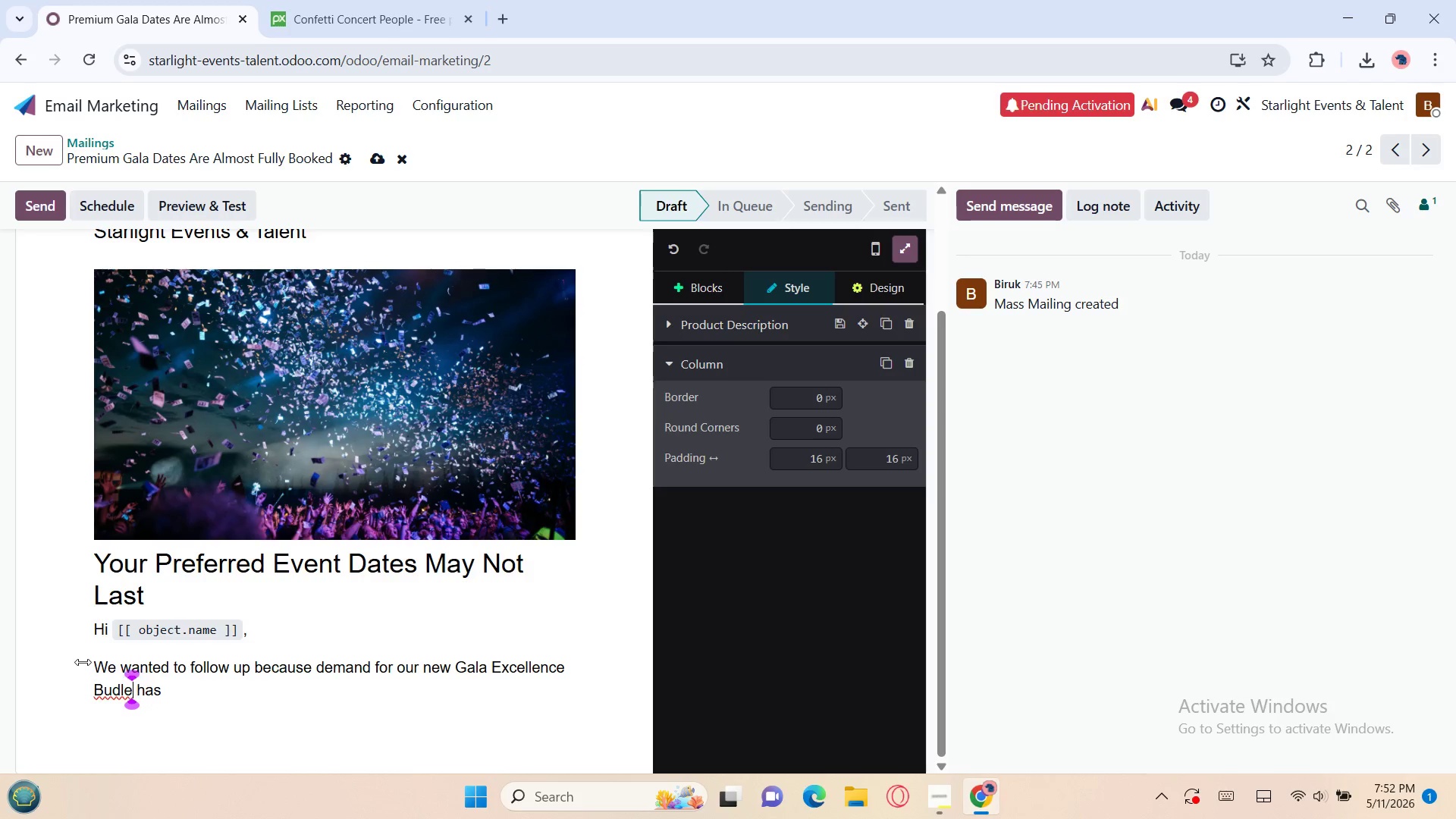 
key(ArrowLeft)
 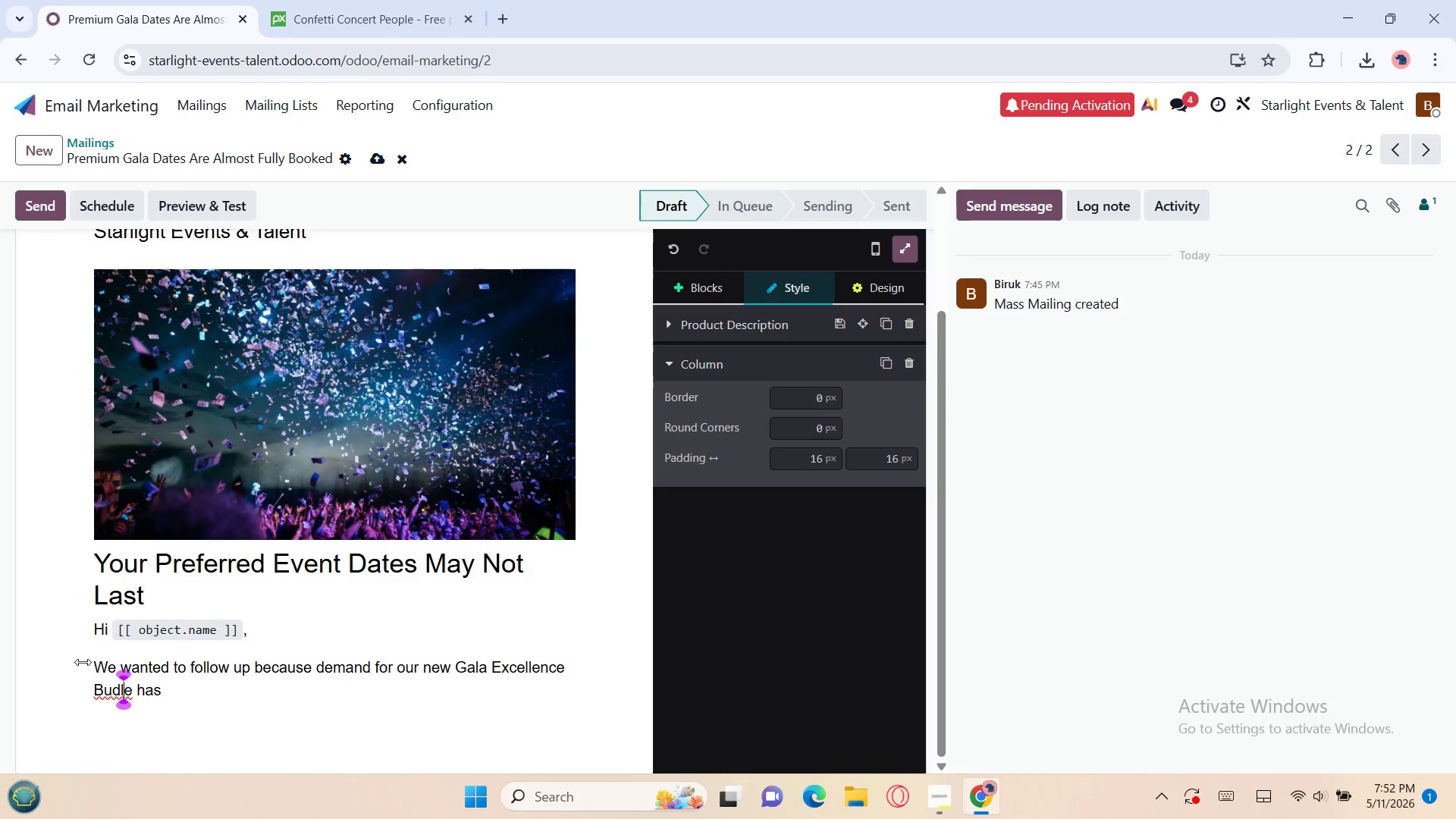 
key(ArrowLeft)
 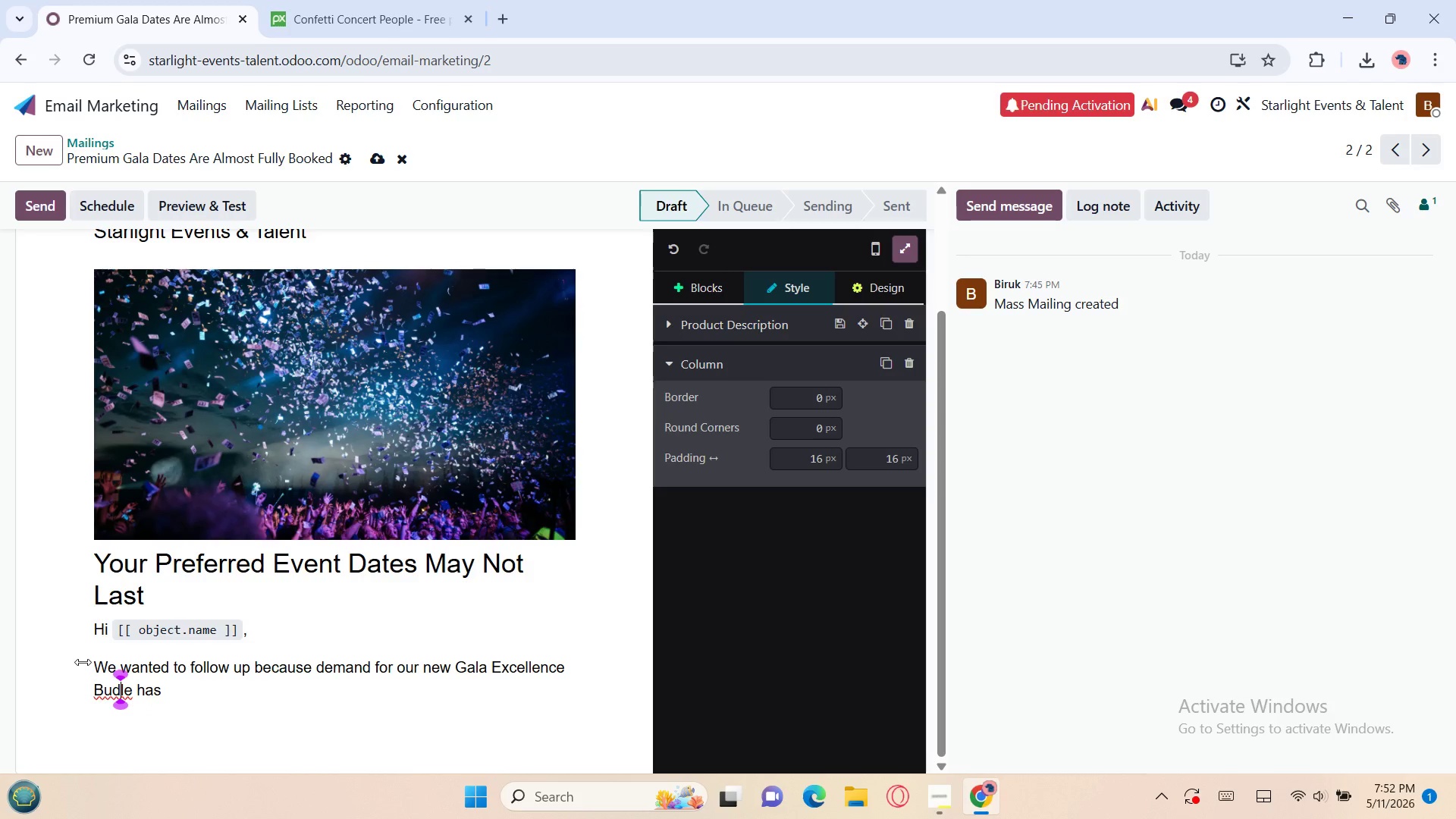 
key(ArrowLeft)
 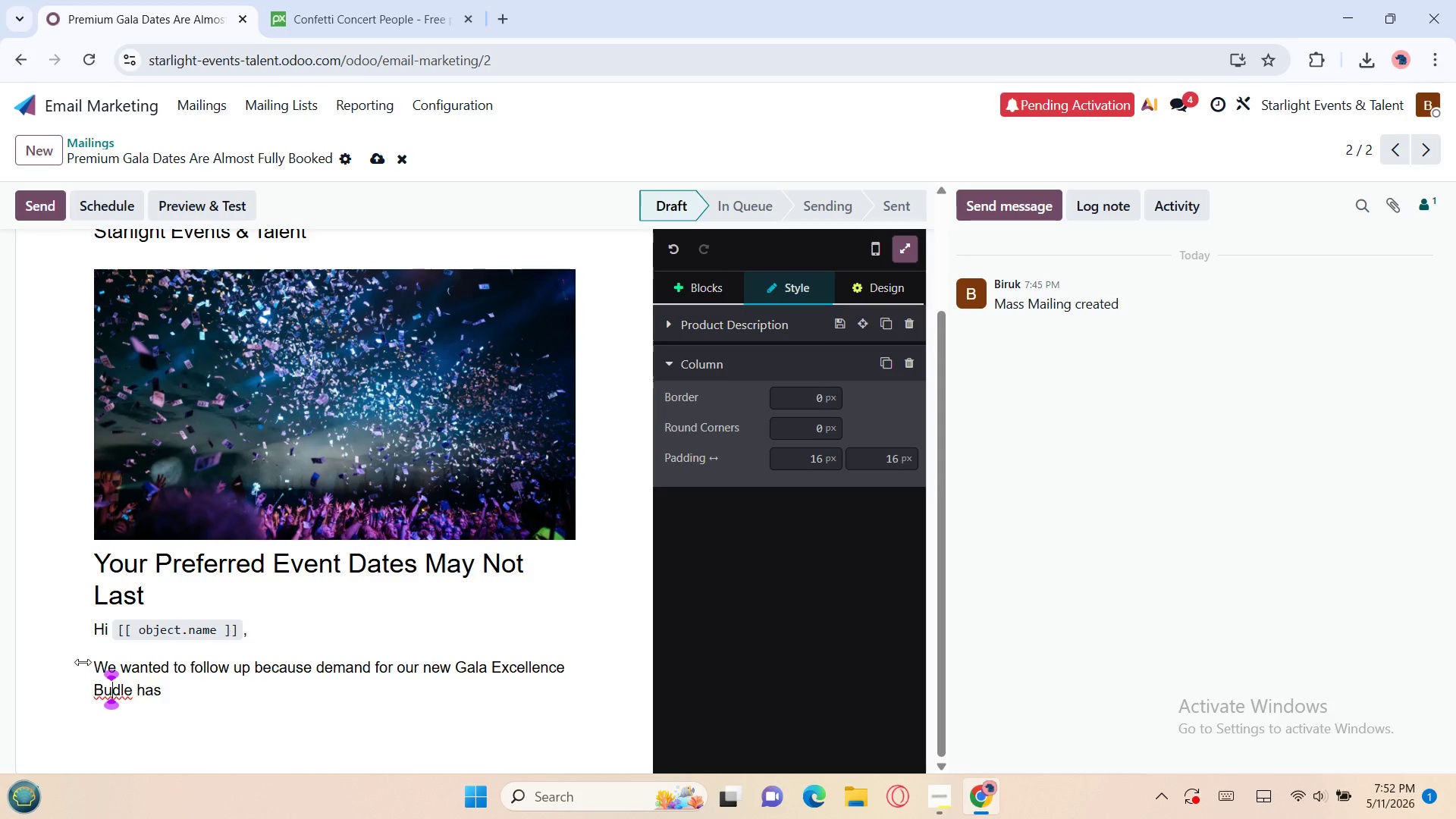 
key(ArrowLeft)
 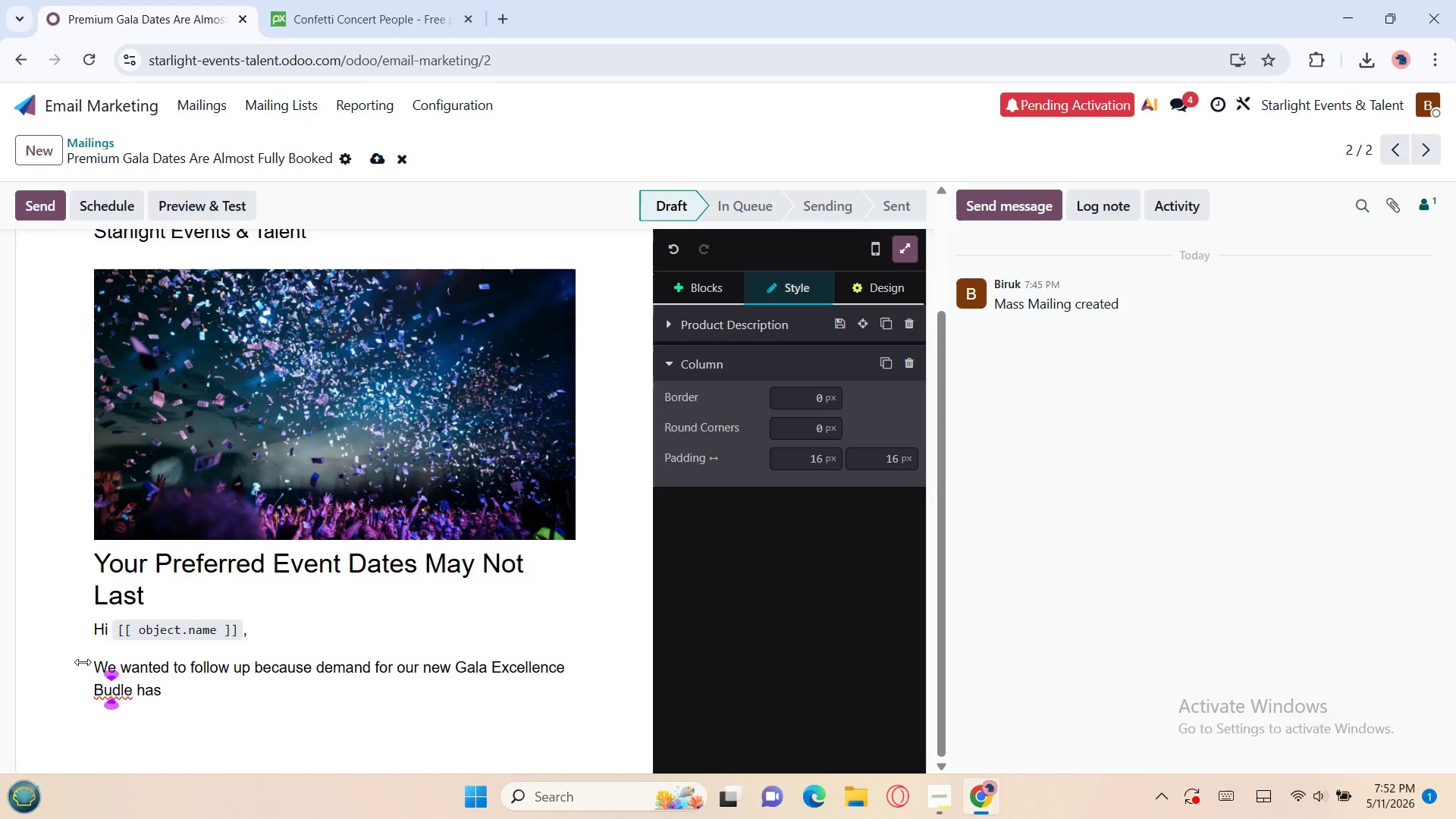 
key(Space)
 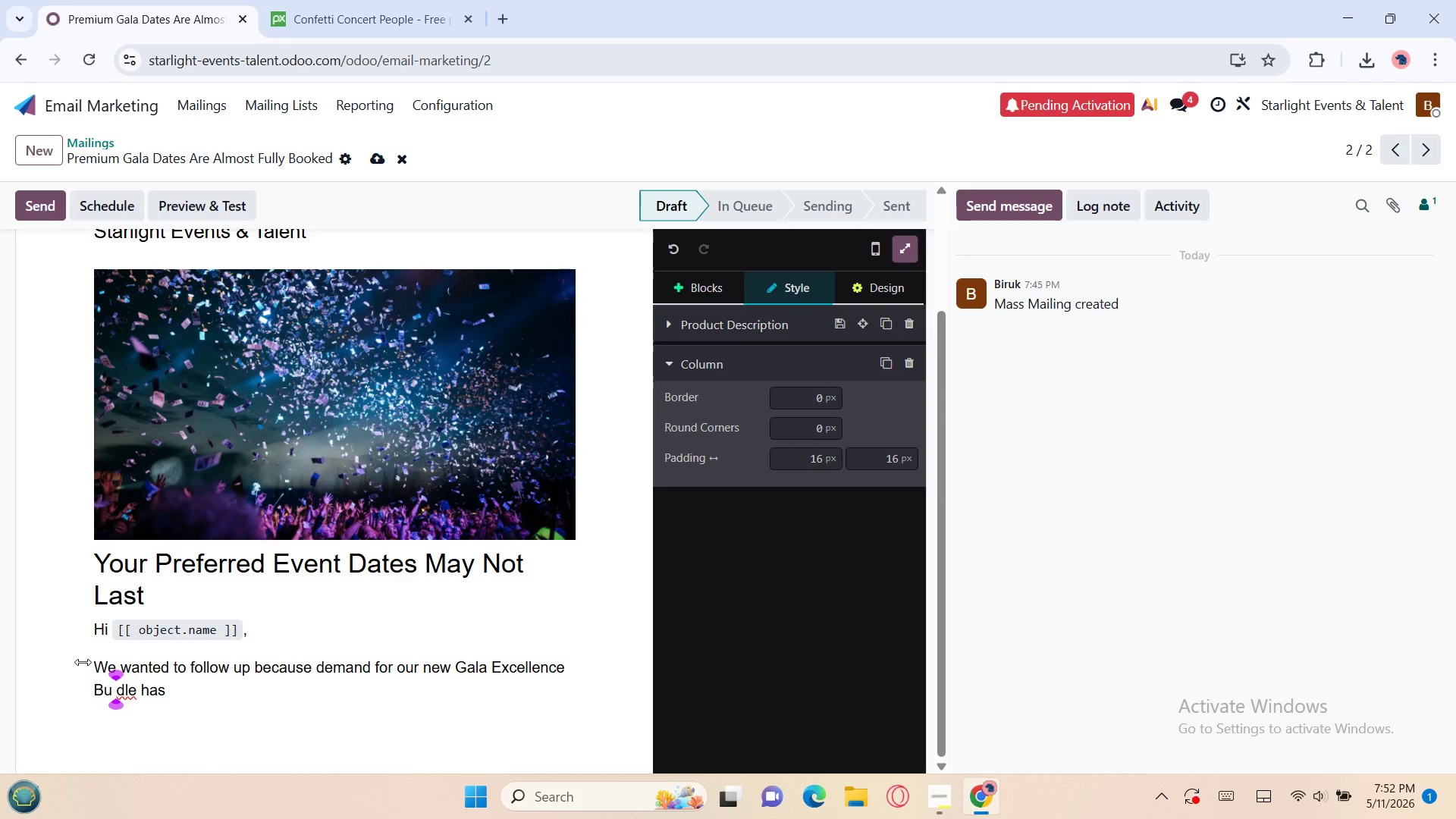 
key(Backspace)
 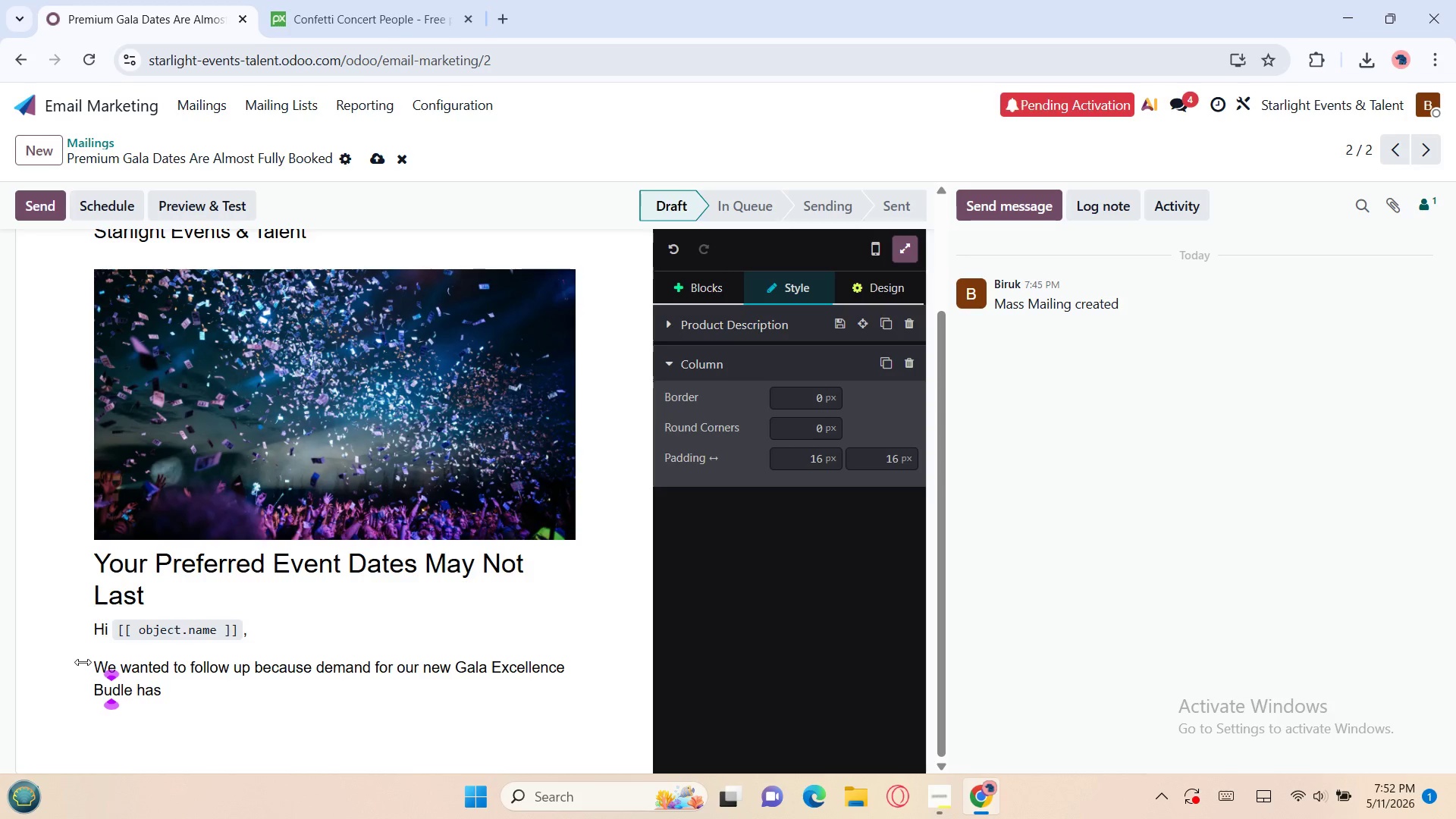 
key(N)
 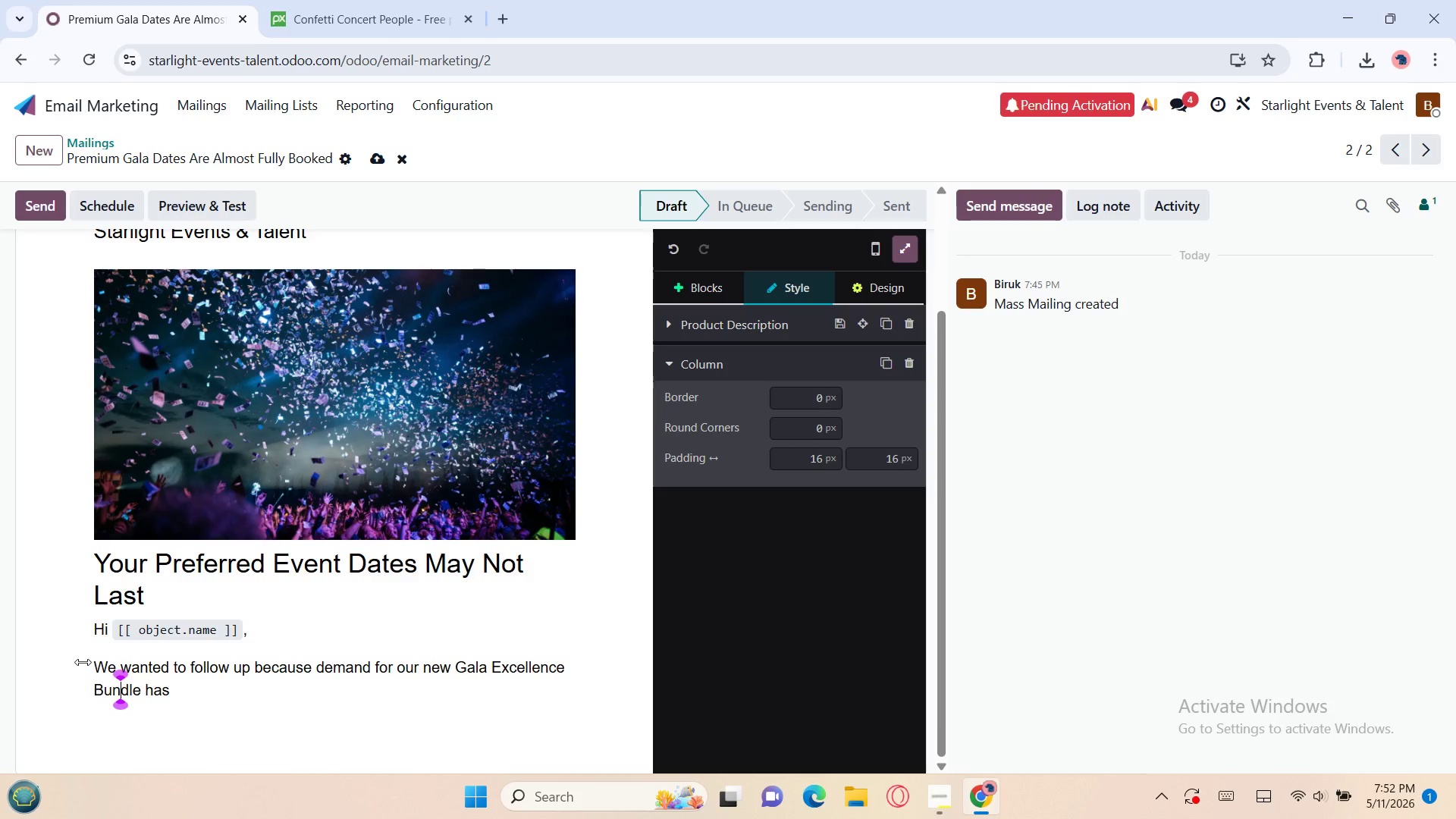 
key(ArrowRight)
 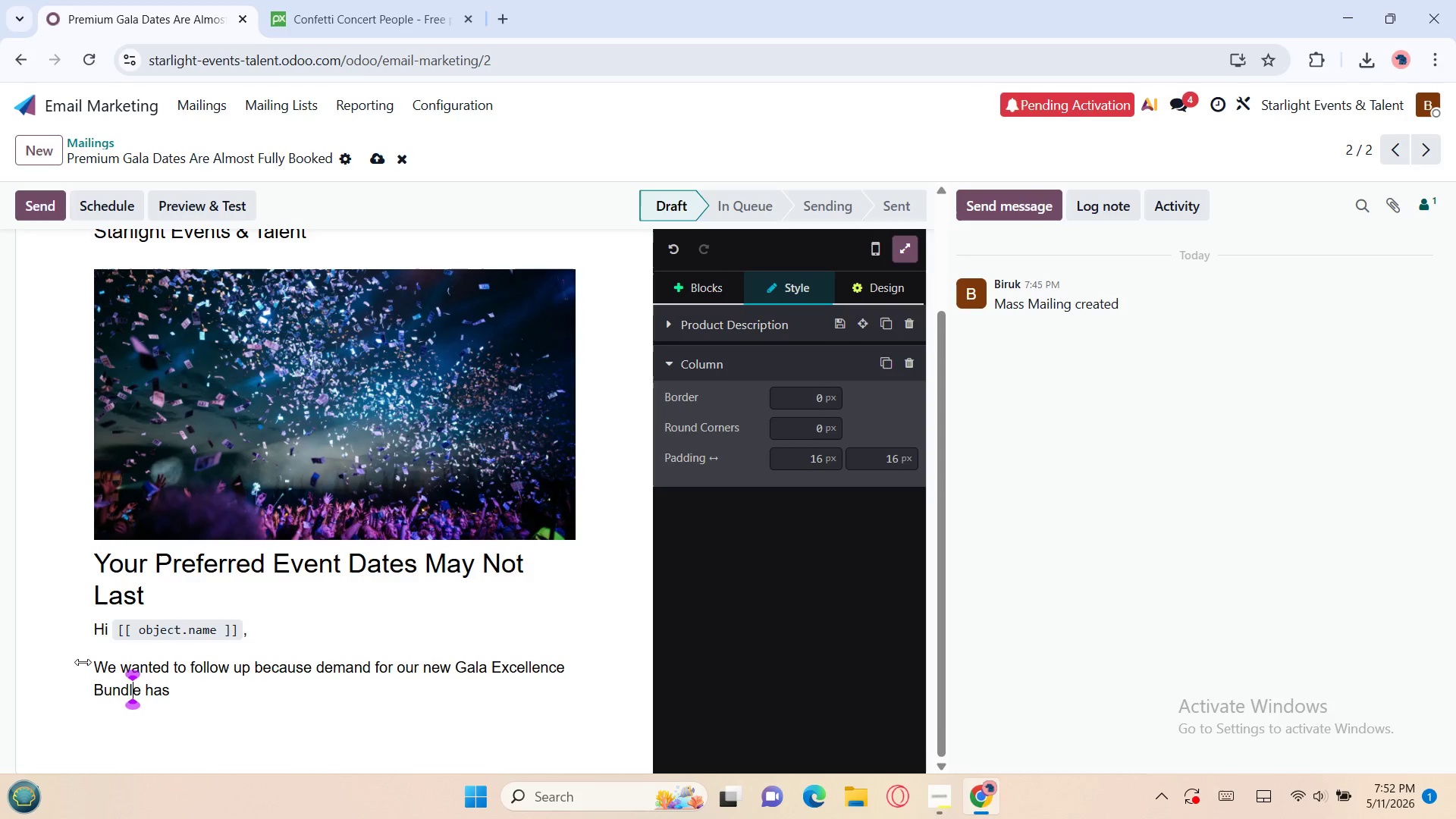 
key(ArrowRight)
 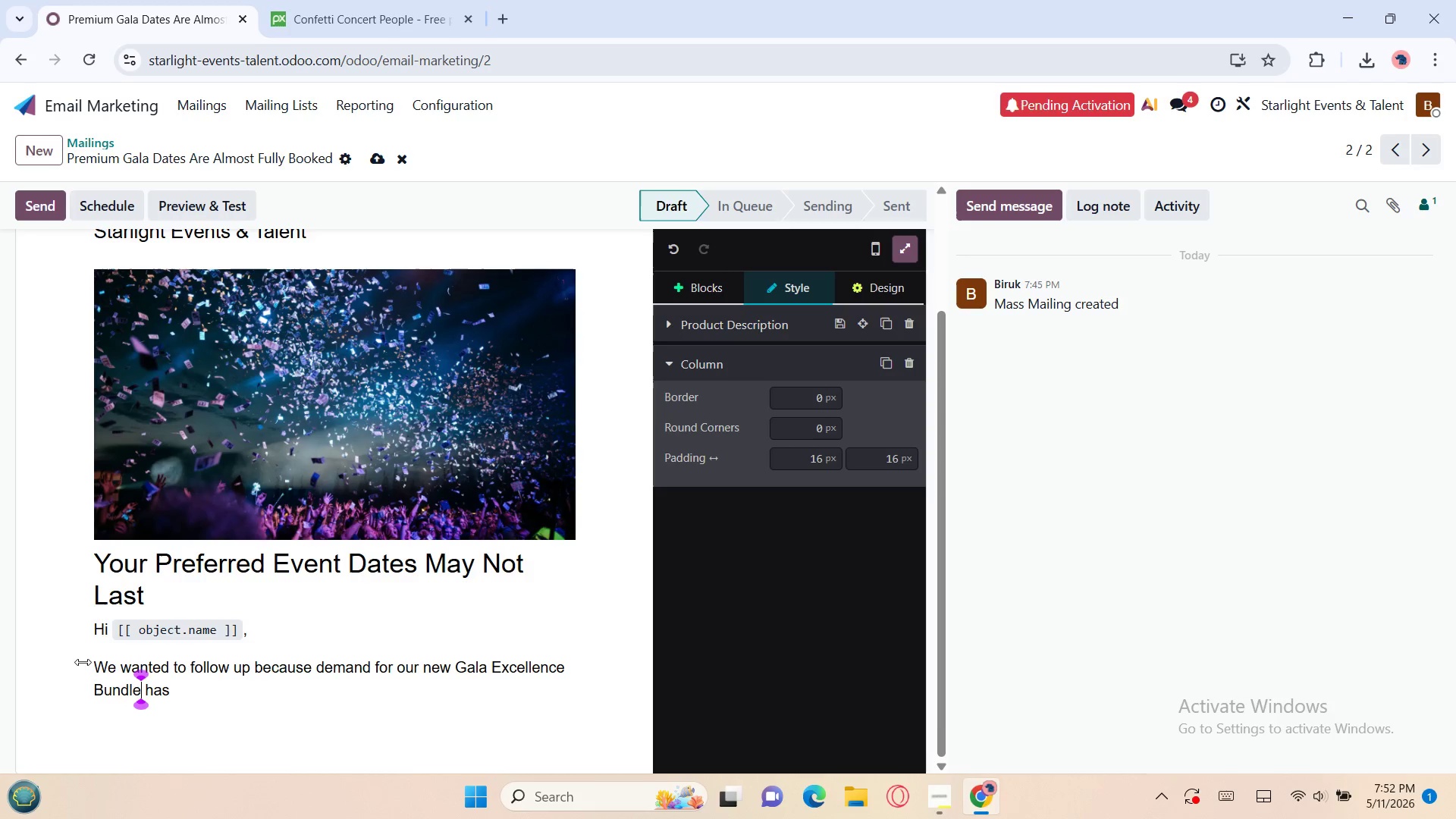 
key(ArrowRight)
 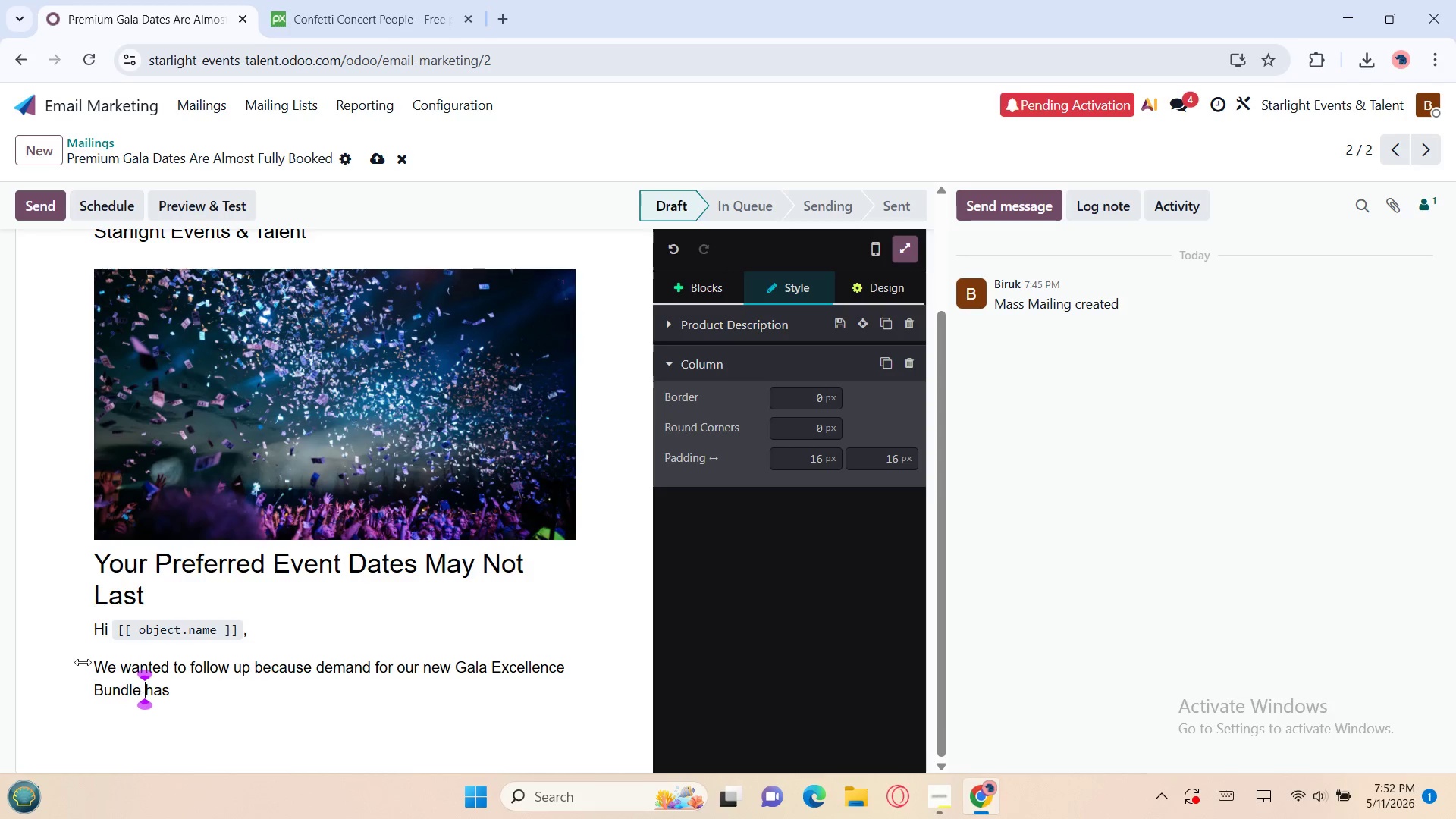 
key(ArrowRight)
 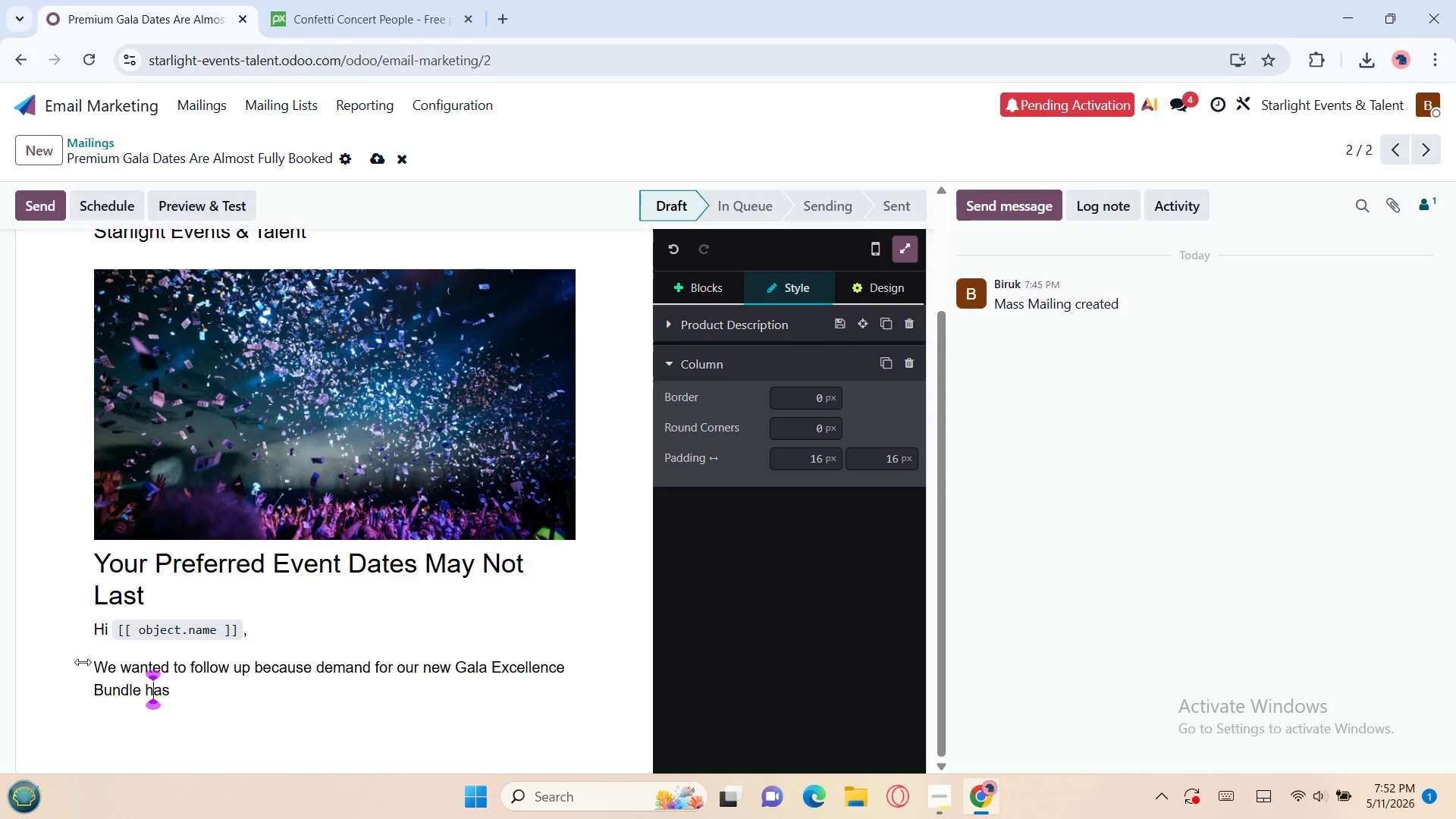 
key(ArrowRight)
 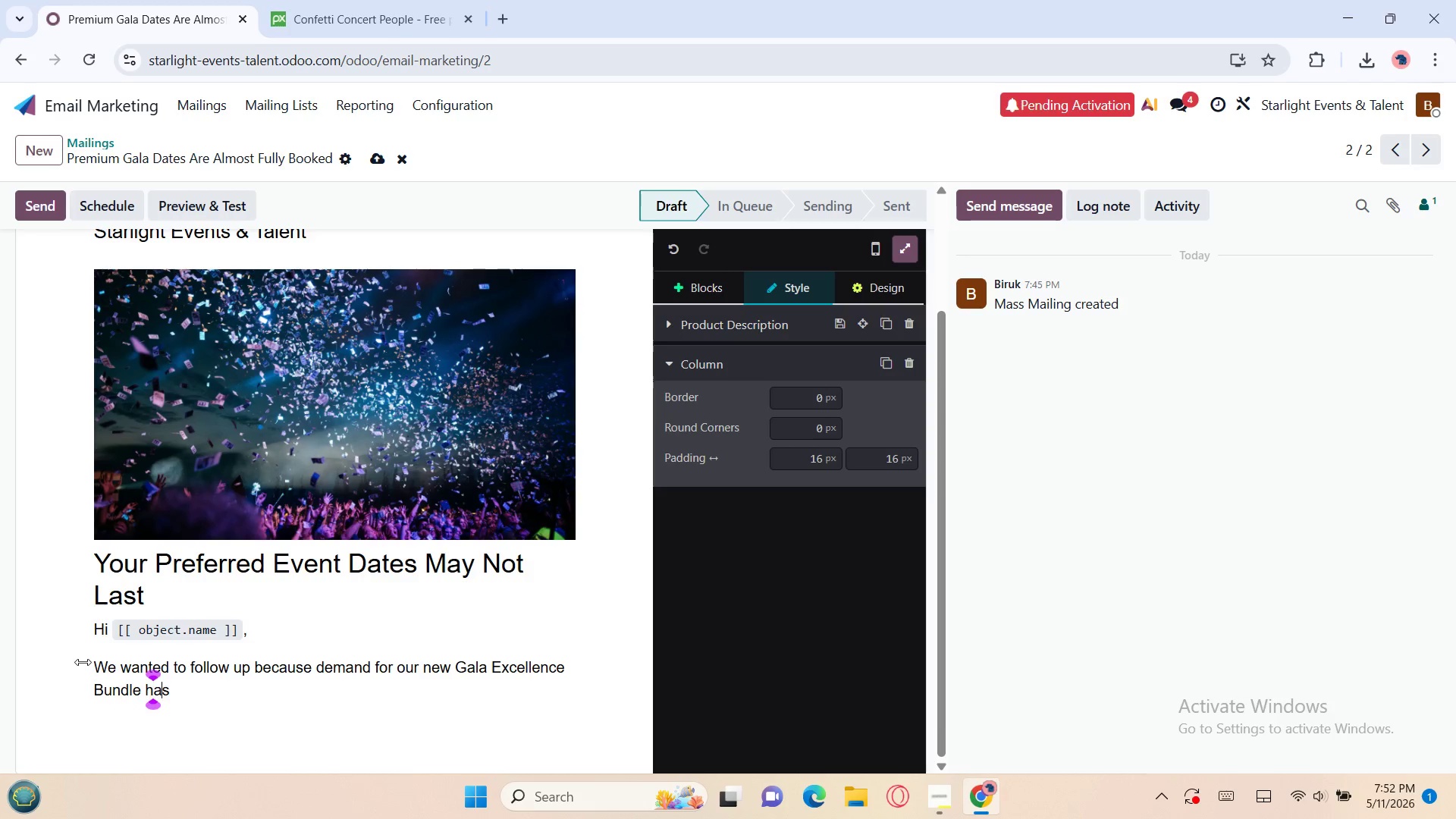 
key(ArrowRight)
 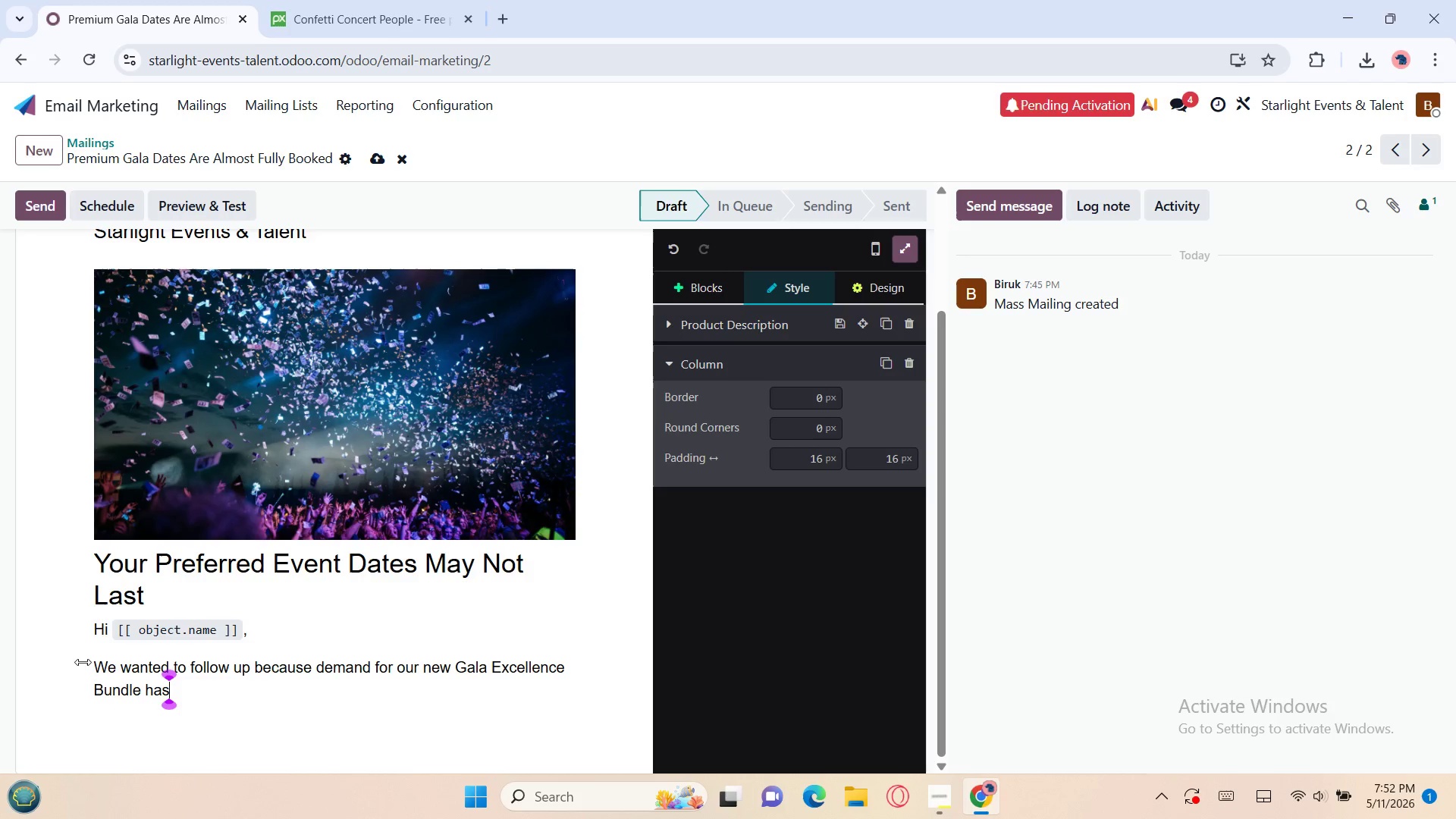 
key(ArrowRight)
 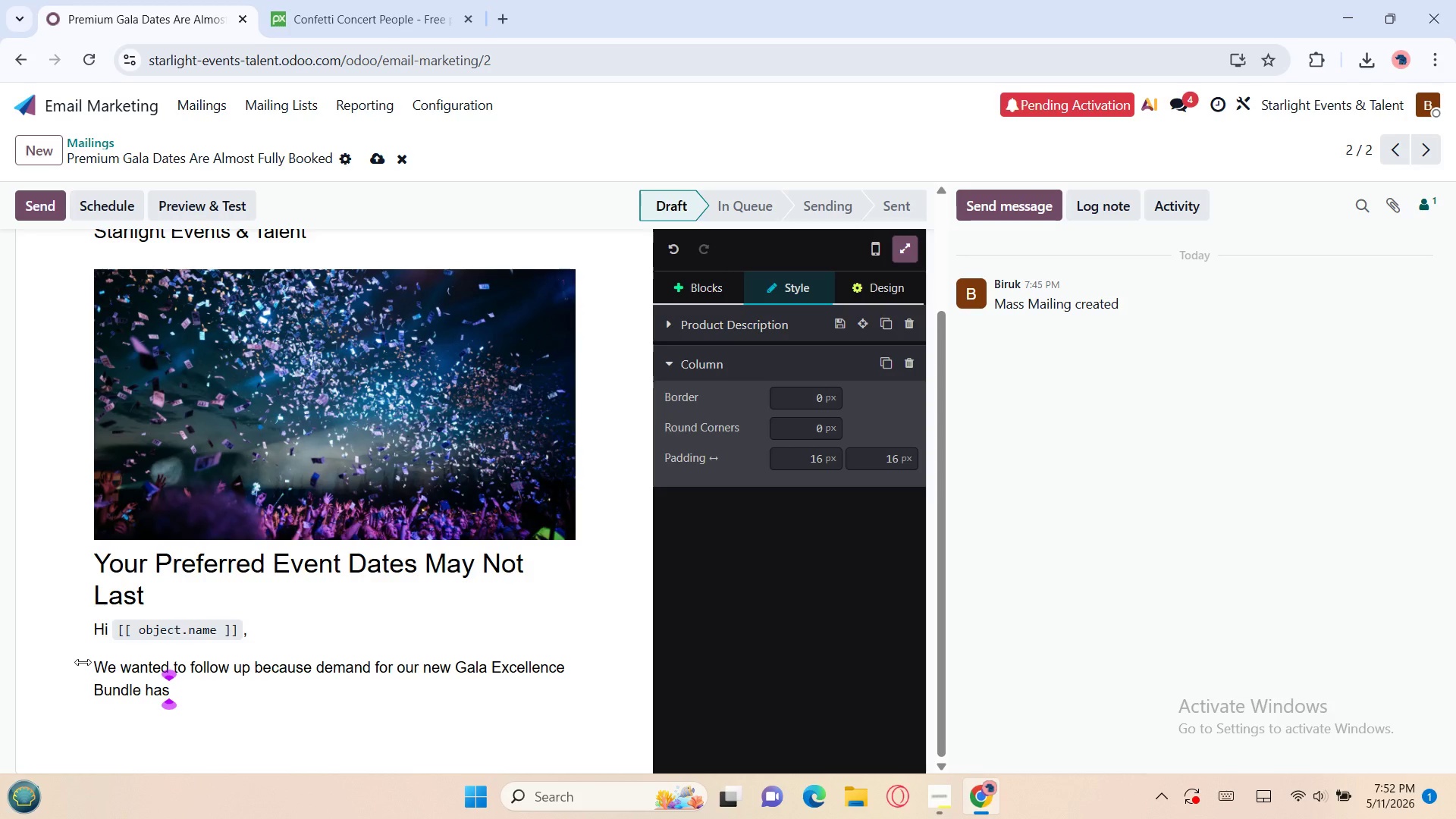 
key(Space)
 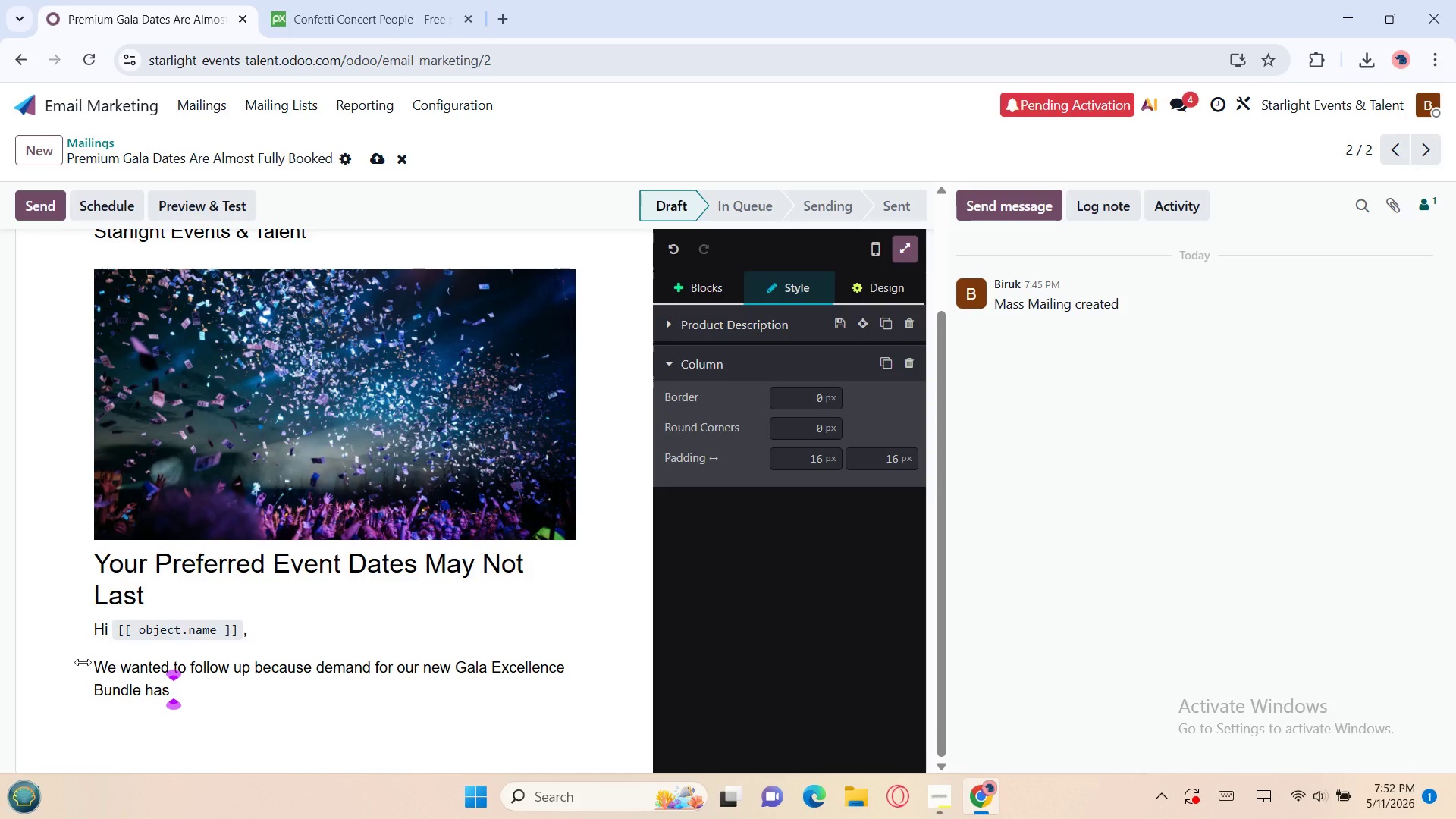 
wait(6.5)
 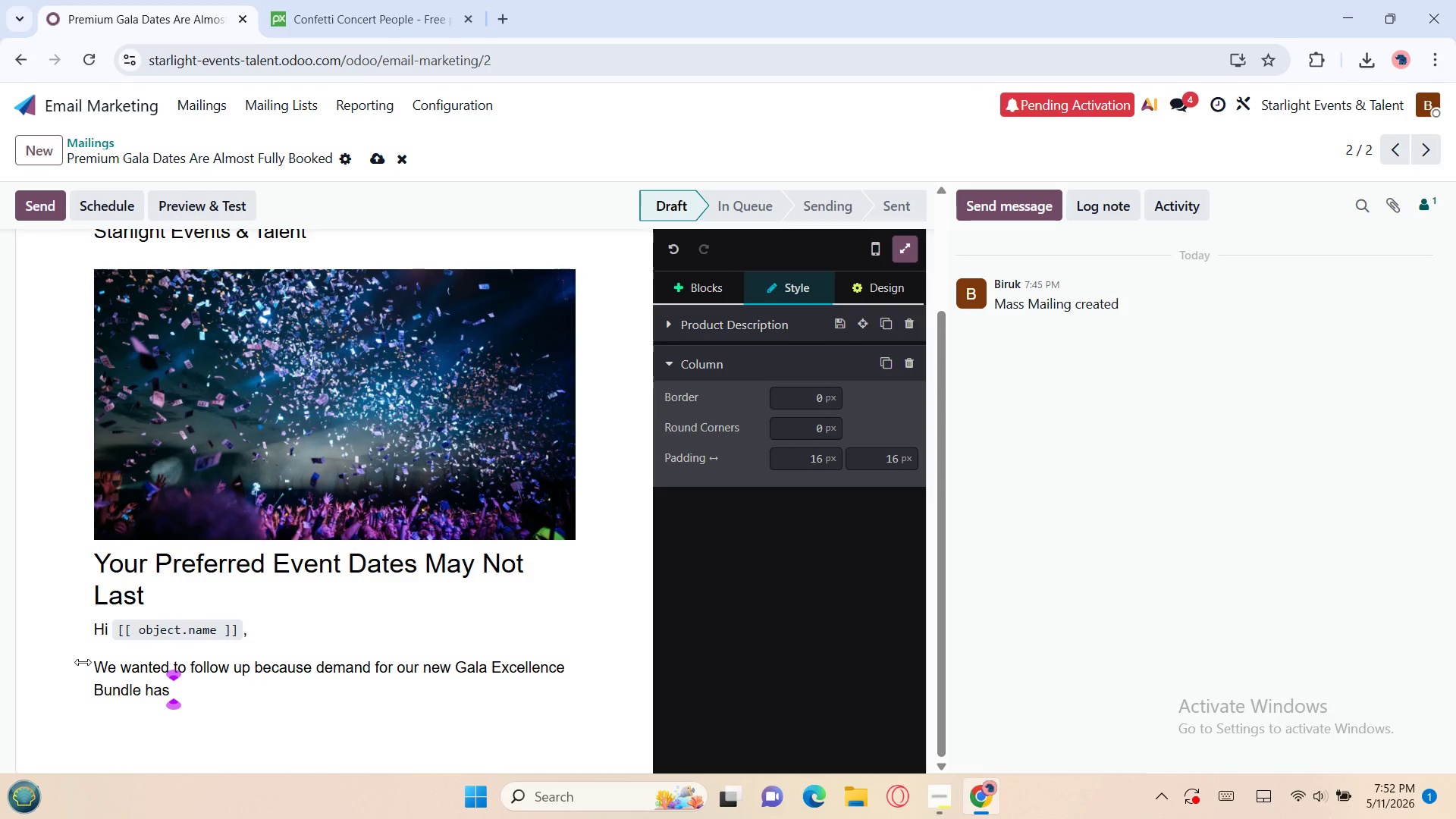 
type(been ex)
 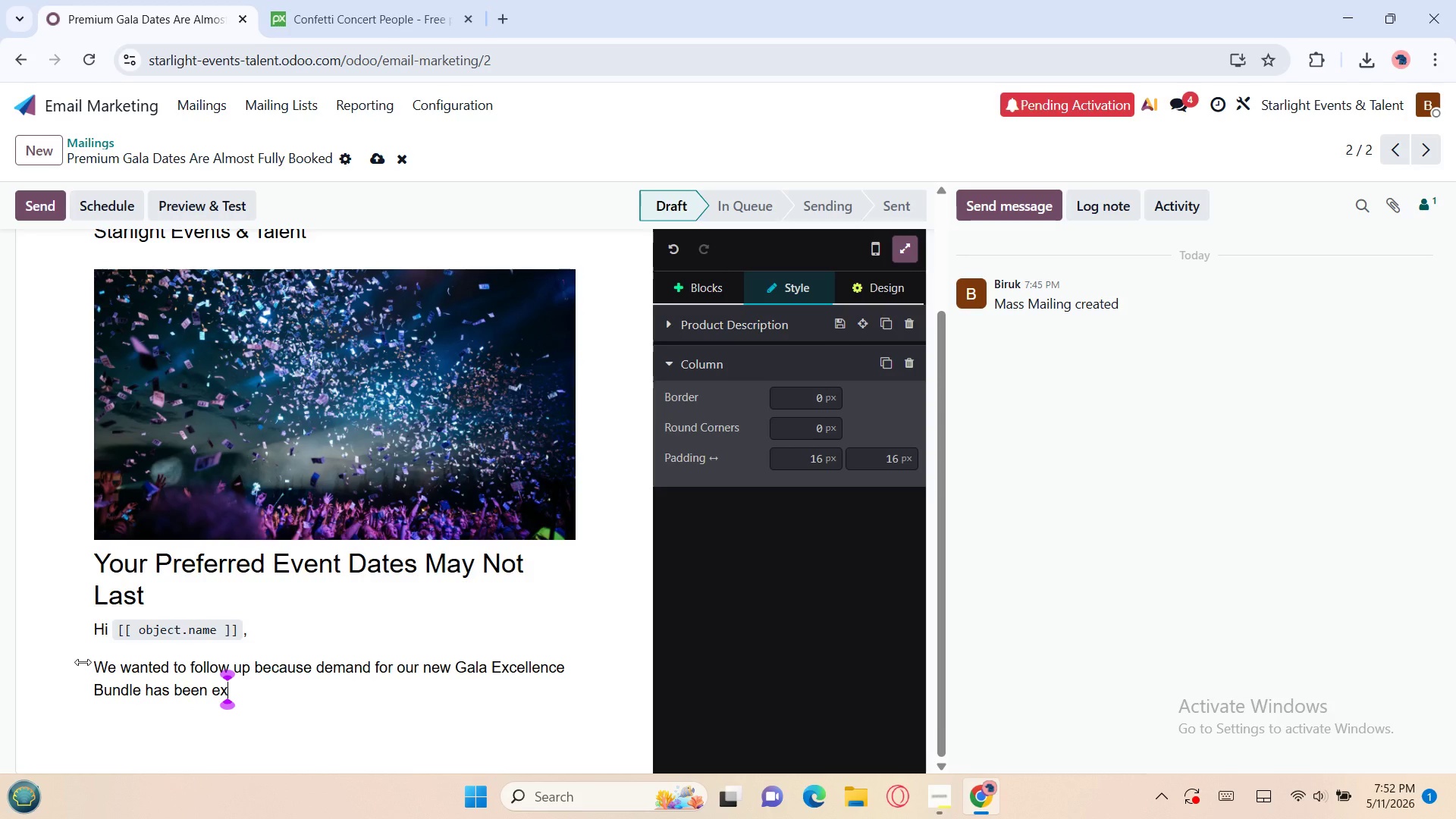 
type(ceptionally strong this season )
key(Backspace)
type(.)
 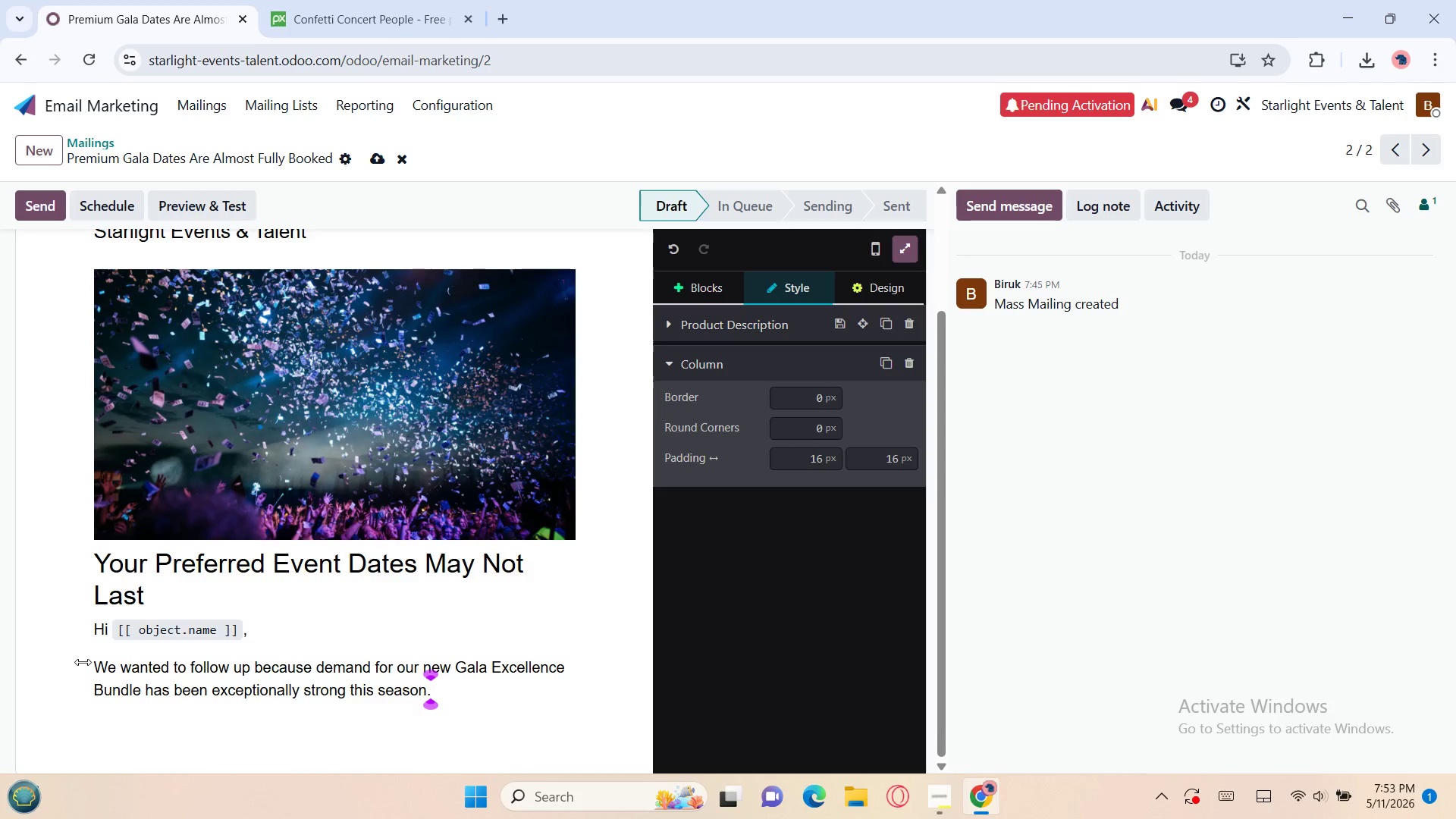 
key(Enter)
 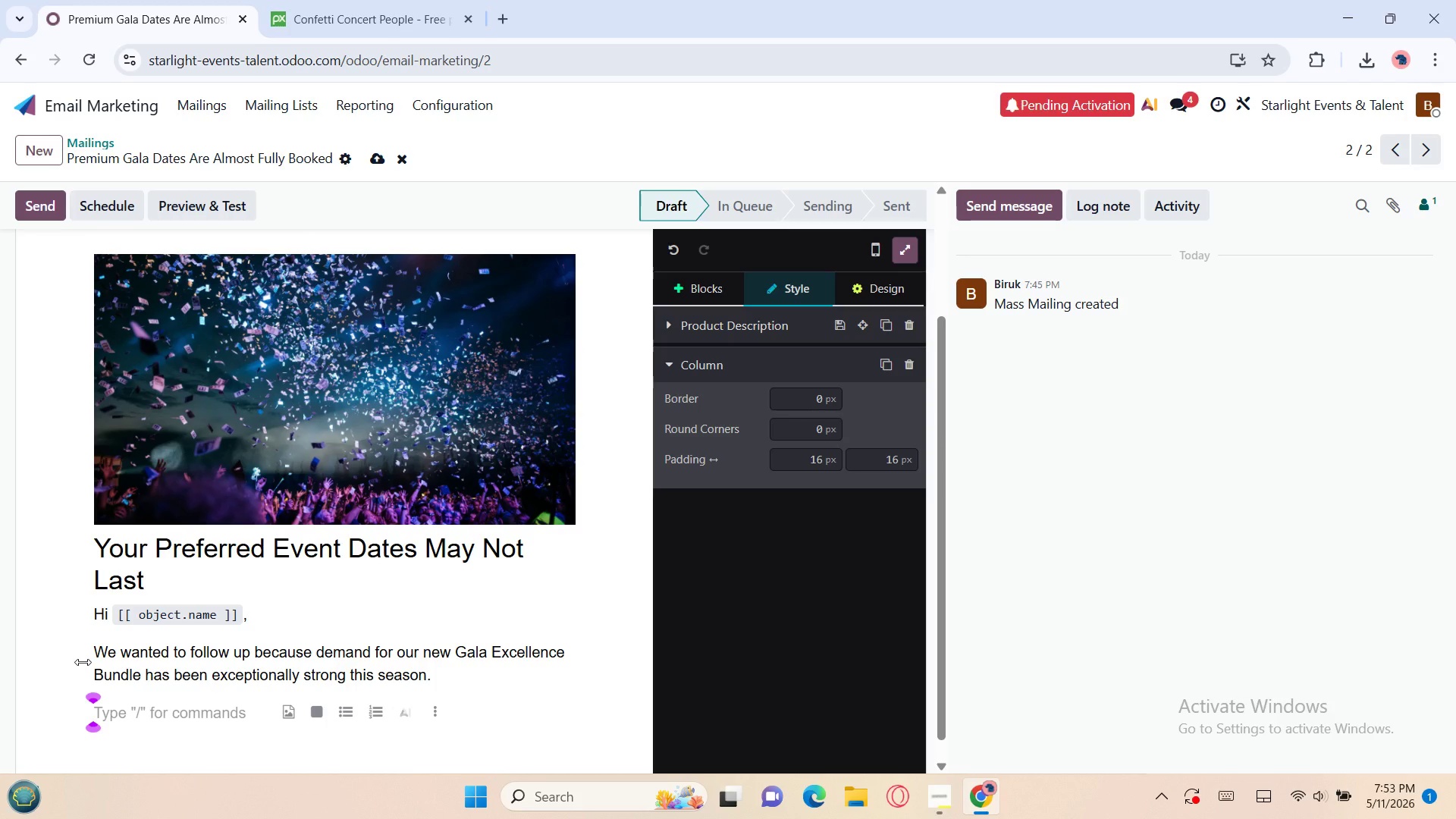 
wait(5.47)
 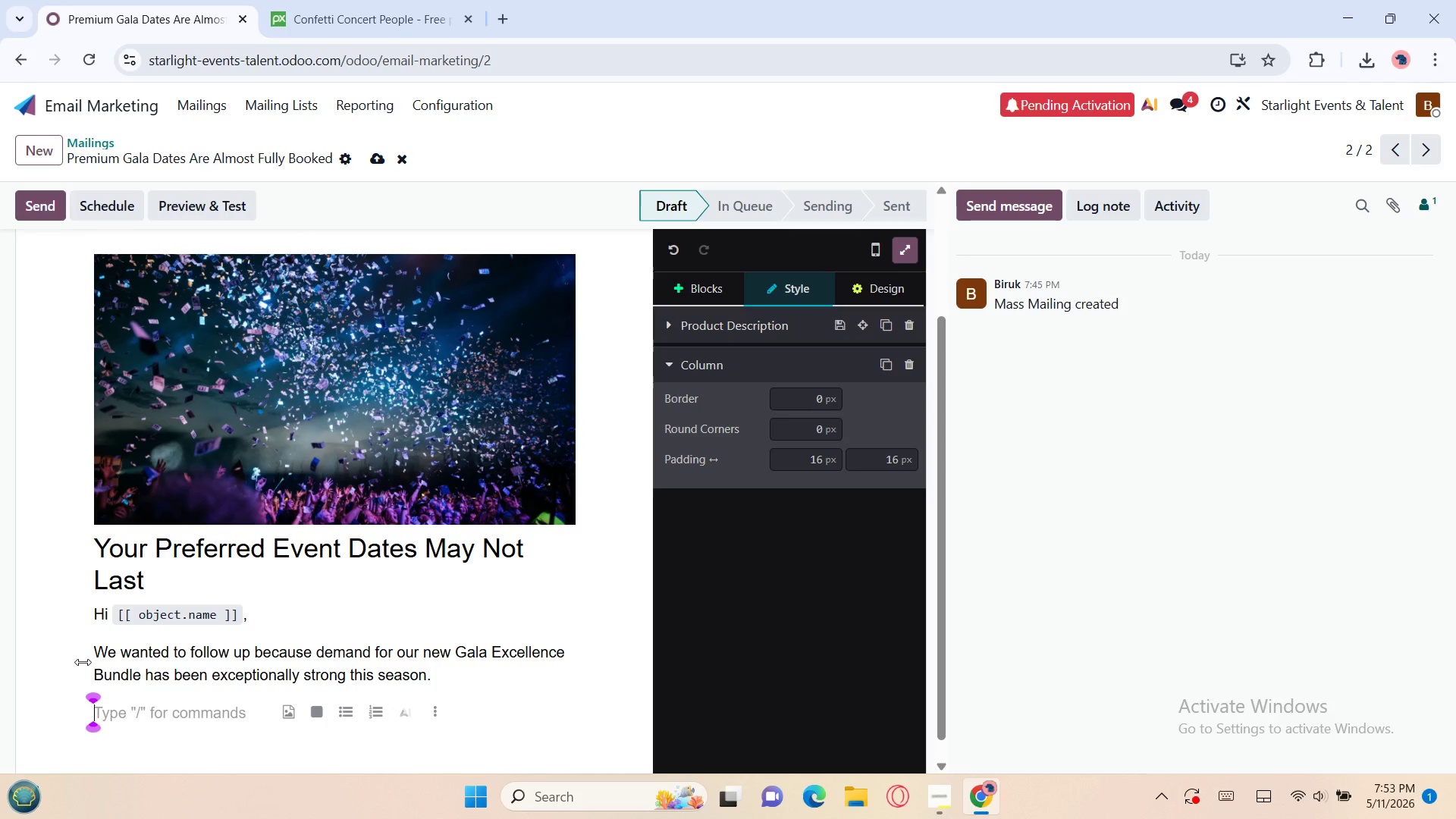 
type(Several premium sa)
key(Backspace)
key(Backspace)
type(S)
 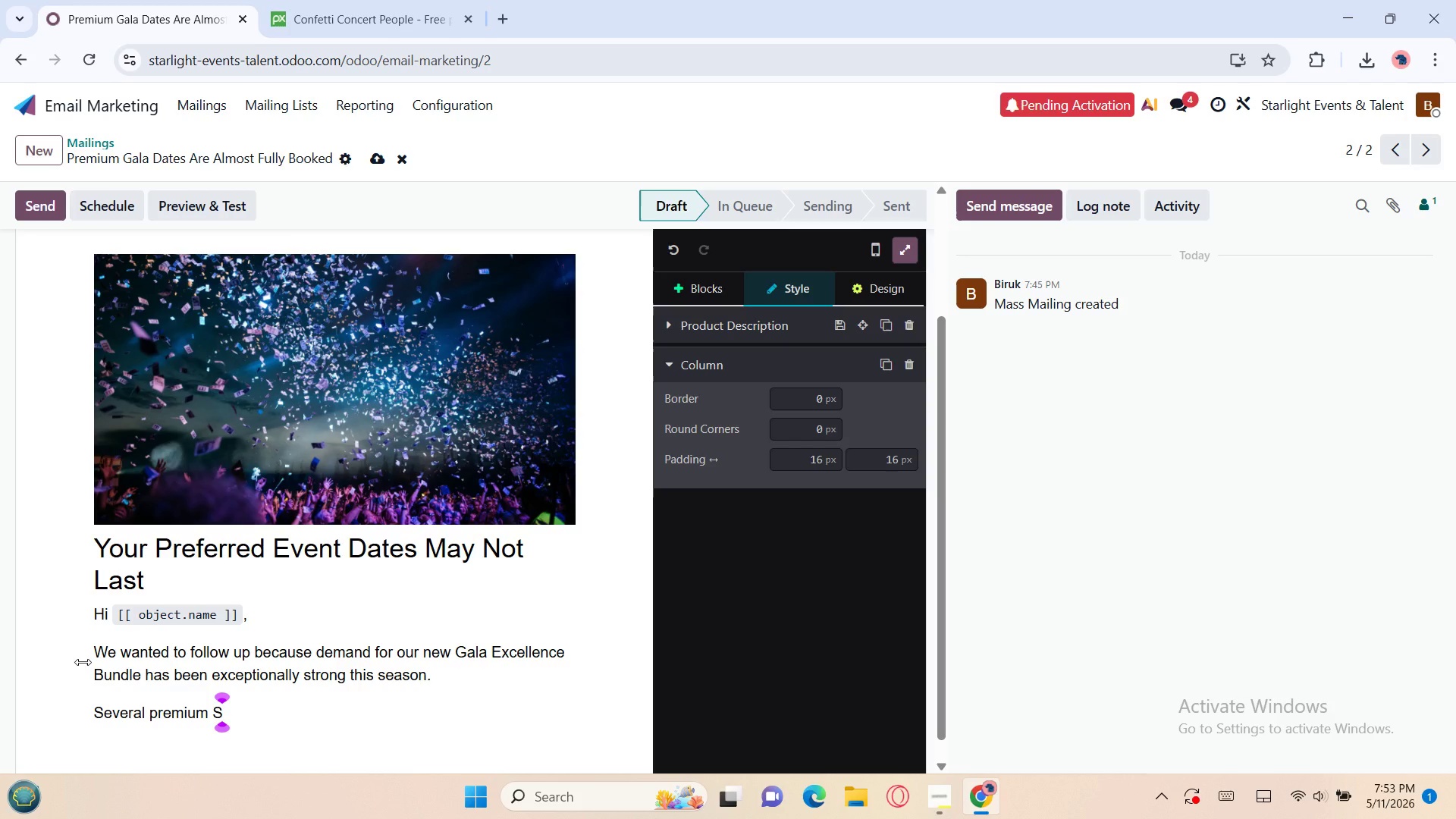 
type(ar)
key(Backspace)
type(tur)
 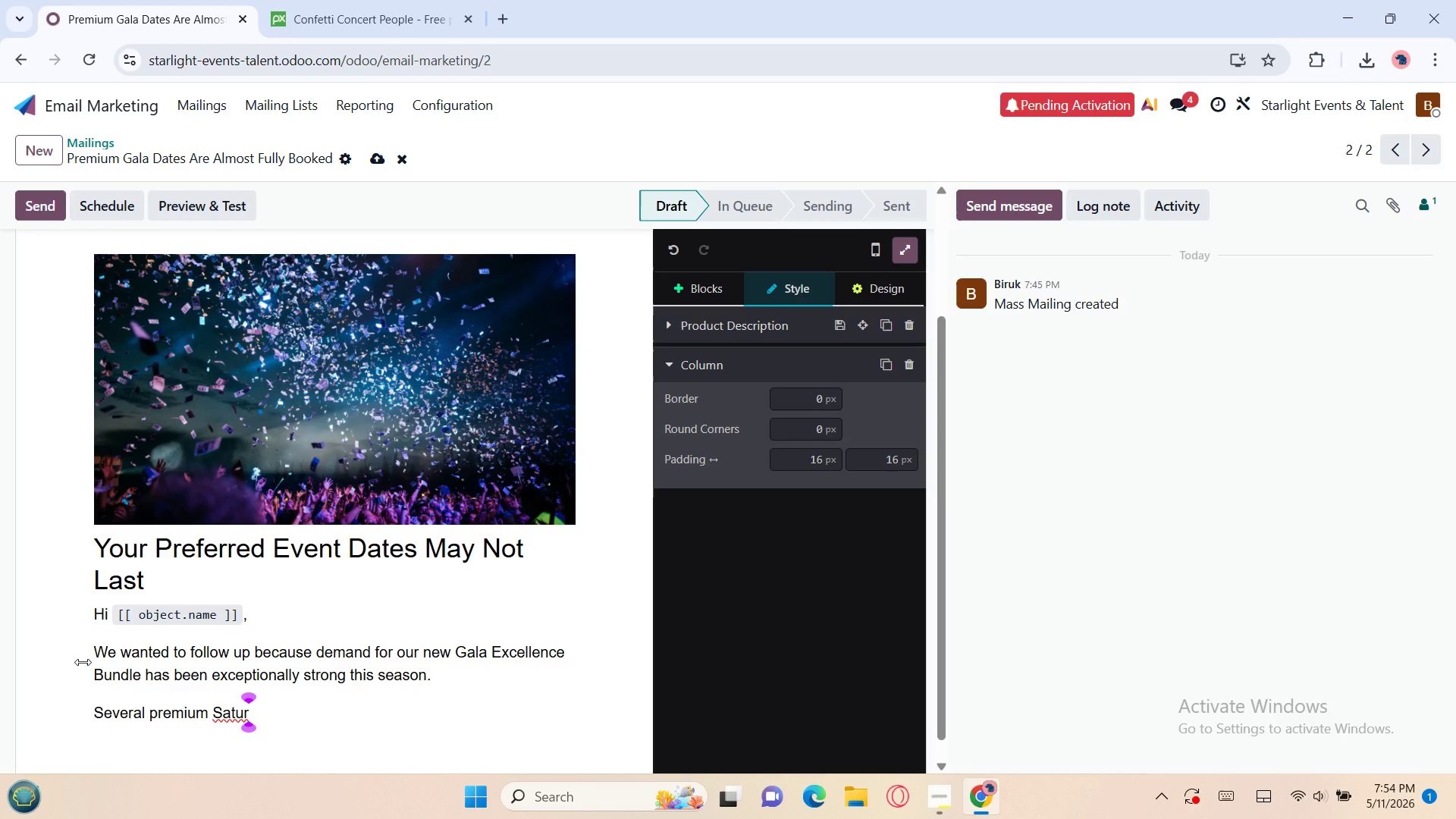 
type(day evening dates are already)
 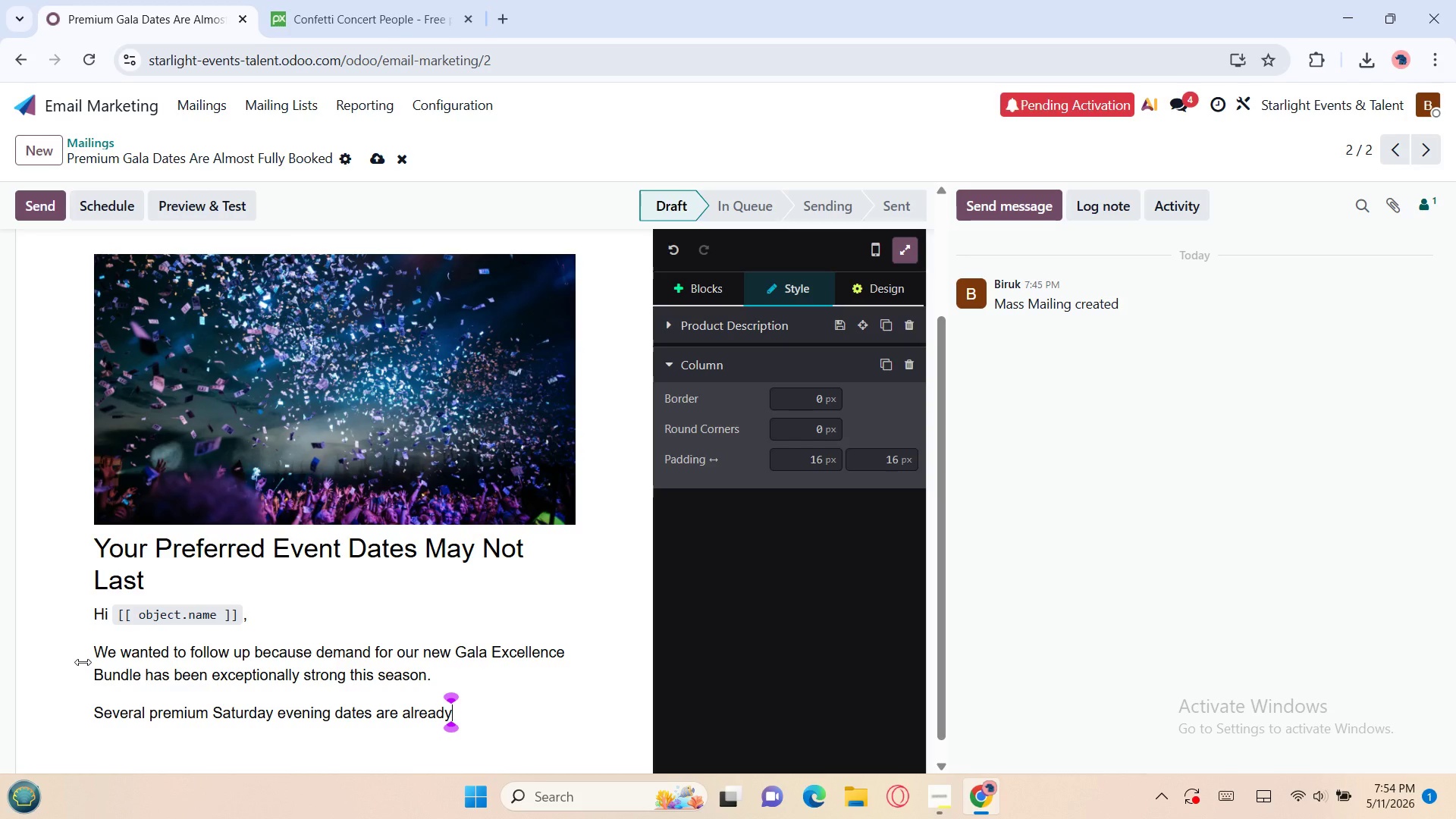 
type( being reserved by retu)
 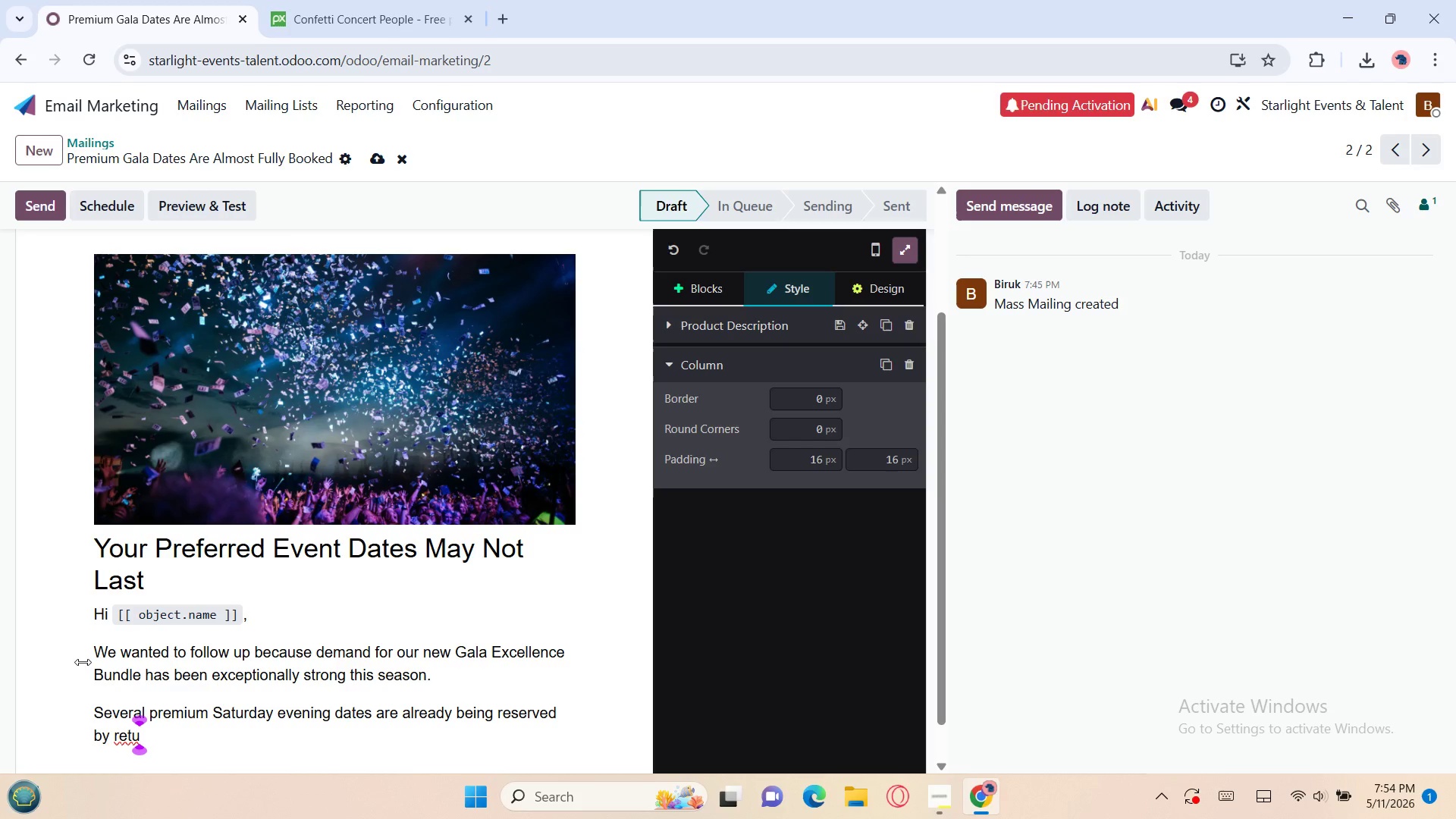 
type(rning  corpo)
 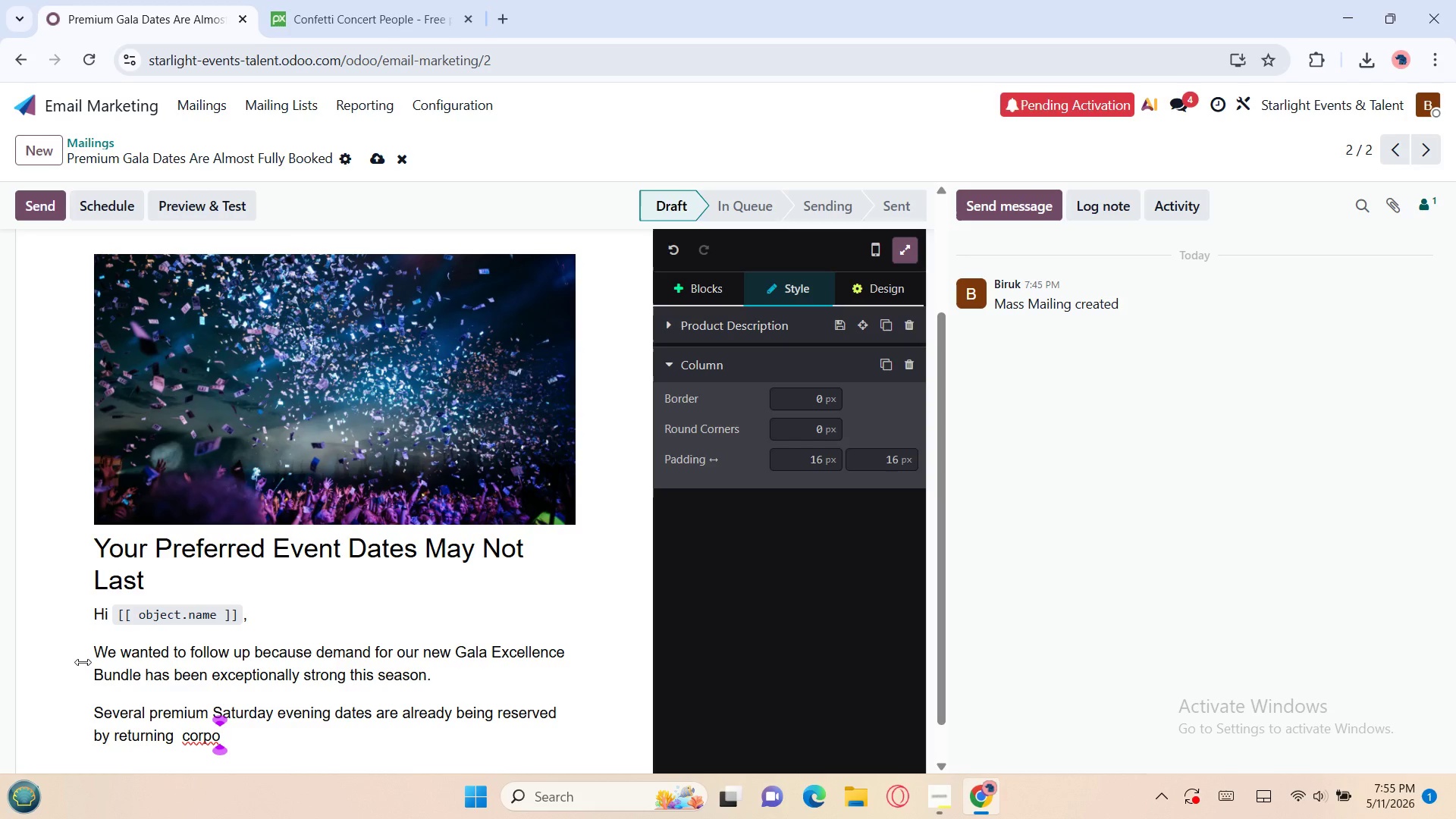 
type(rate)
 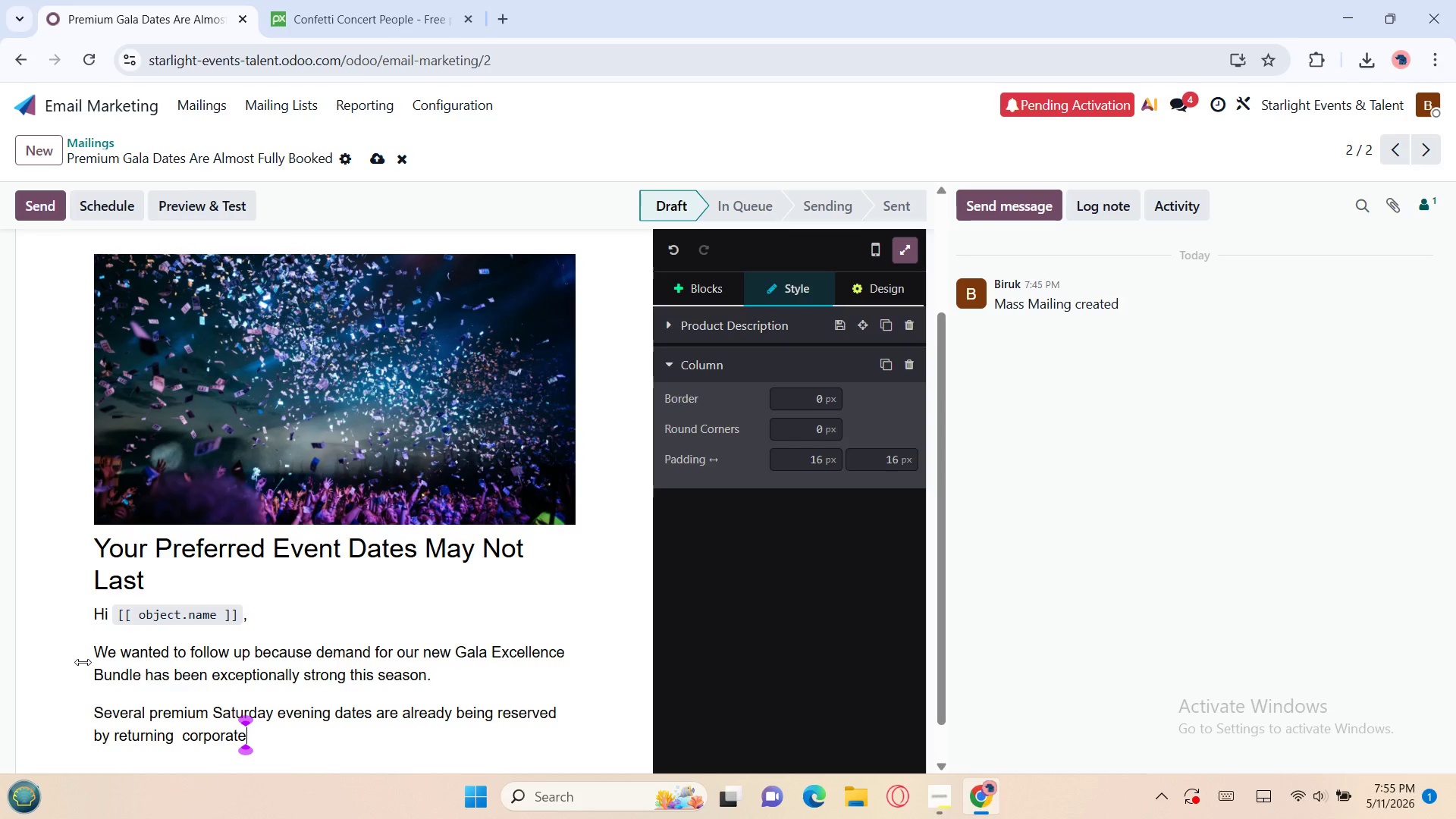 
type( clients planning )
 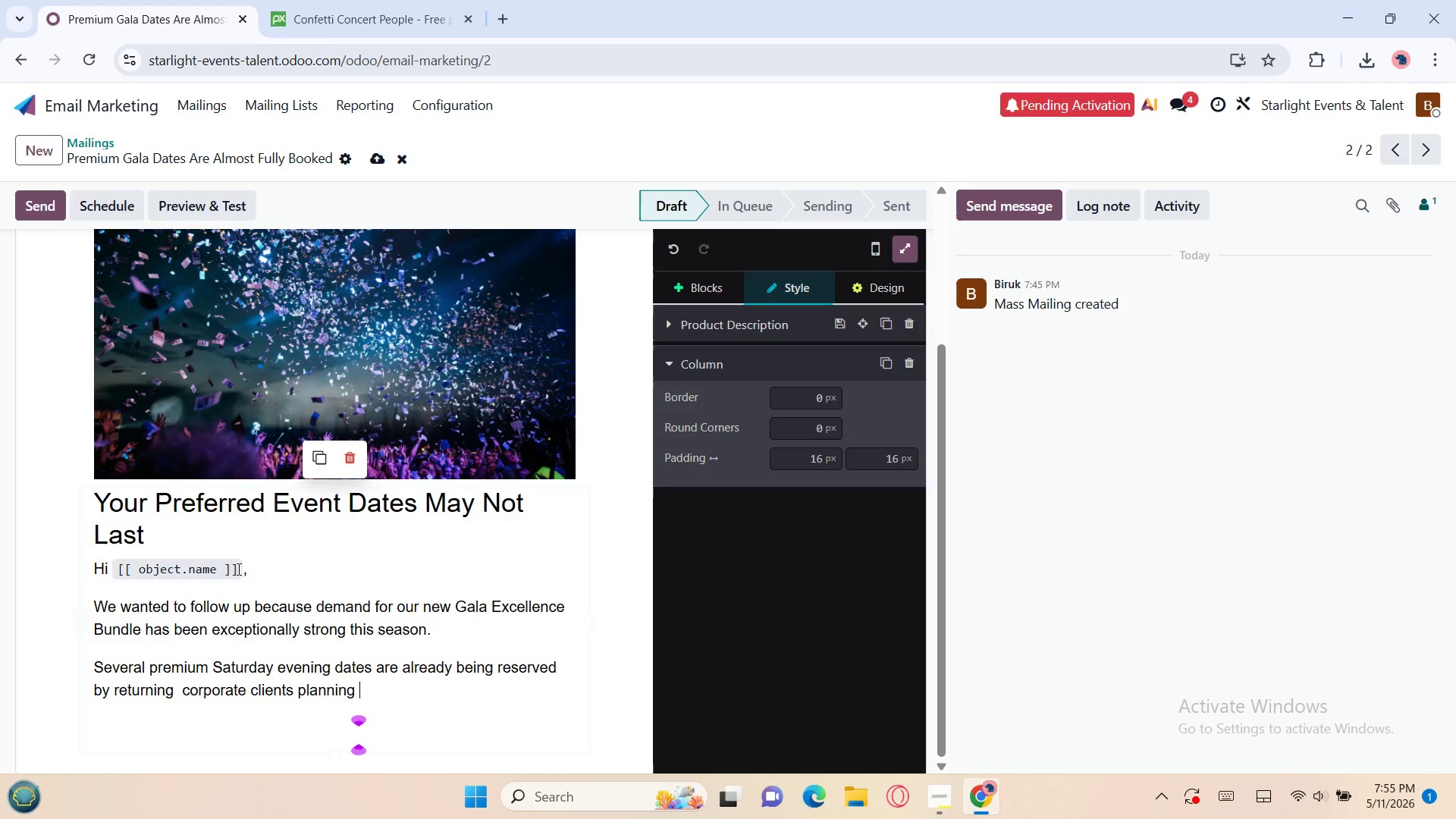 
wait(5.56)
 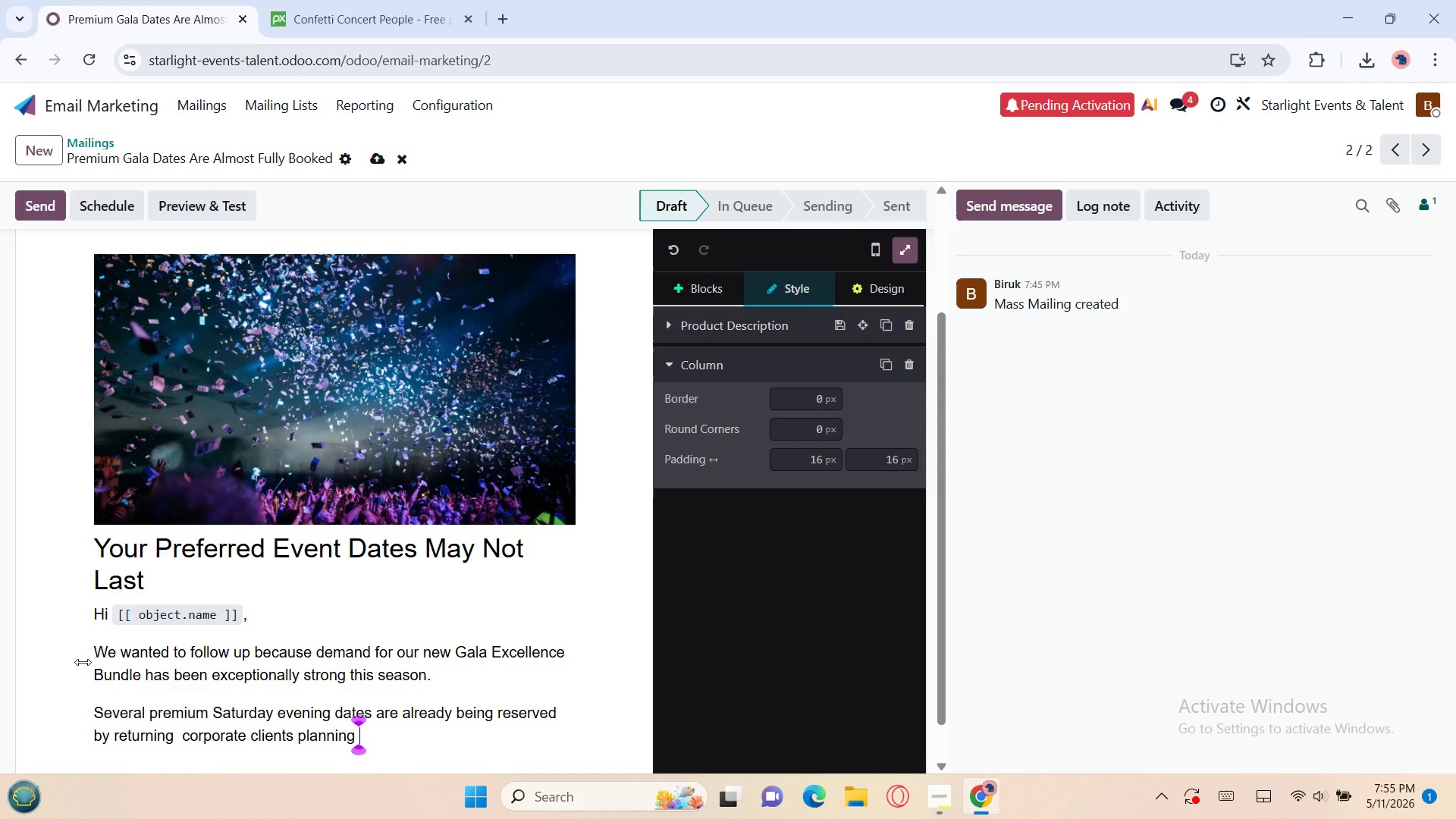 
left_click([707, 288])
 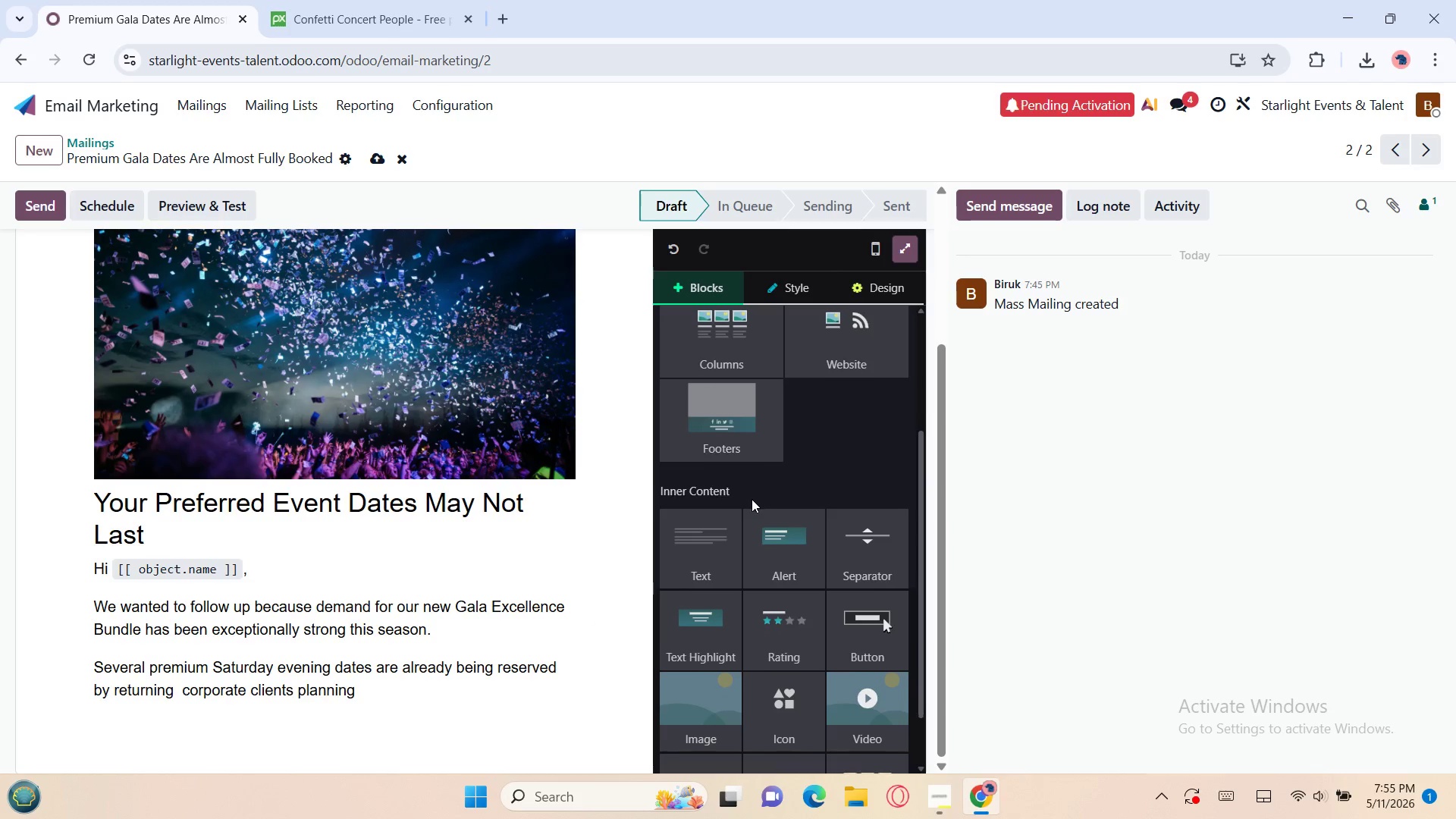 
left_click([752, 499])
 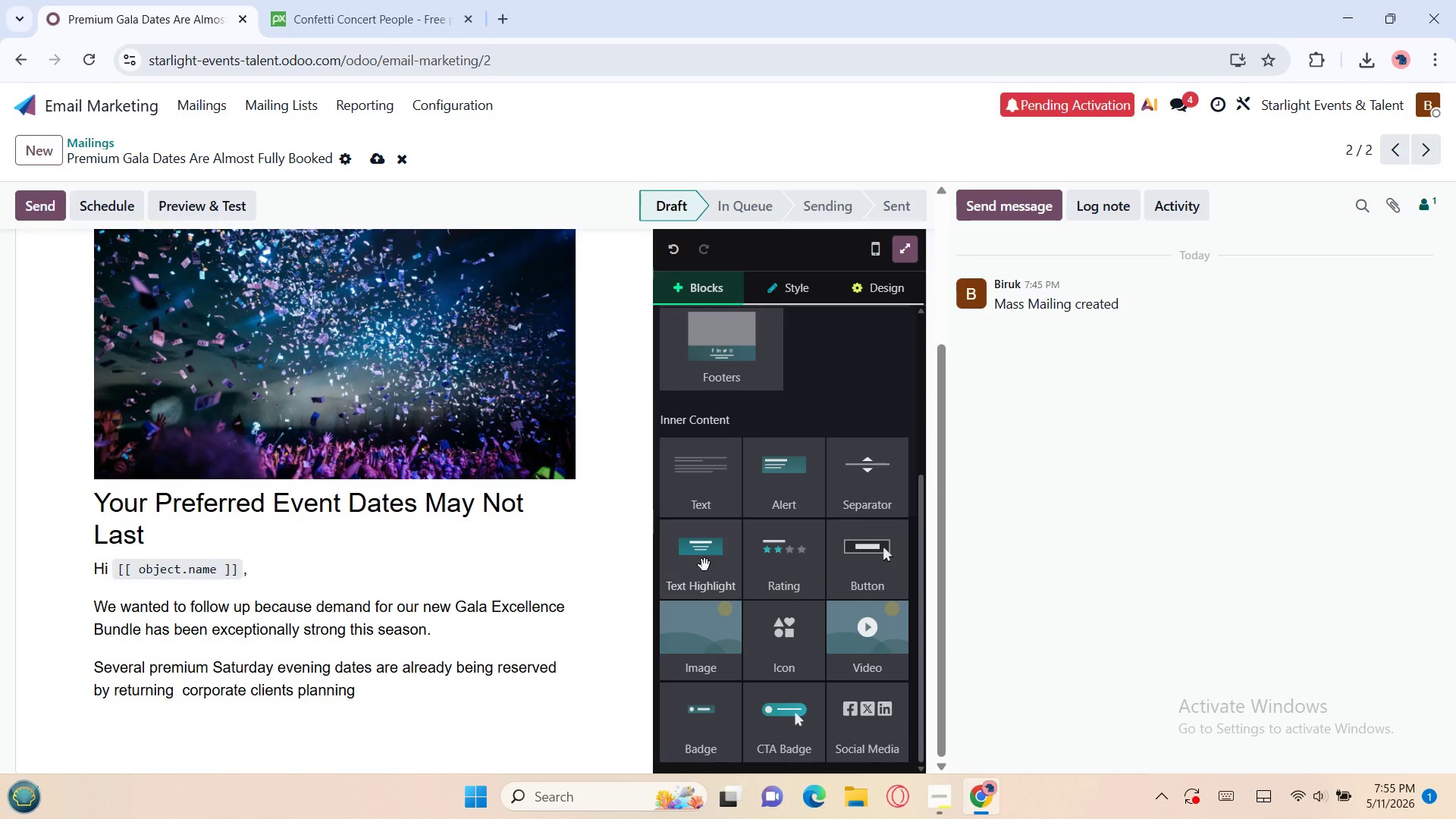 
left_click_drag(start_coordinate=[704, 565], to_coordinate=[501, 710])
 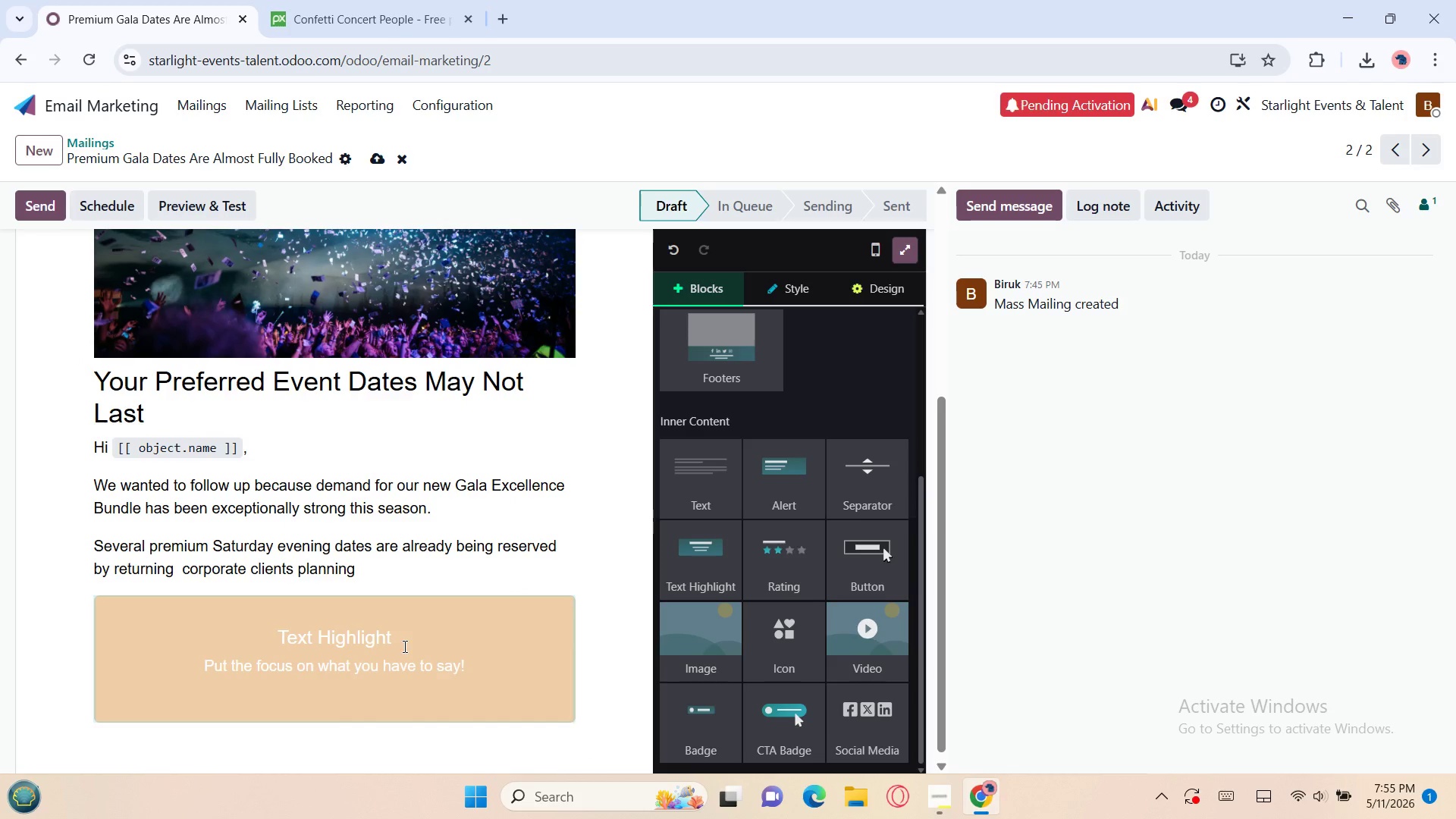 
left_click_drag(start_coordinate=[469, 661], to_coordinate=[268, 639])
 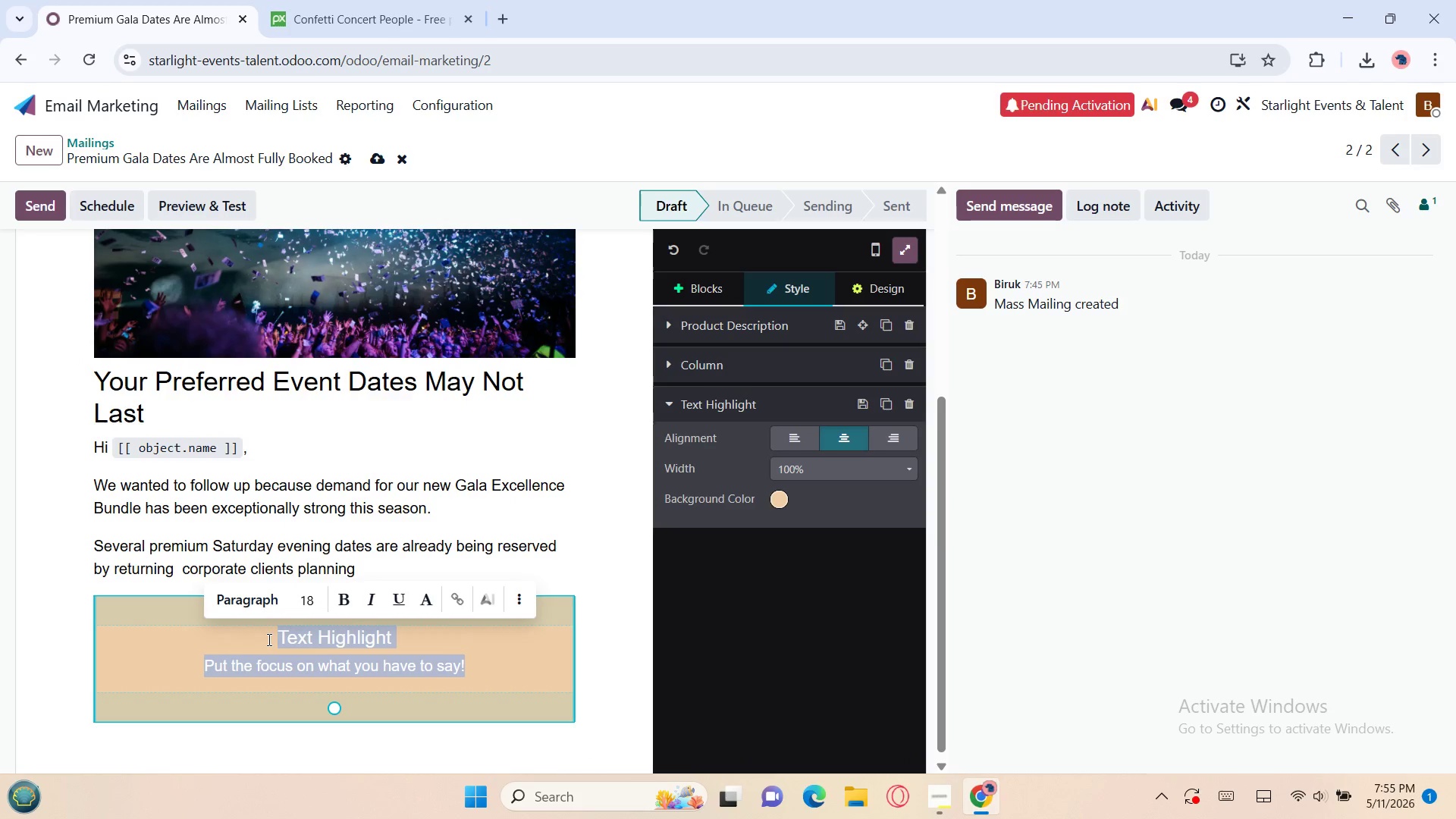 
key(Backspace)
 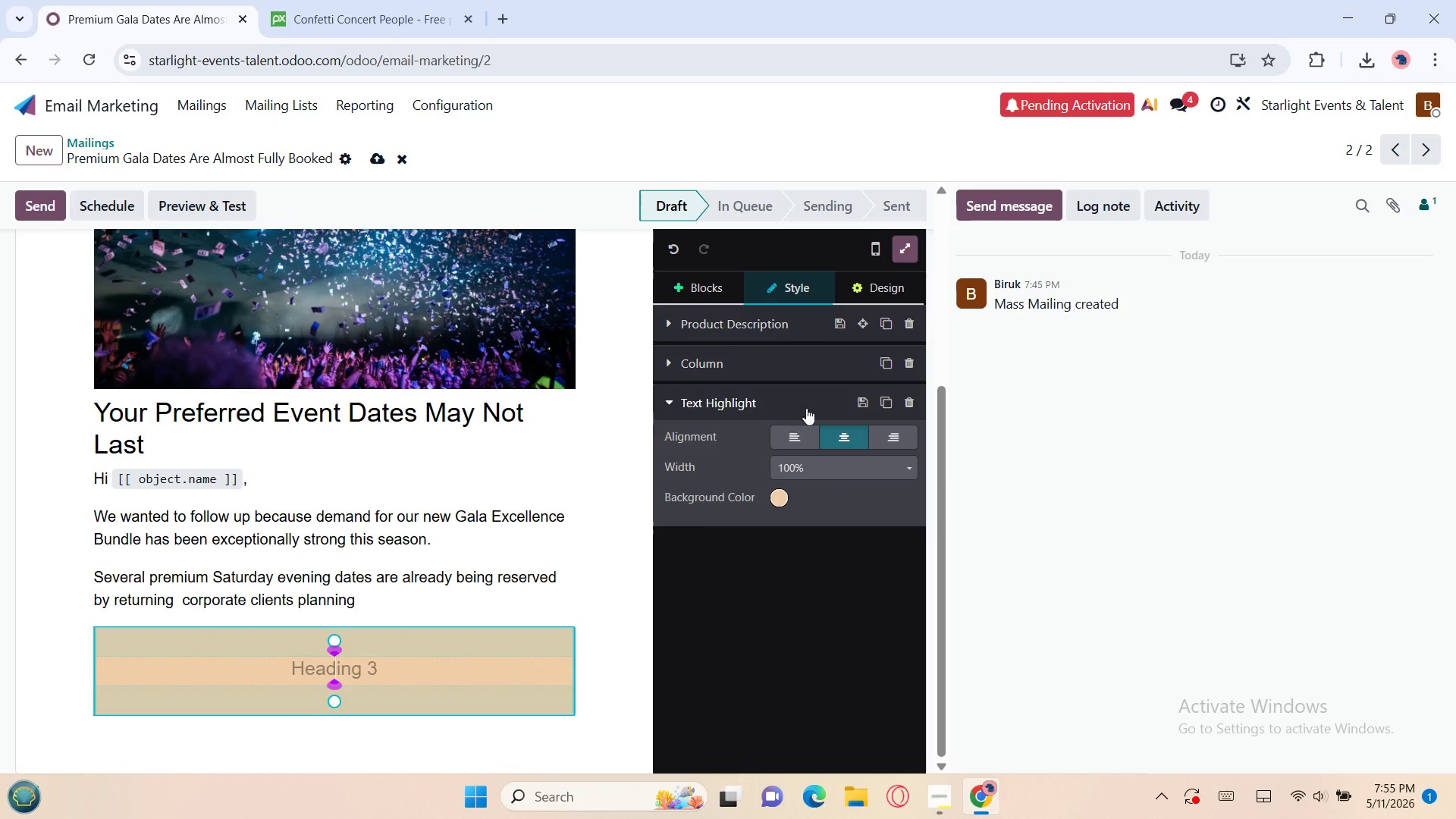 
left_click([790, 444])
 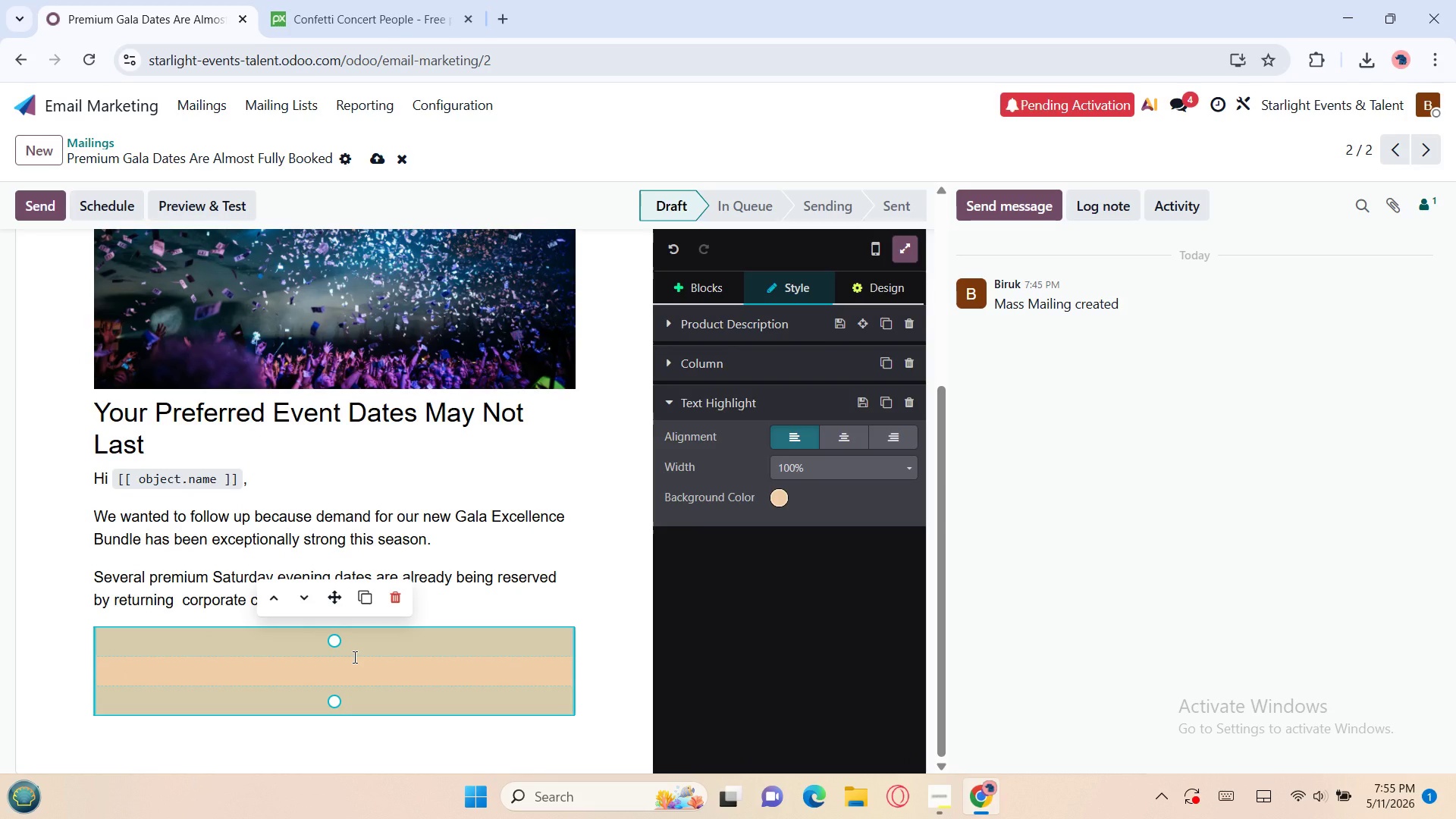 
key(Shift+H)
 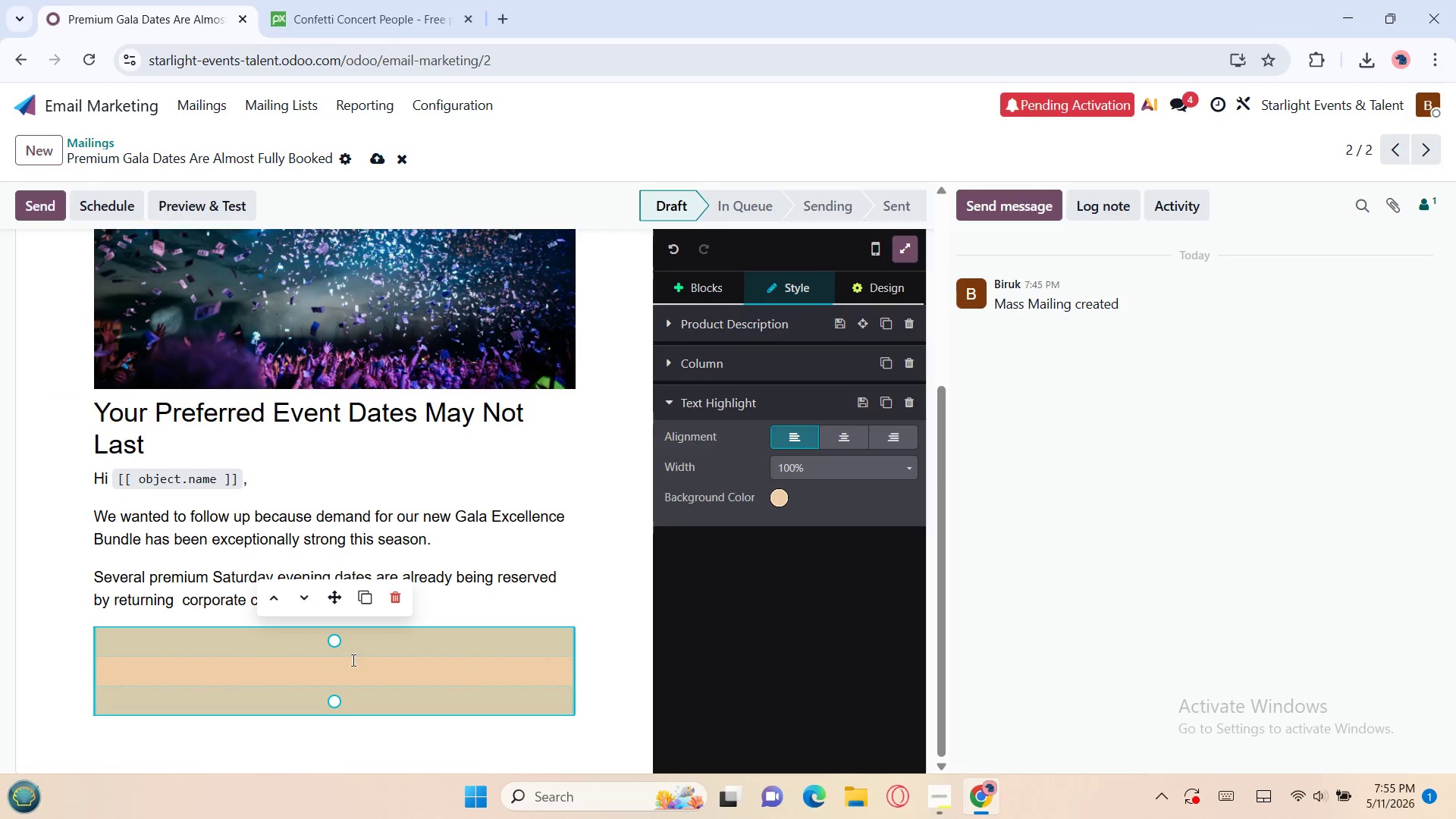 
left_click([345, 672])
 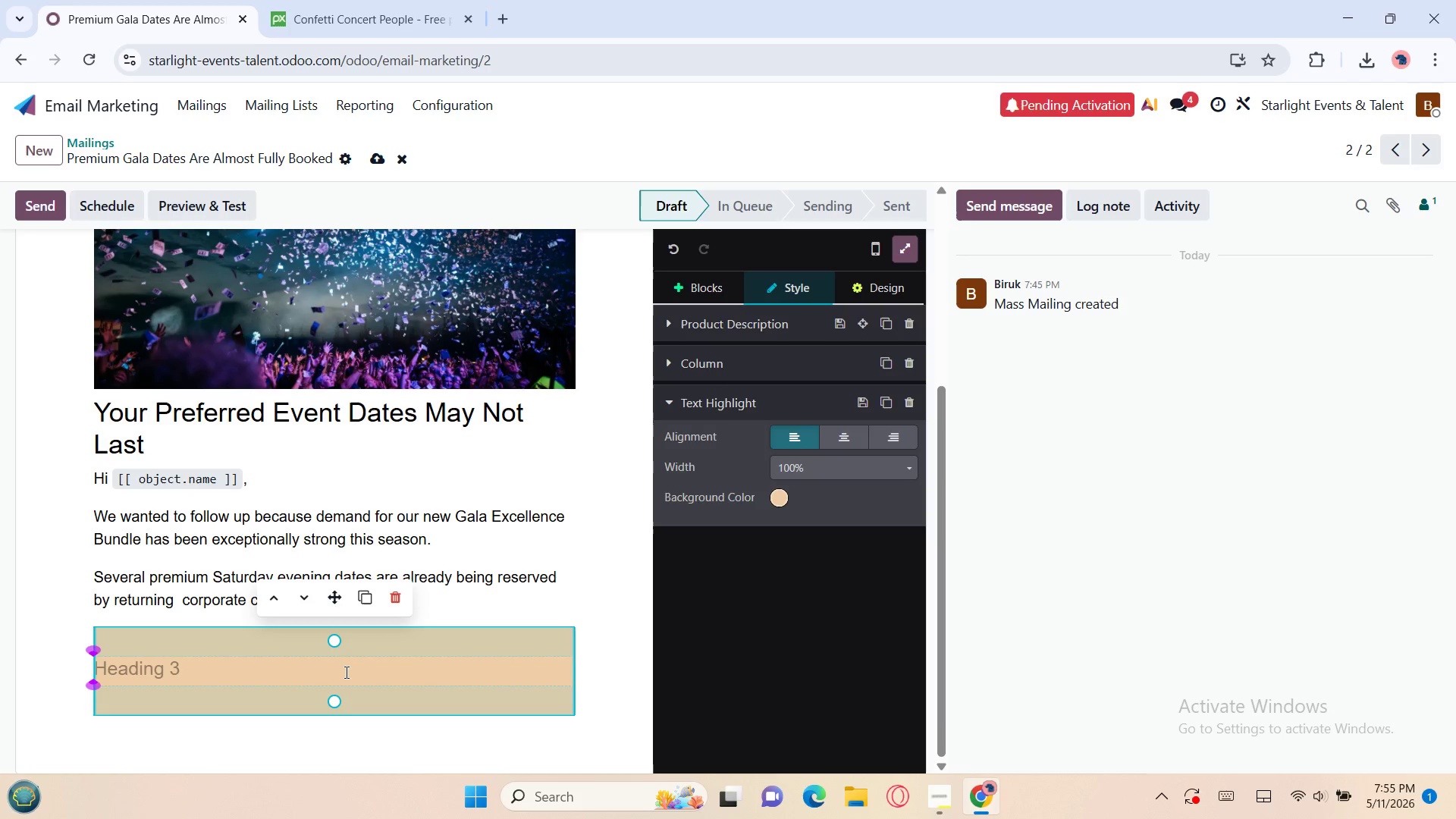 
type(Holiday Celebrations)
 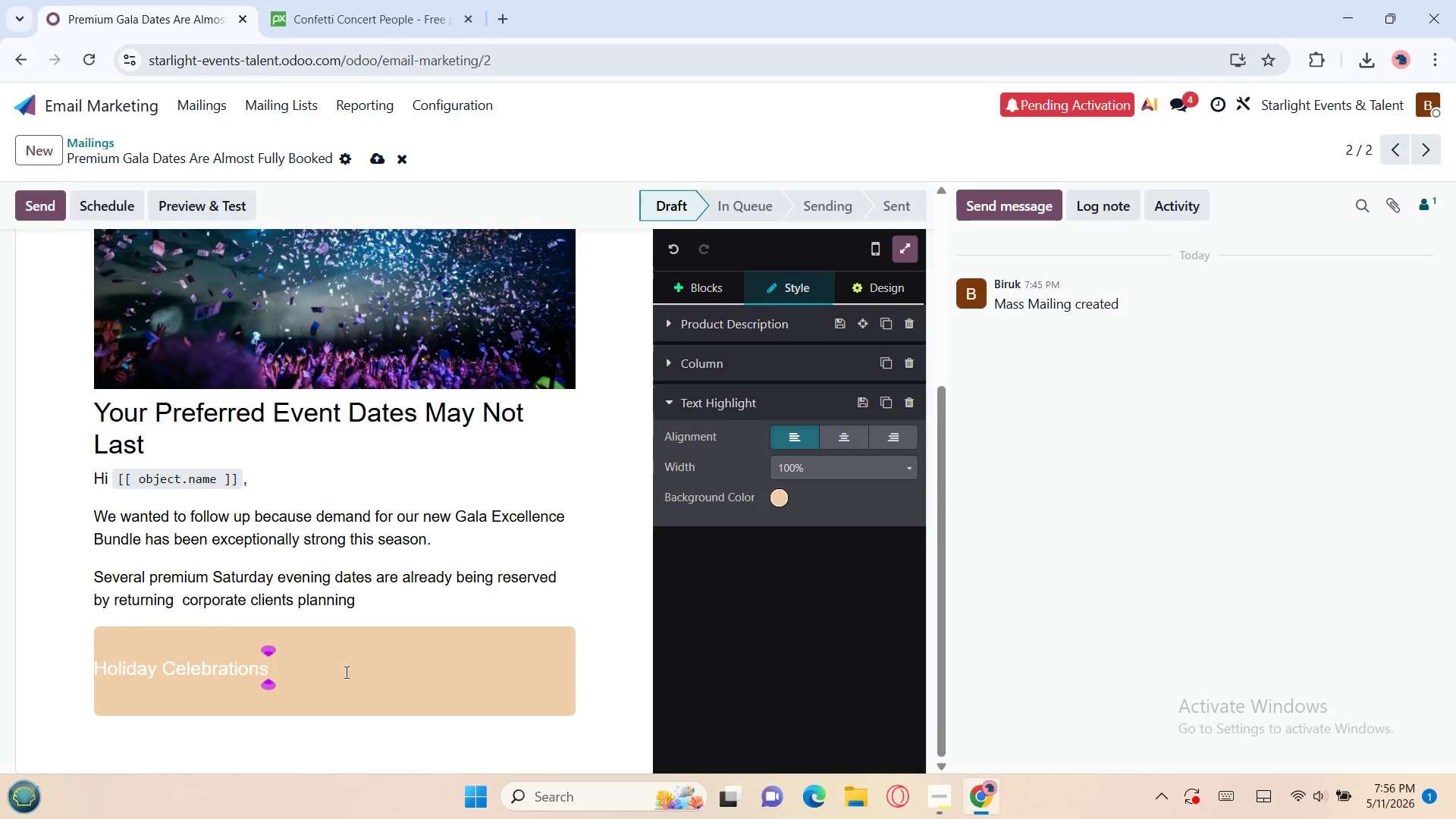 
key(Enter)
 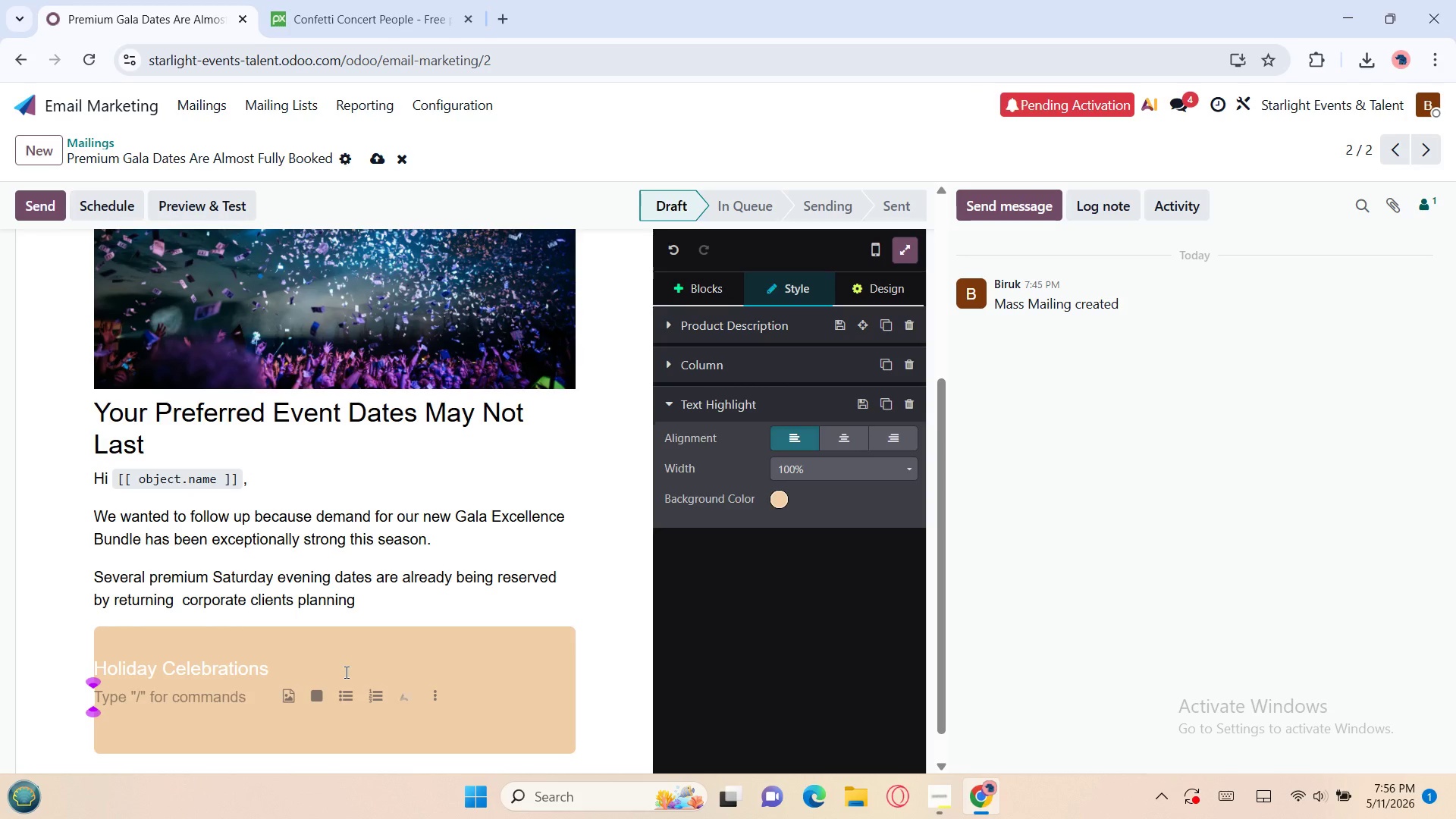 
type(Executive Galas)
 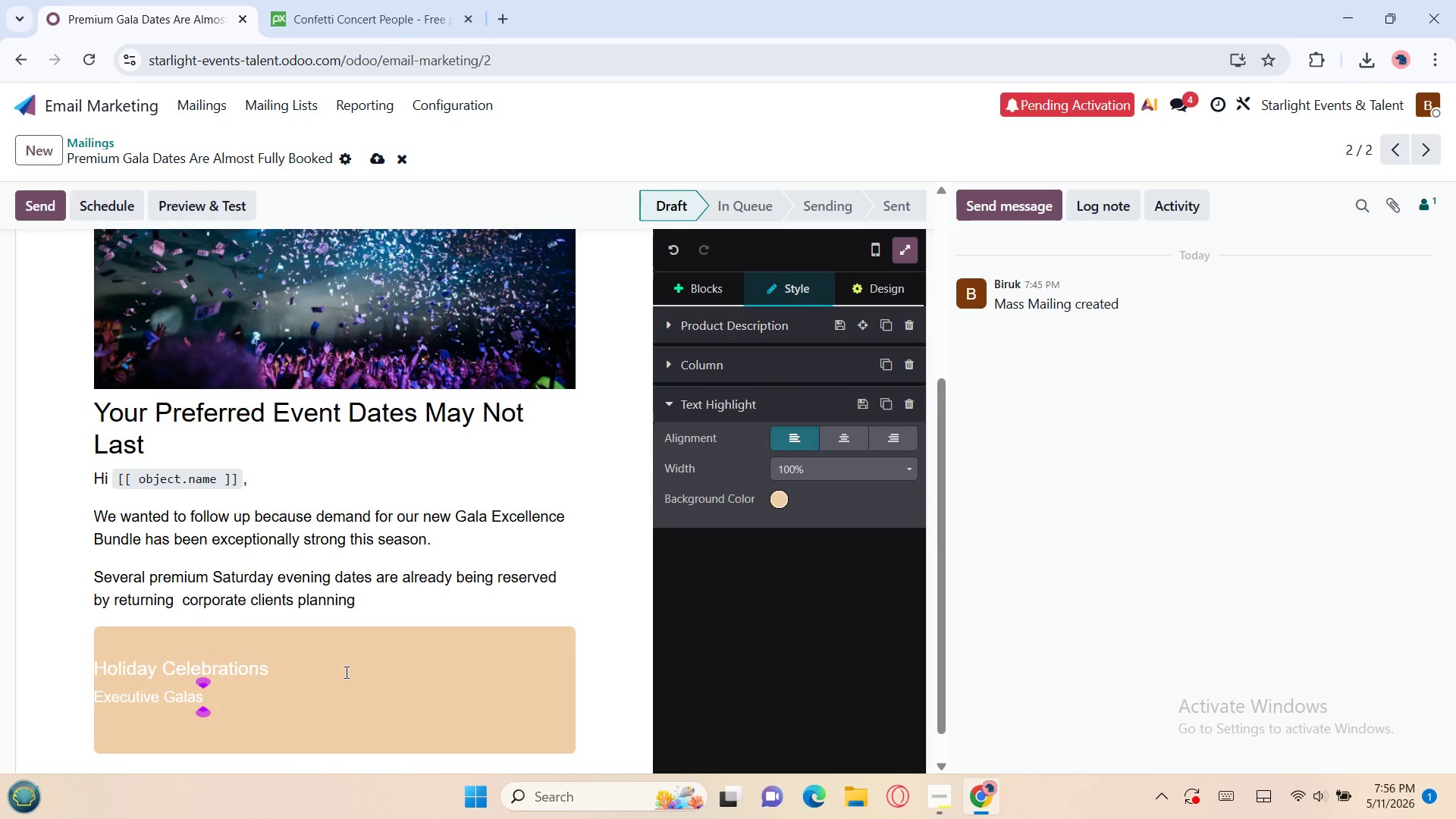 
key(Enter)
 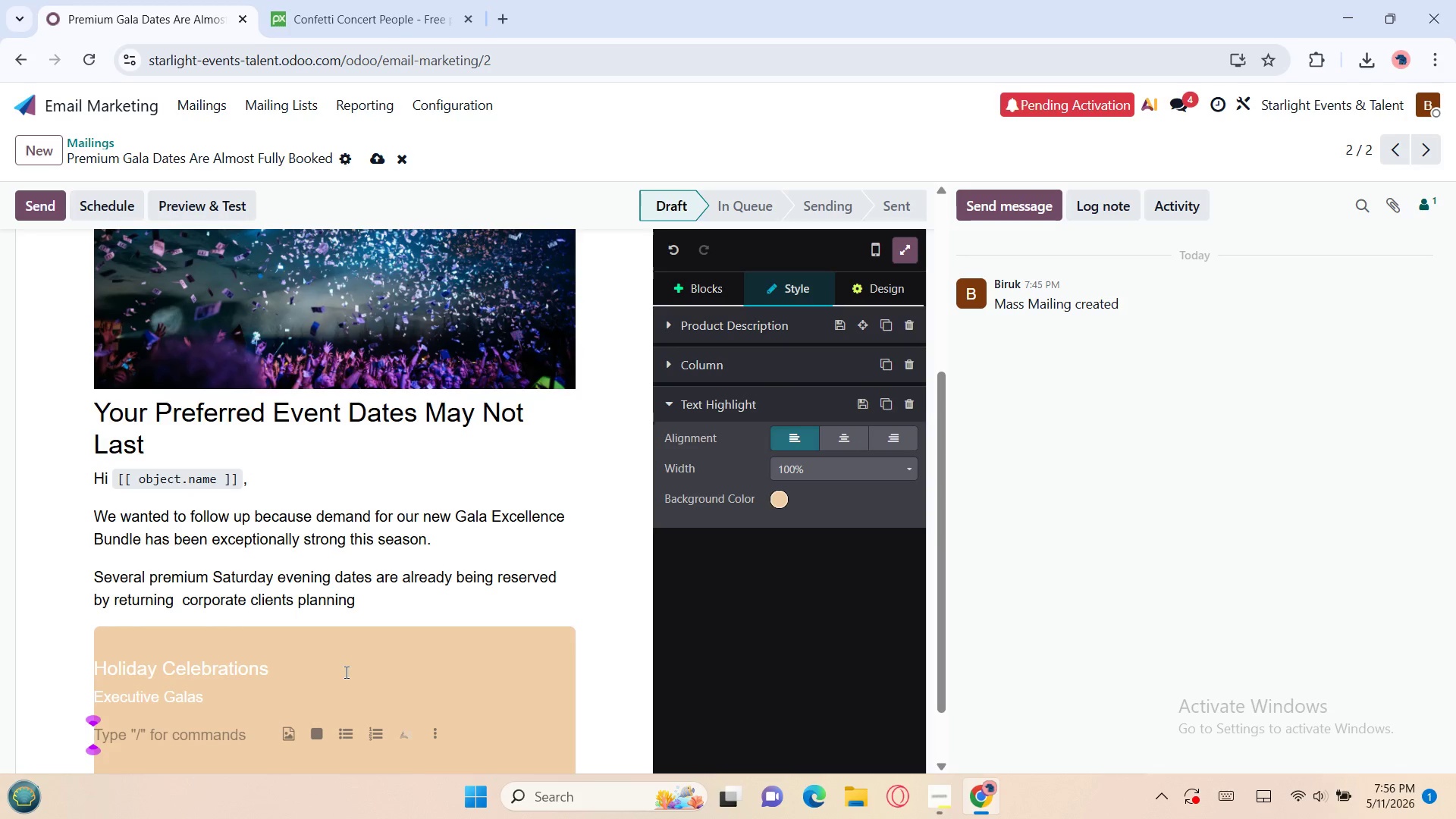 
type(Annual Awar)
 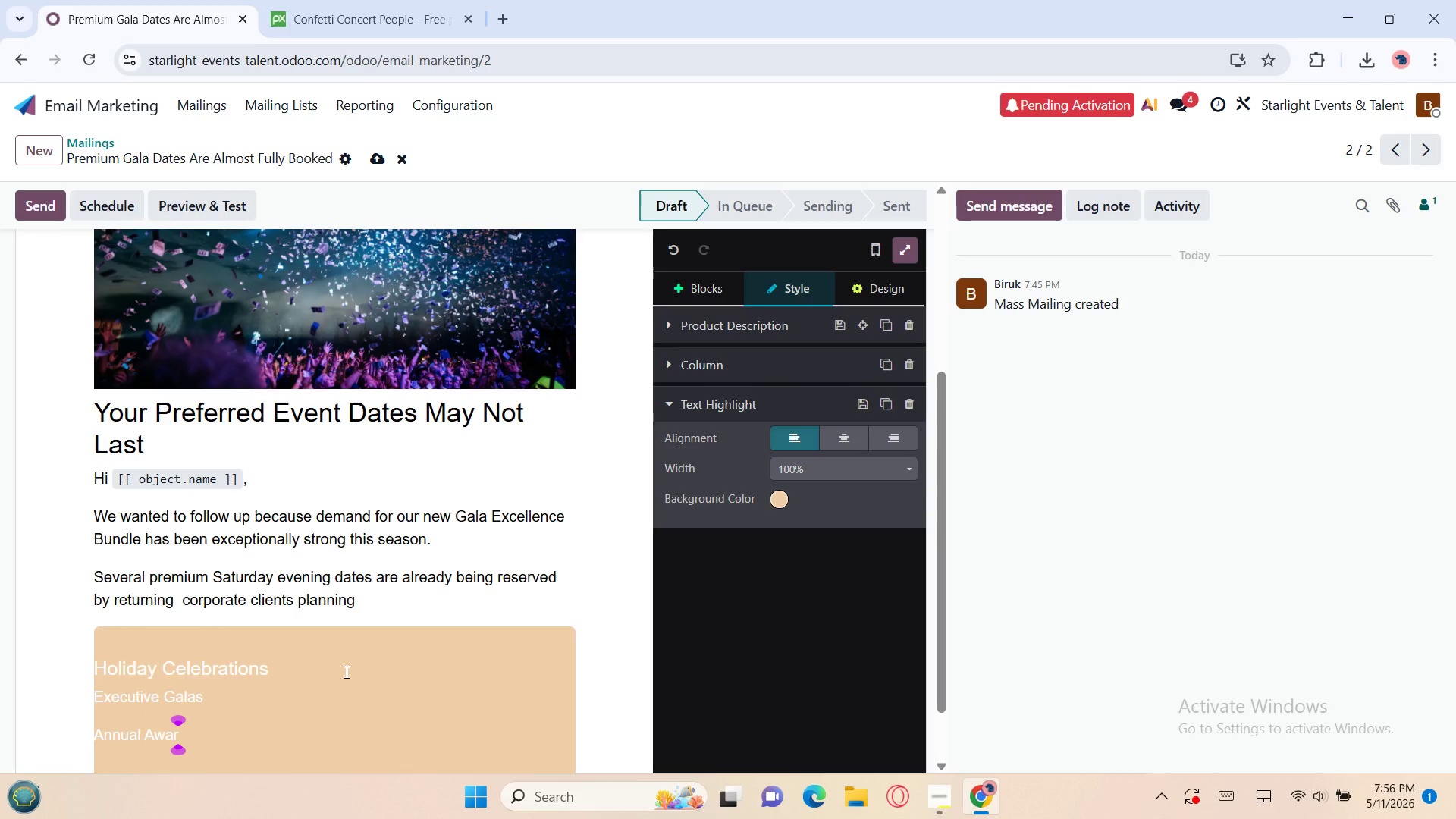 
type(ds)
 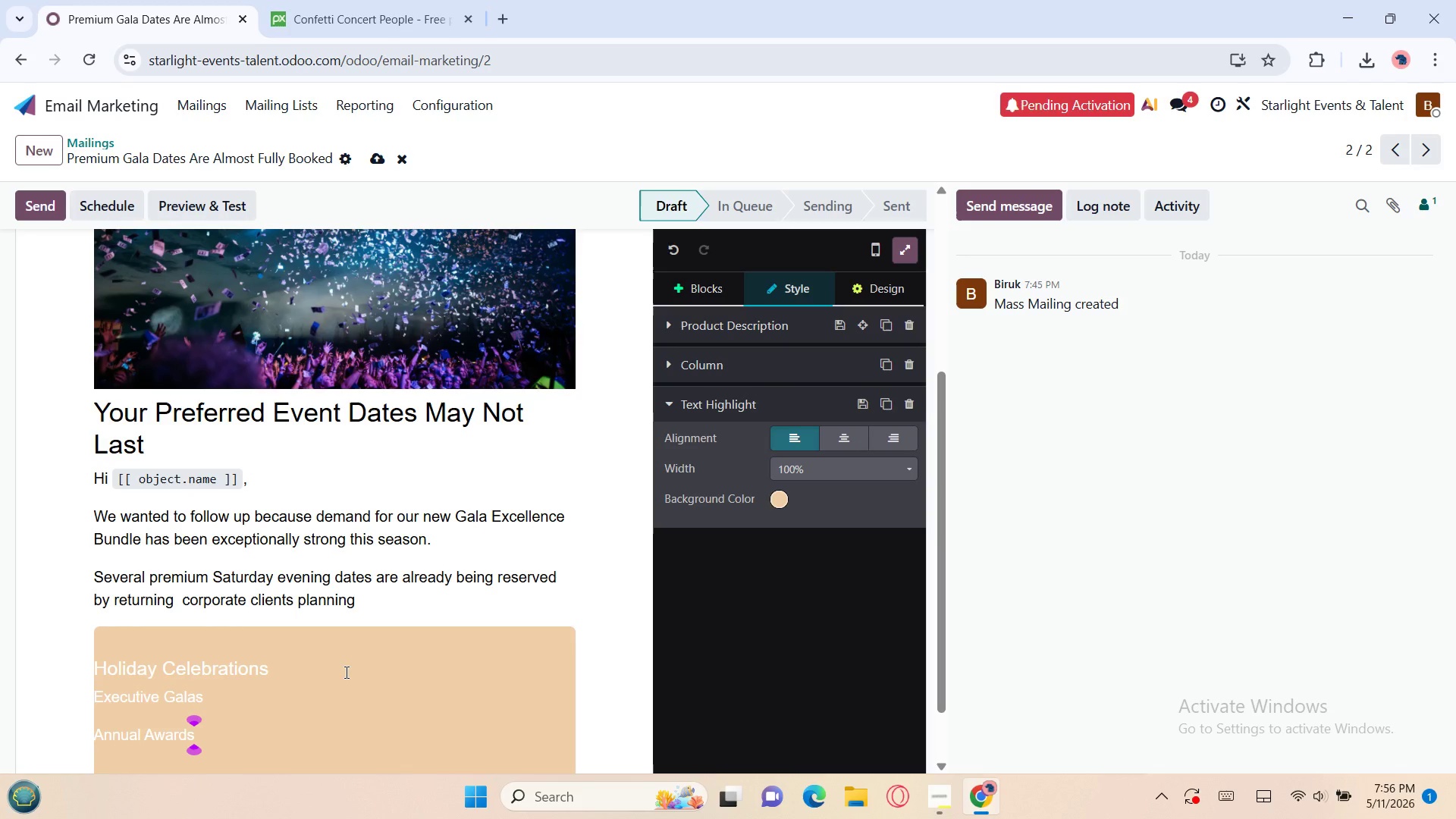 
type( Nights )
 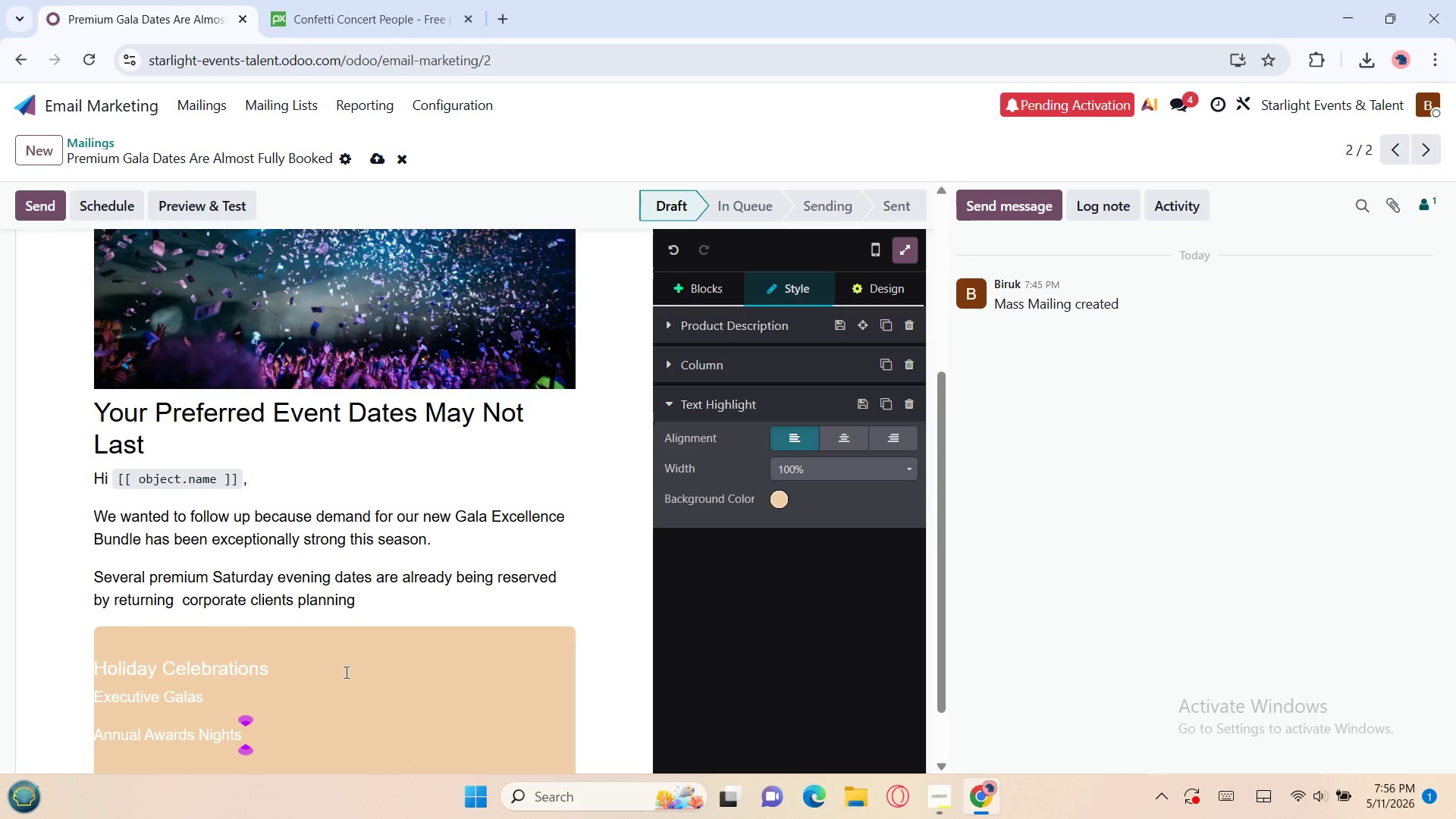 
key(Enter)
 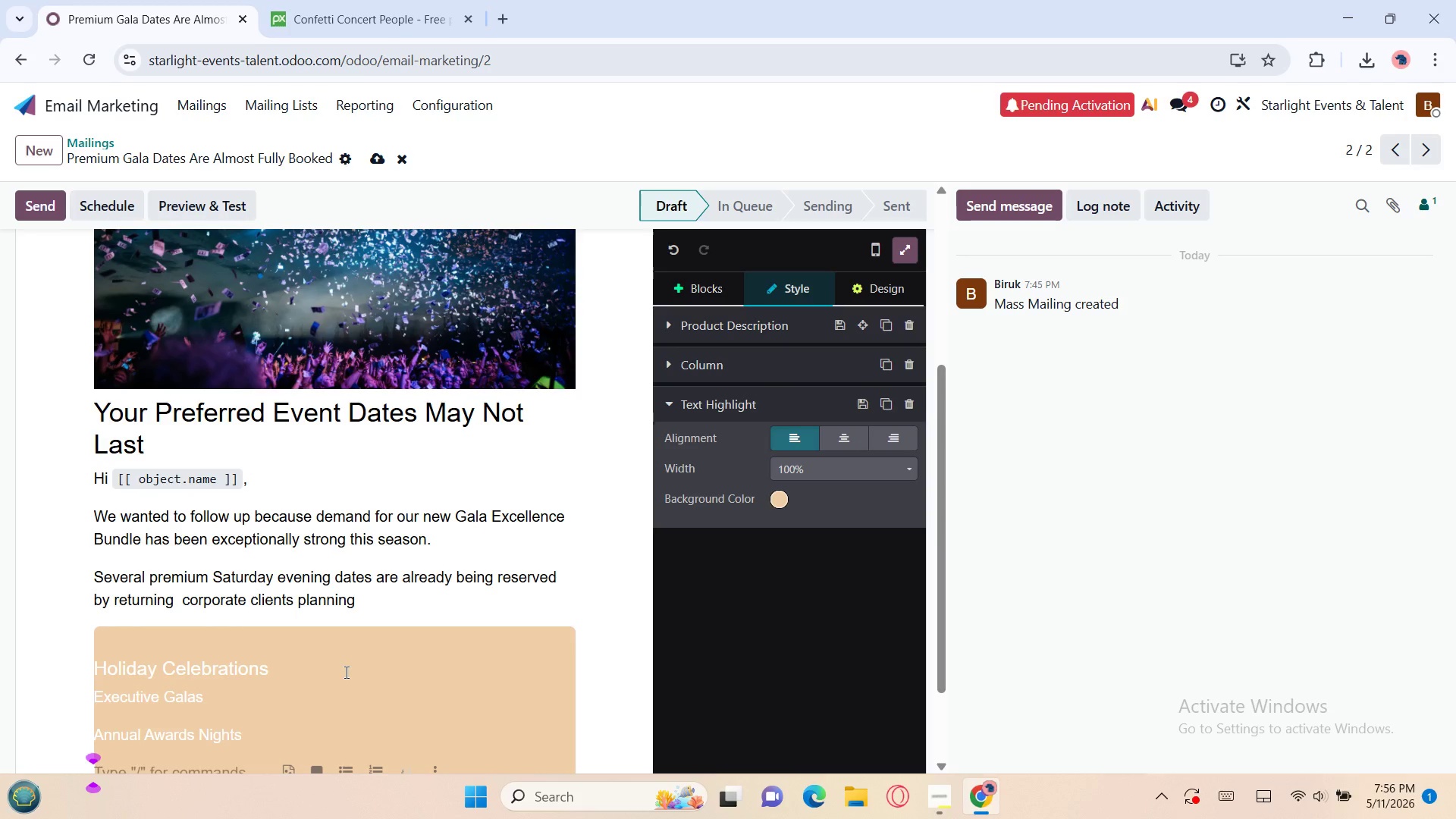 
type(VIP Appreciation Events)
 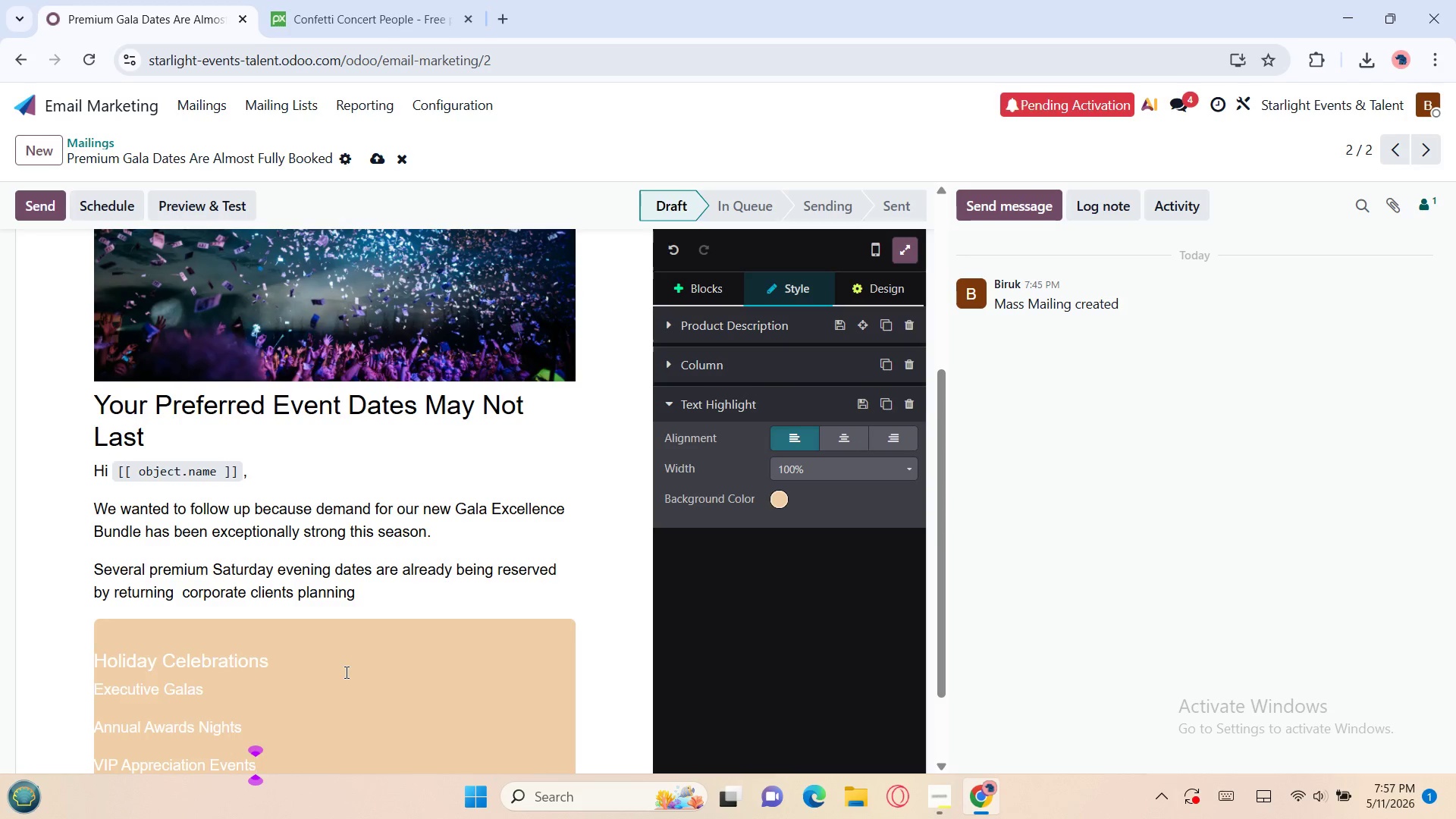 
wait(12.58)
 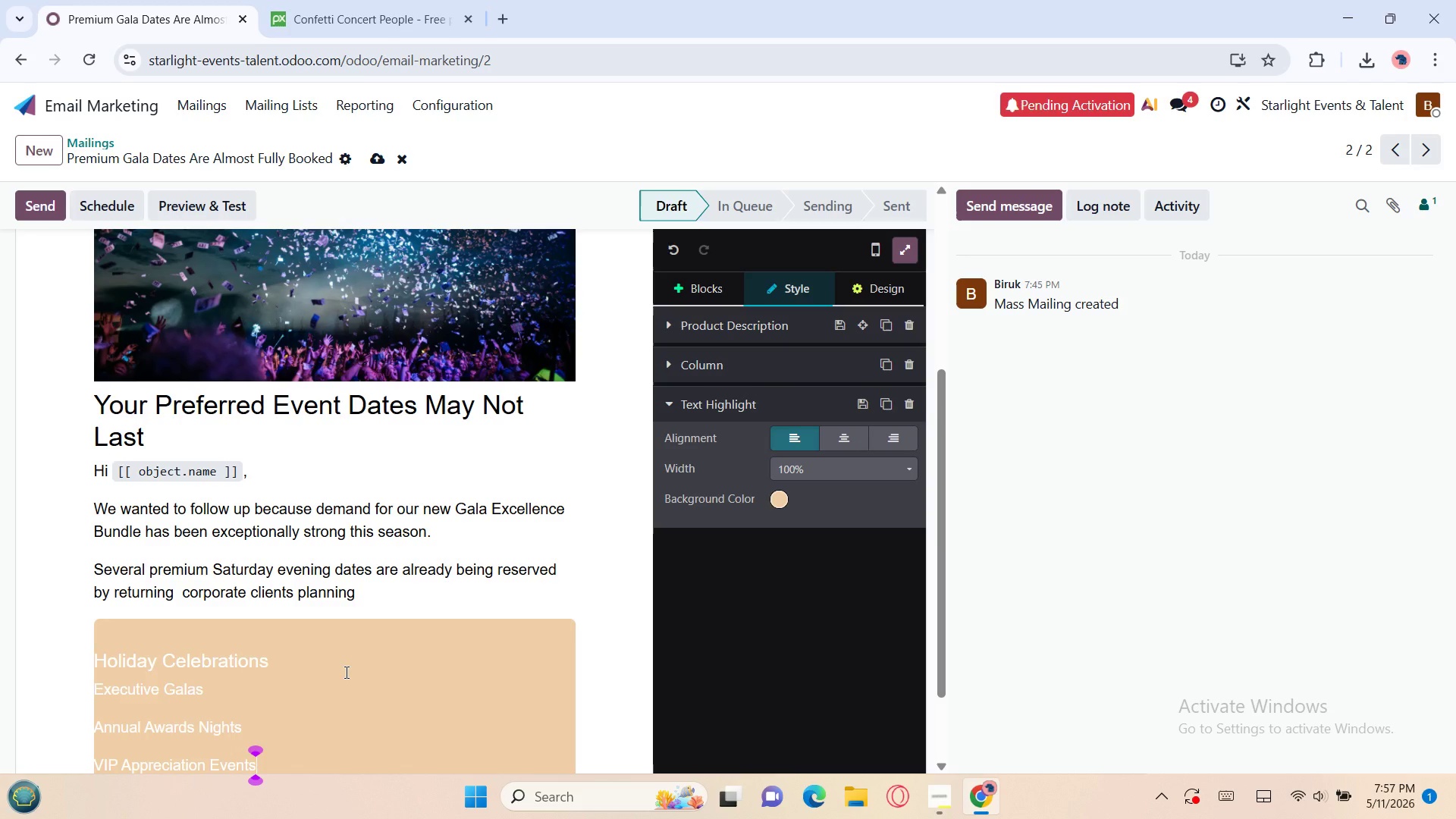 
left_click_drag(start_coordinate=[256, 700], to_coordinate=[93, 587])
 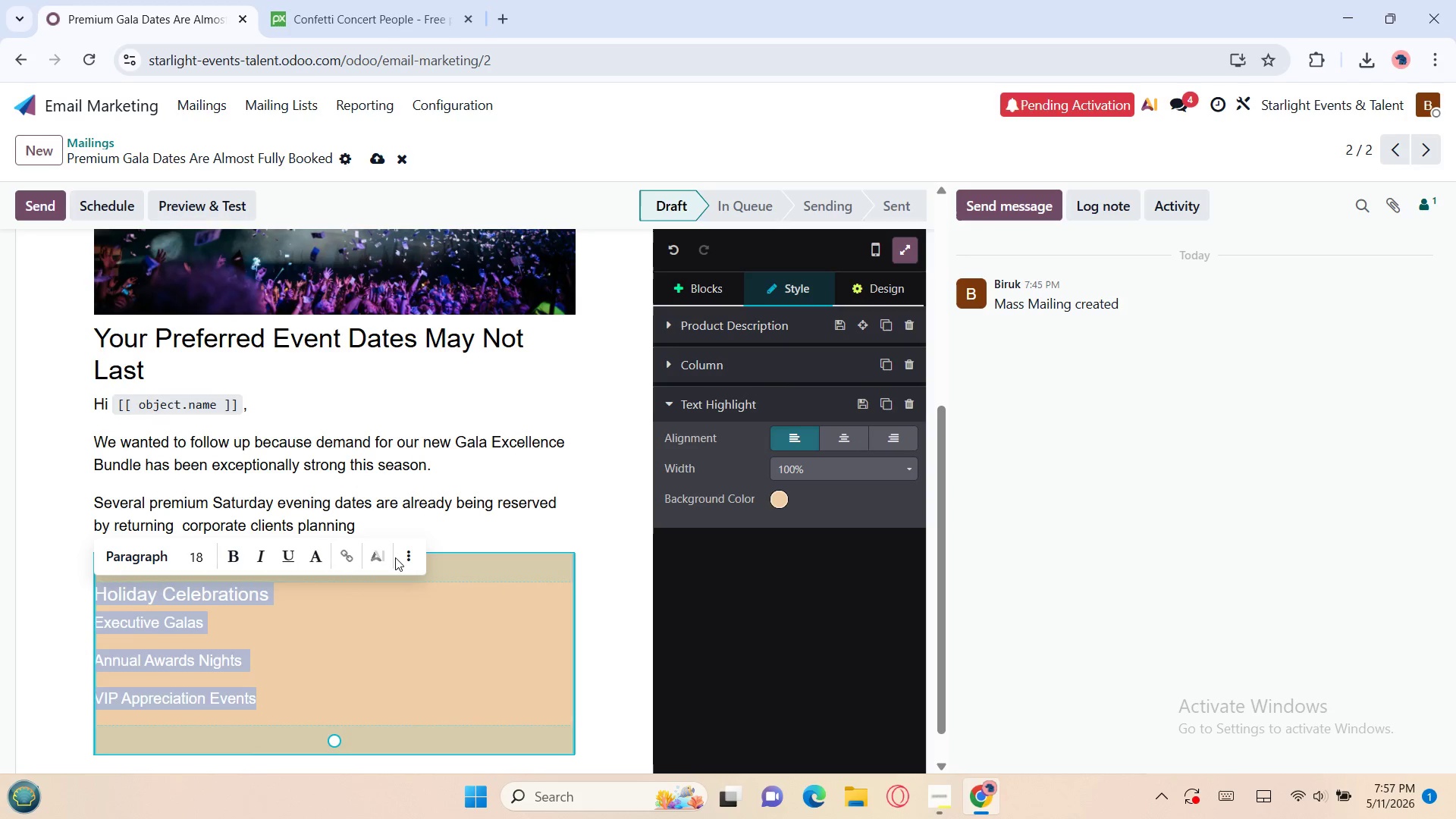 
left_click([405, 557])
 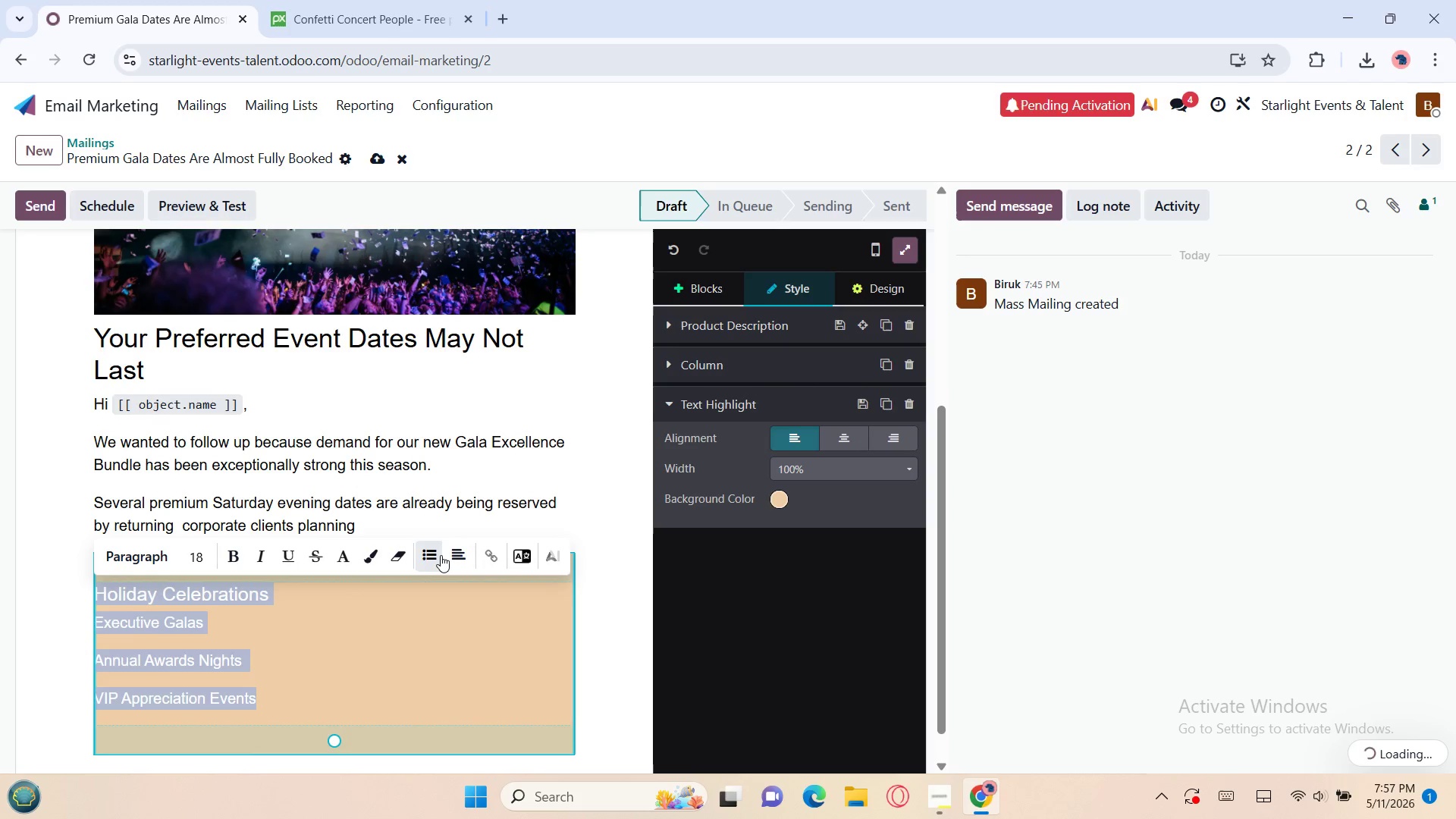 
left_click([441, 555])
 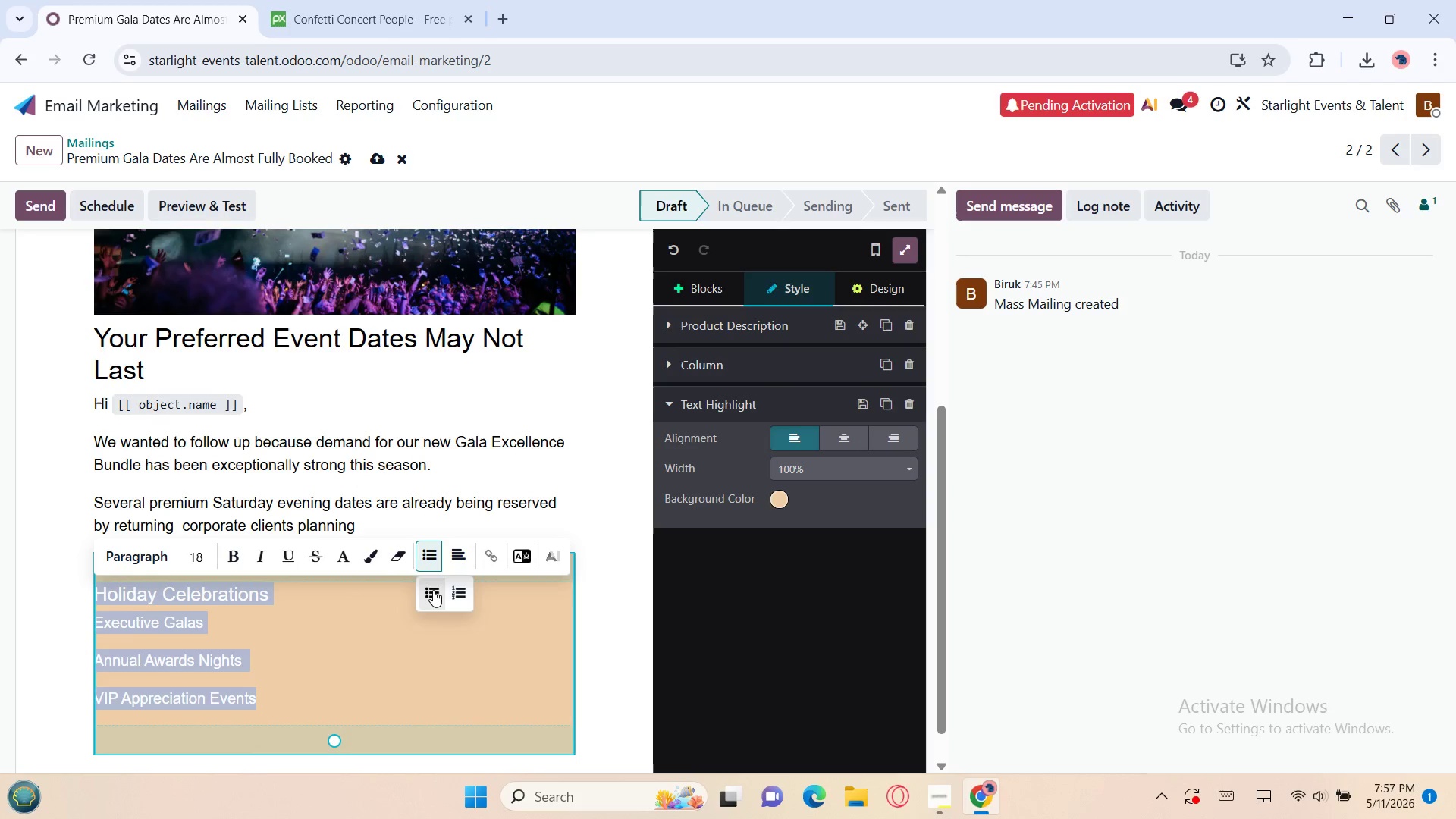 
left_click([433, 591])
 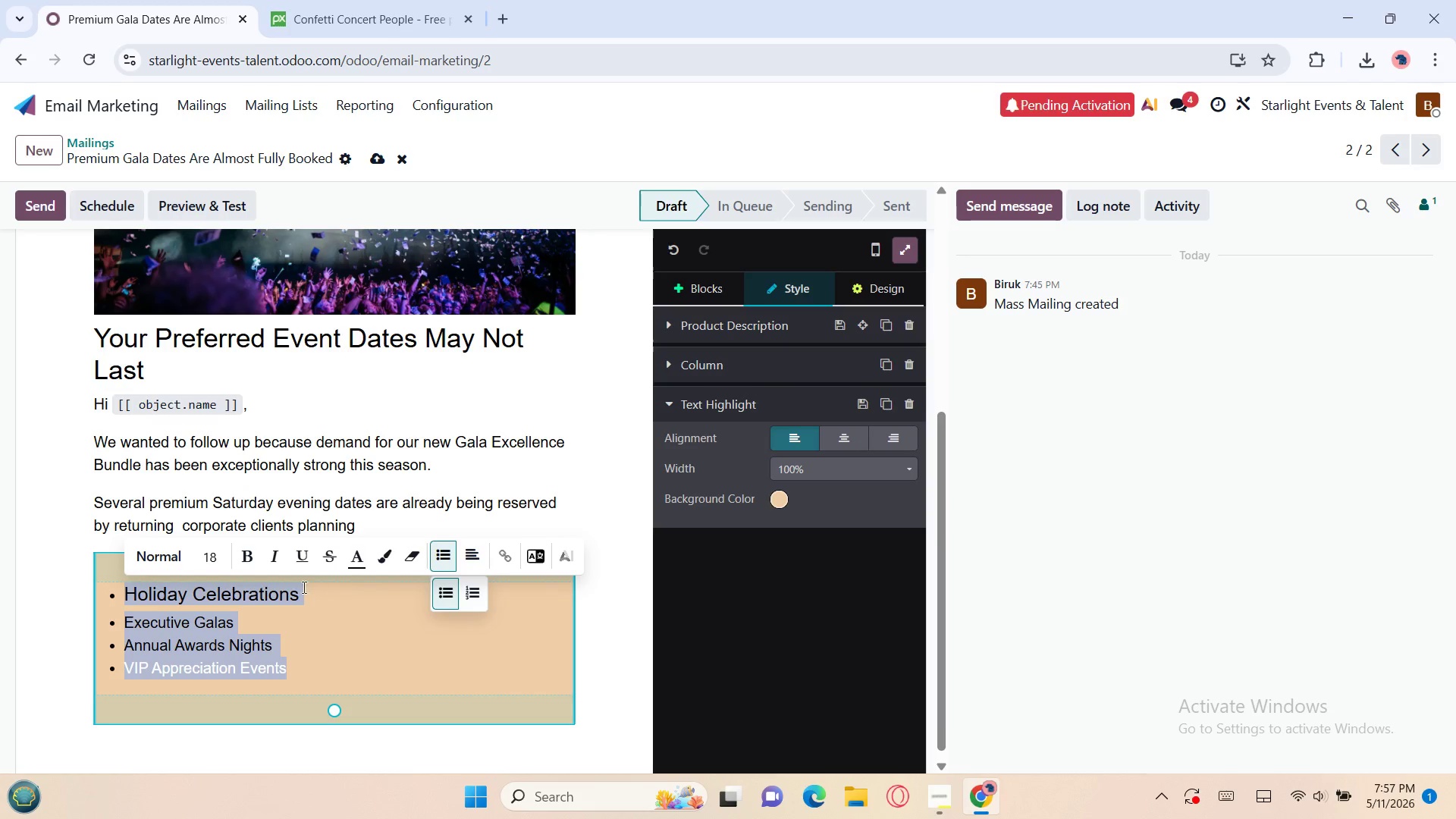 
left_click([204, 557])
 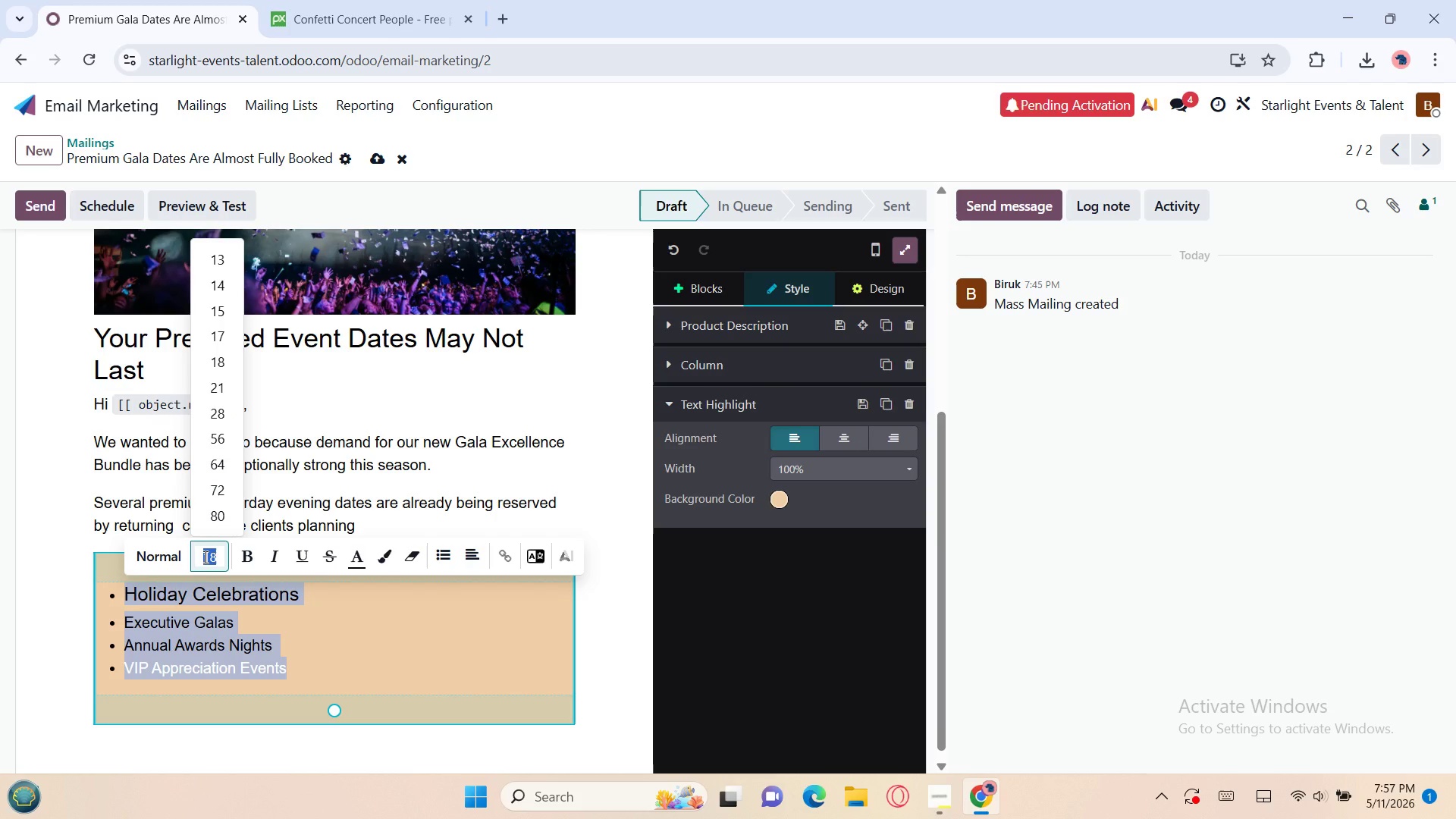 
type(16)
 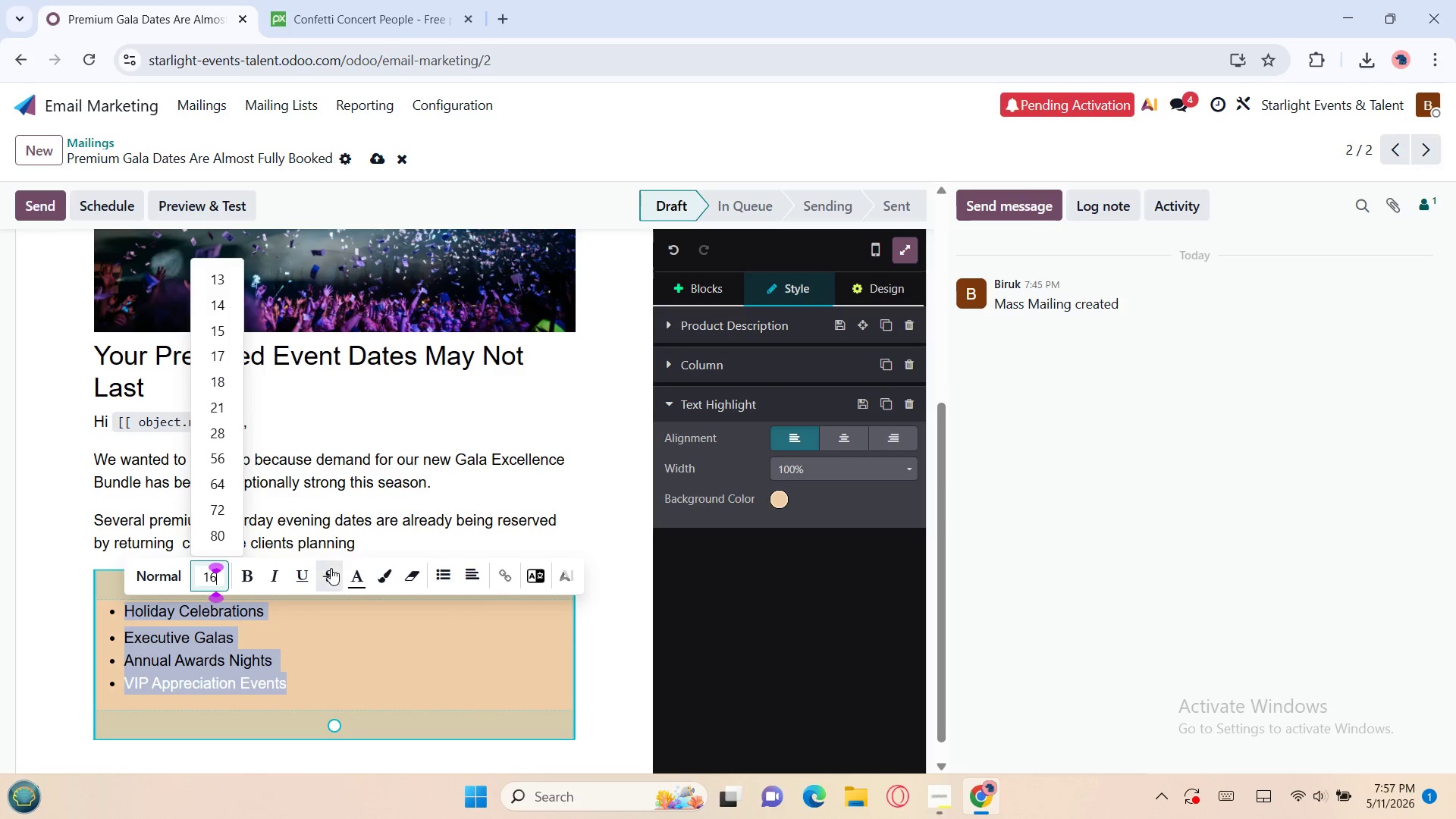 
left_click([360, 579])
 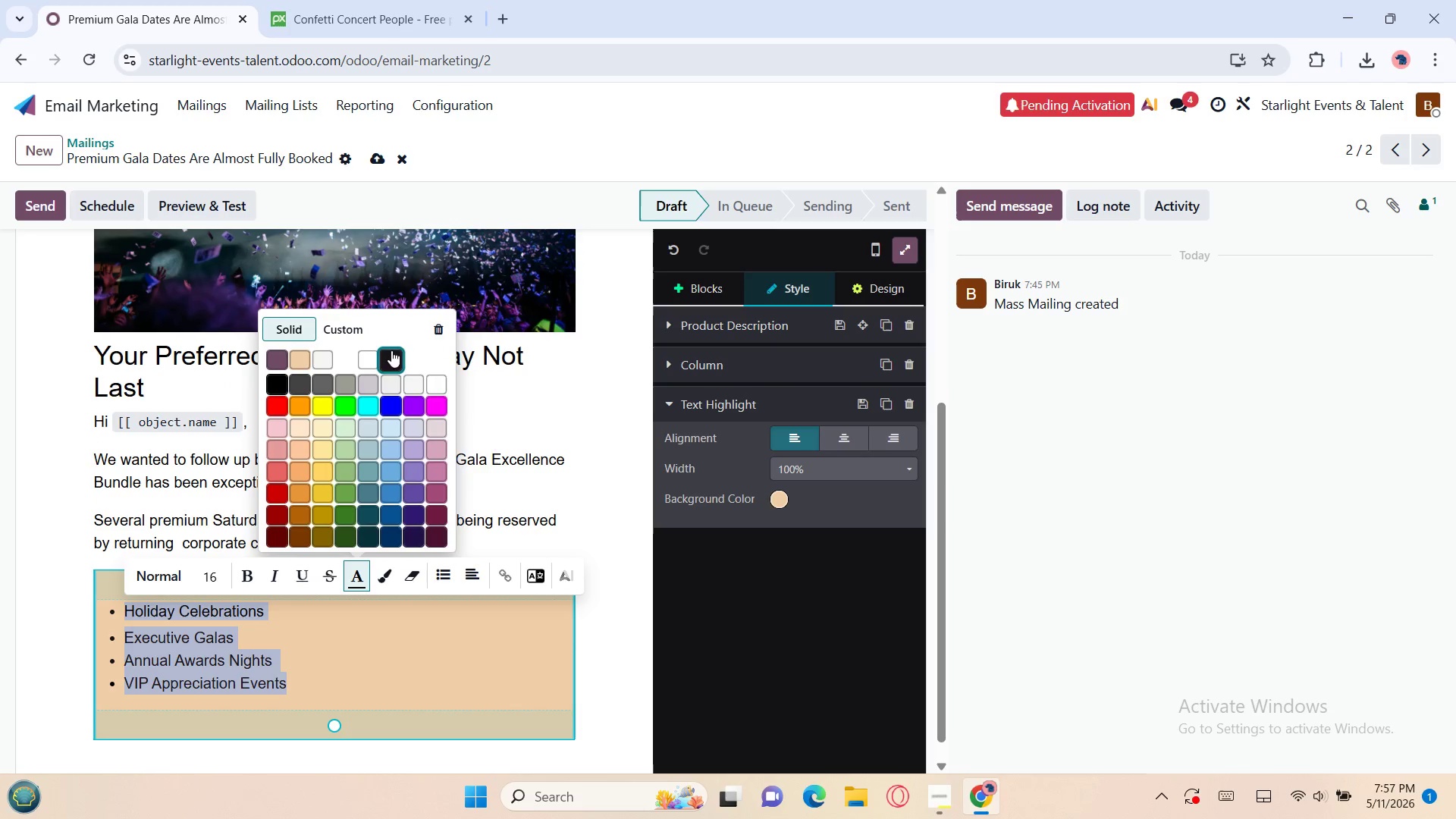 
left_click([391, 353])
 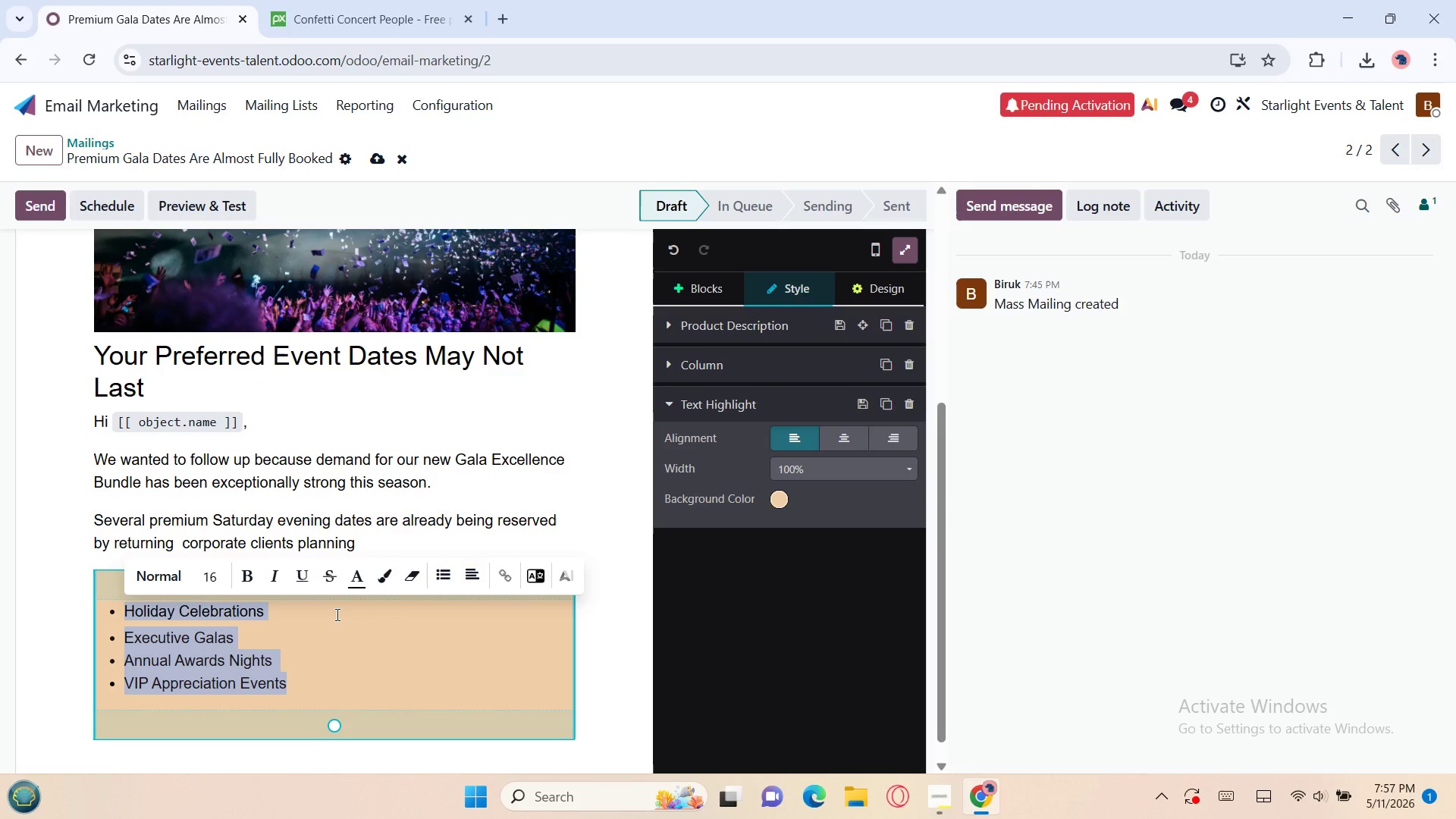 
left_click([336, 614])
 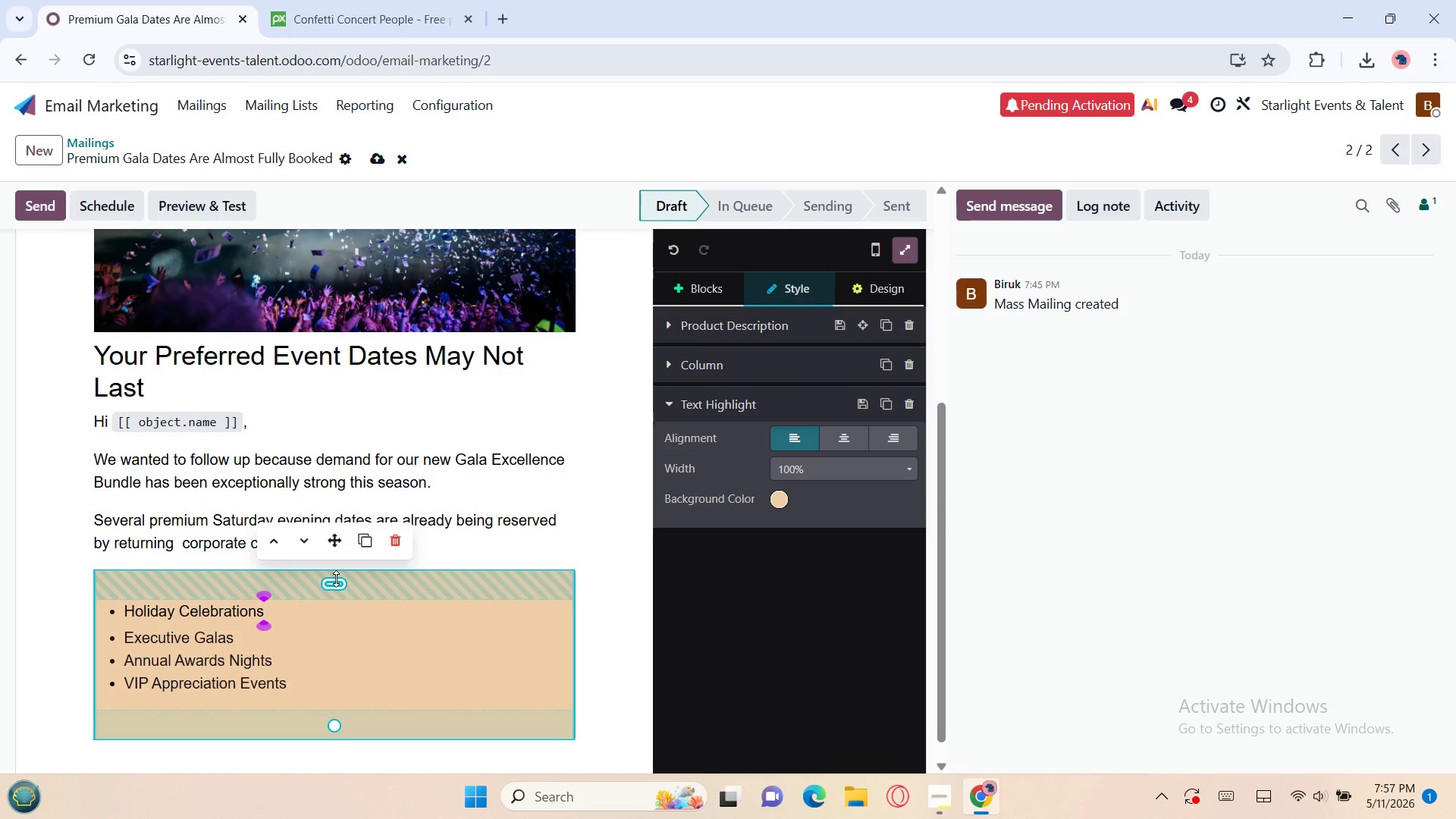 
left_click_drag(start_coordinate=[336, 579], to_coordinate=[344, 551])
 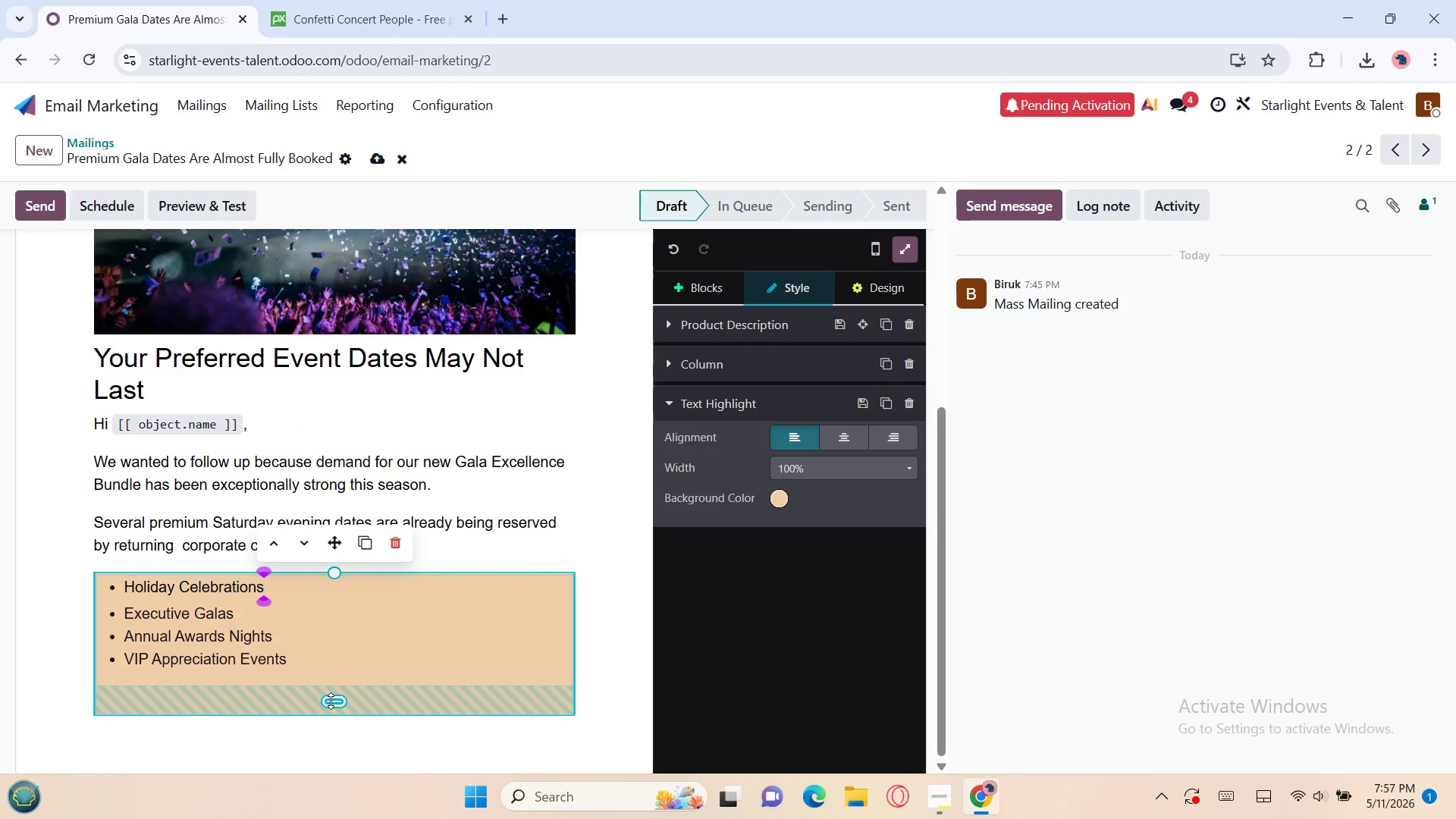 
left_click_drag(start_coordinate=[331, 701], to_coordinate=[309, 667])
 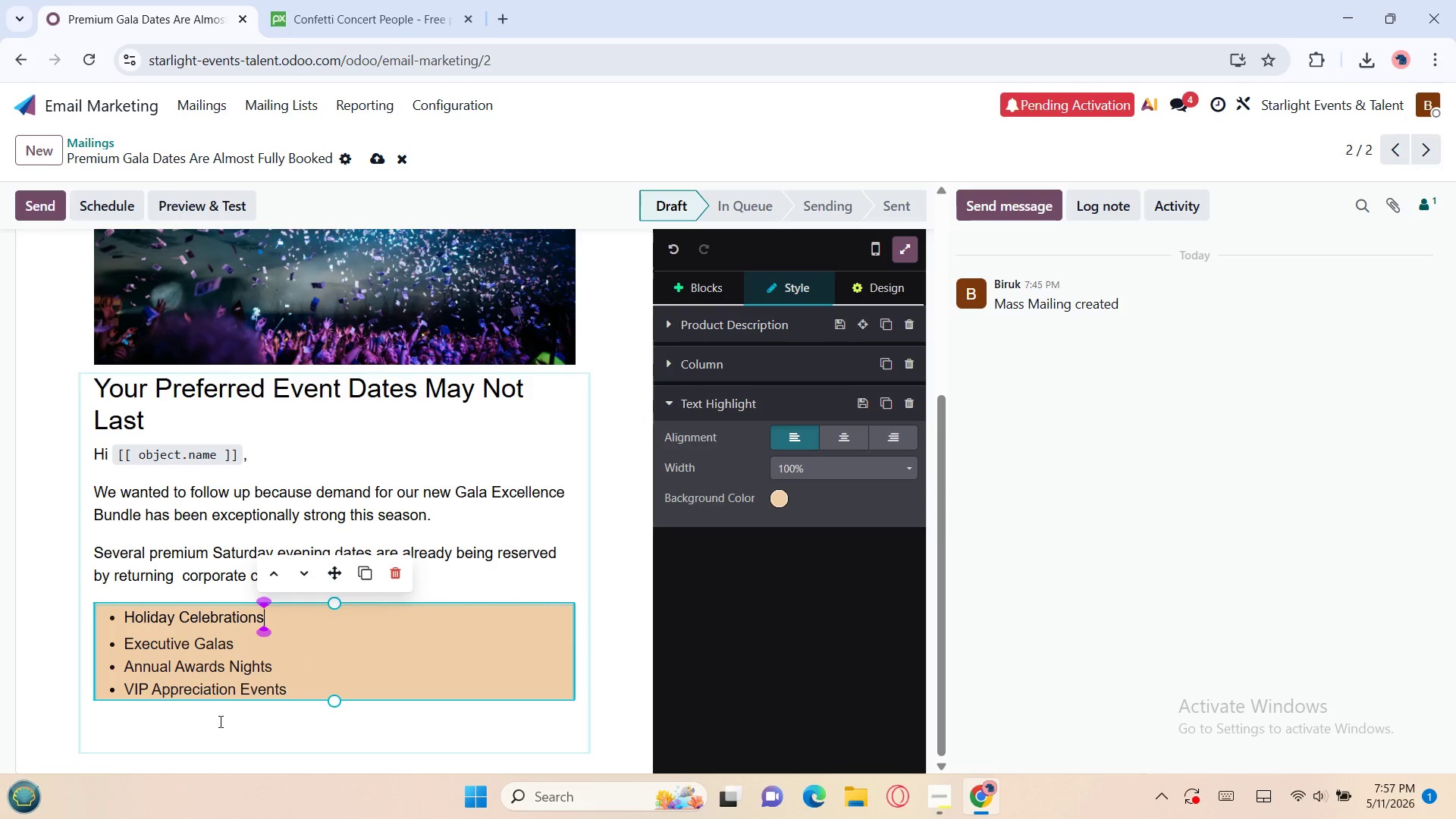 
left_click([215, 722])
 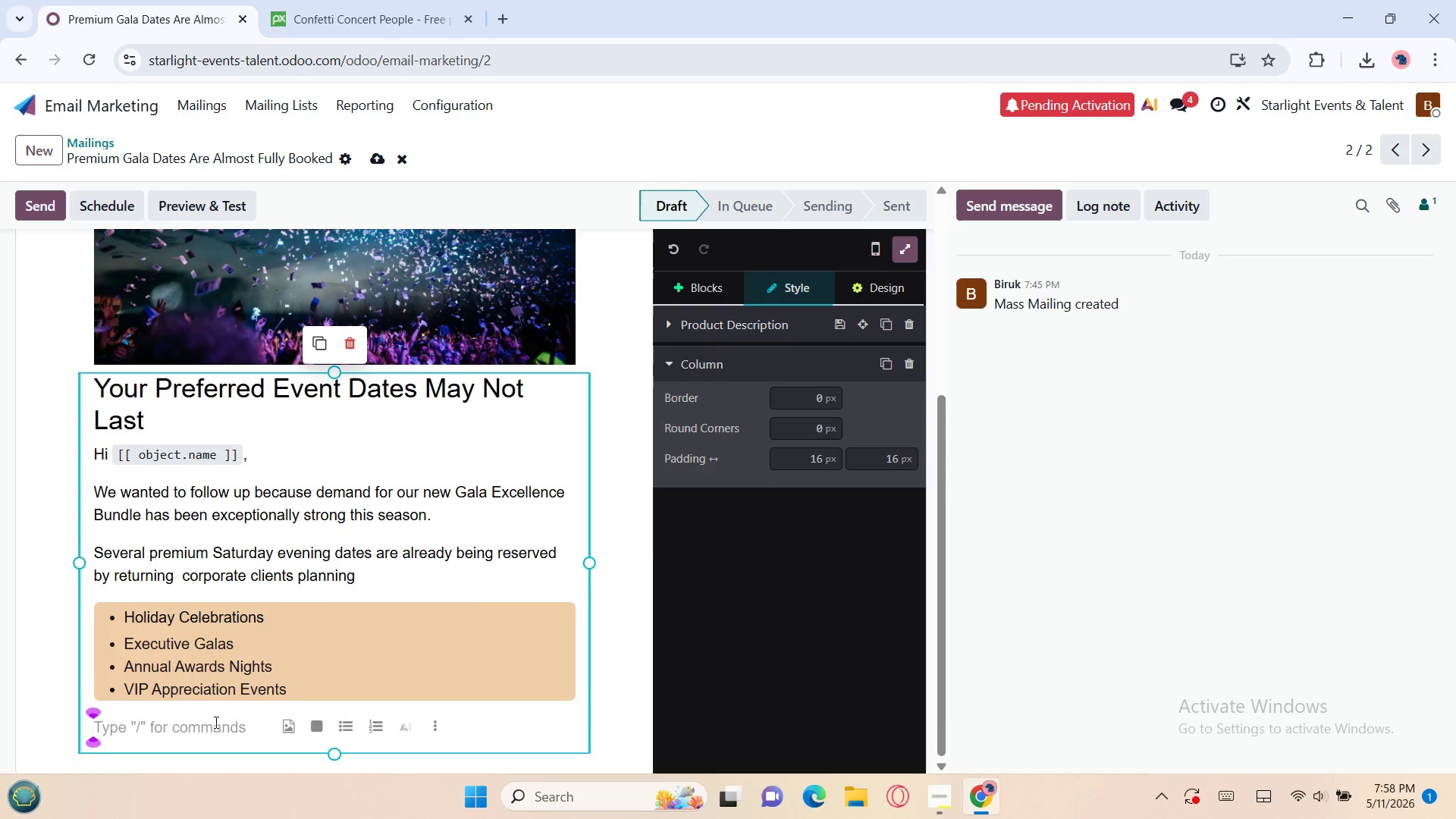 
wait(6.49)
 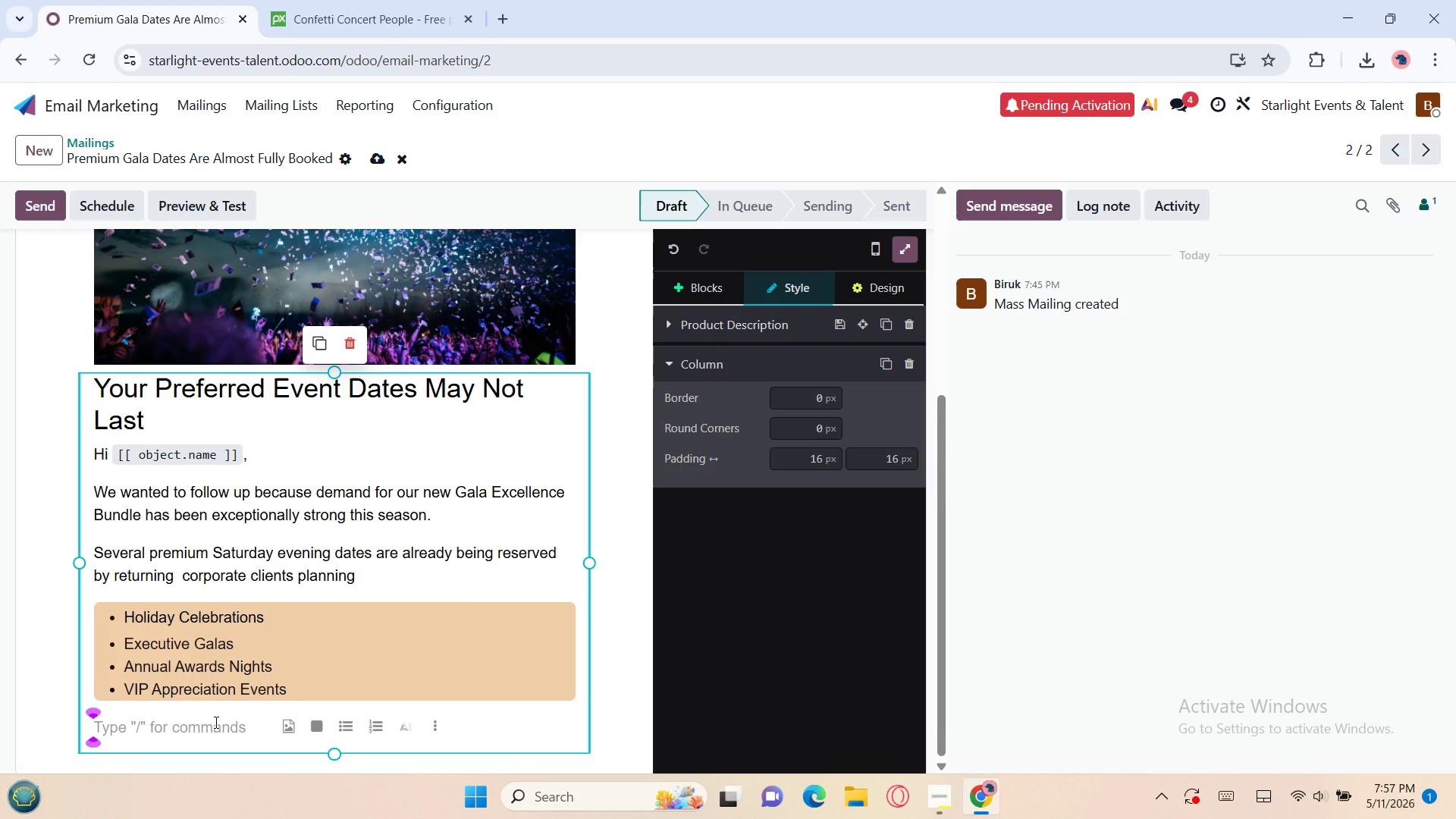 
key(Shift+S)
 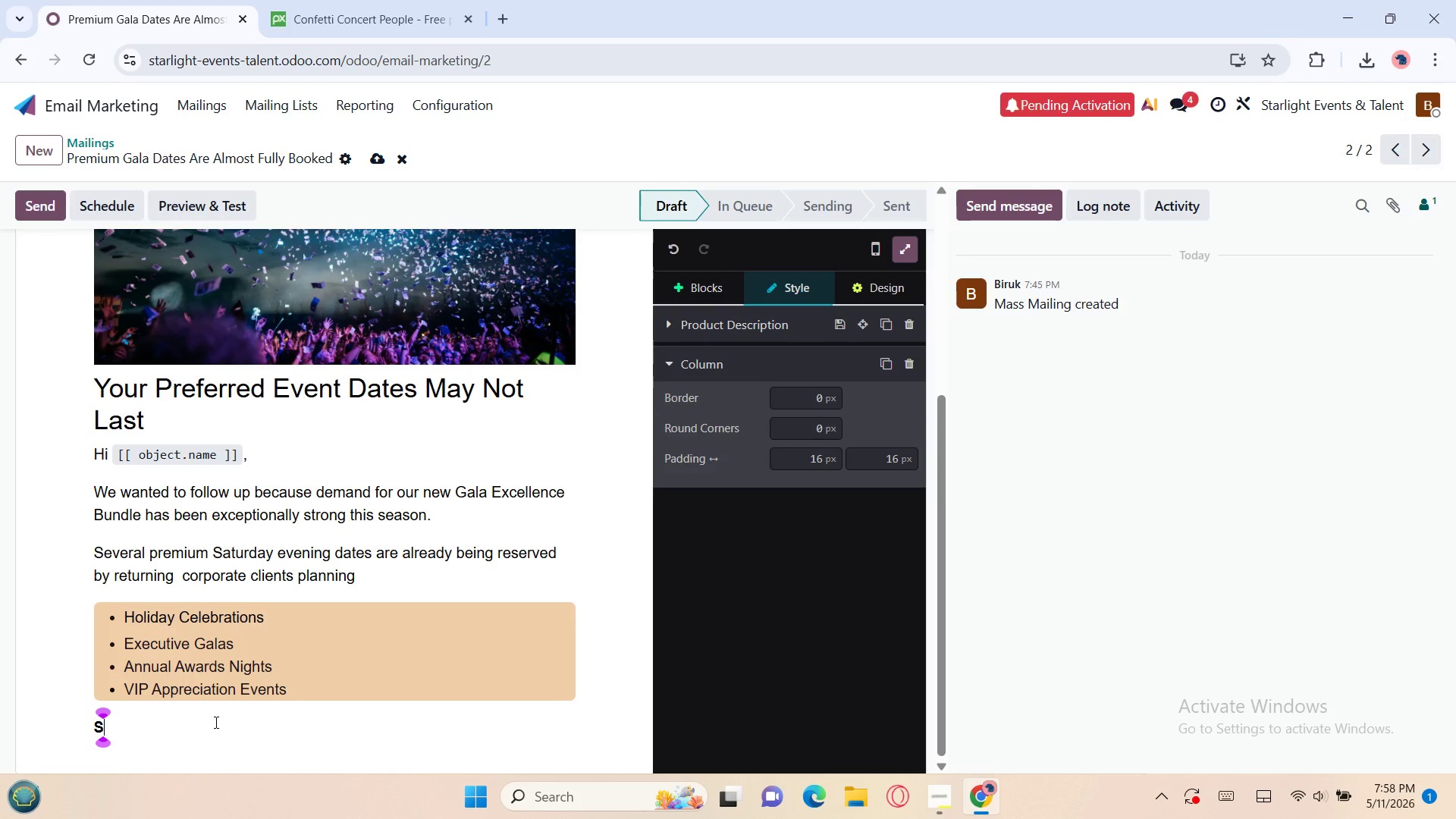 
wait(8.09)
 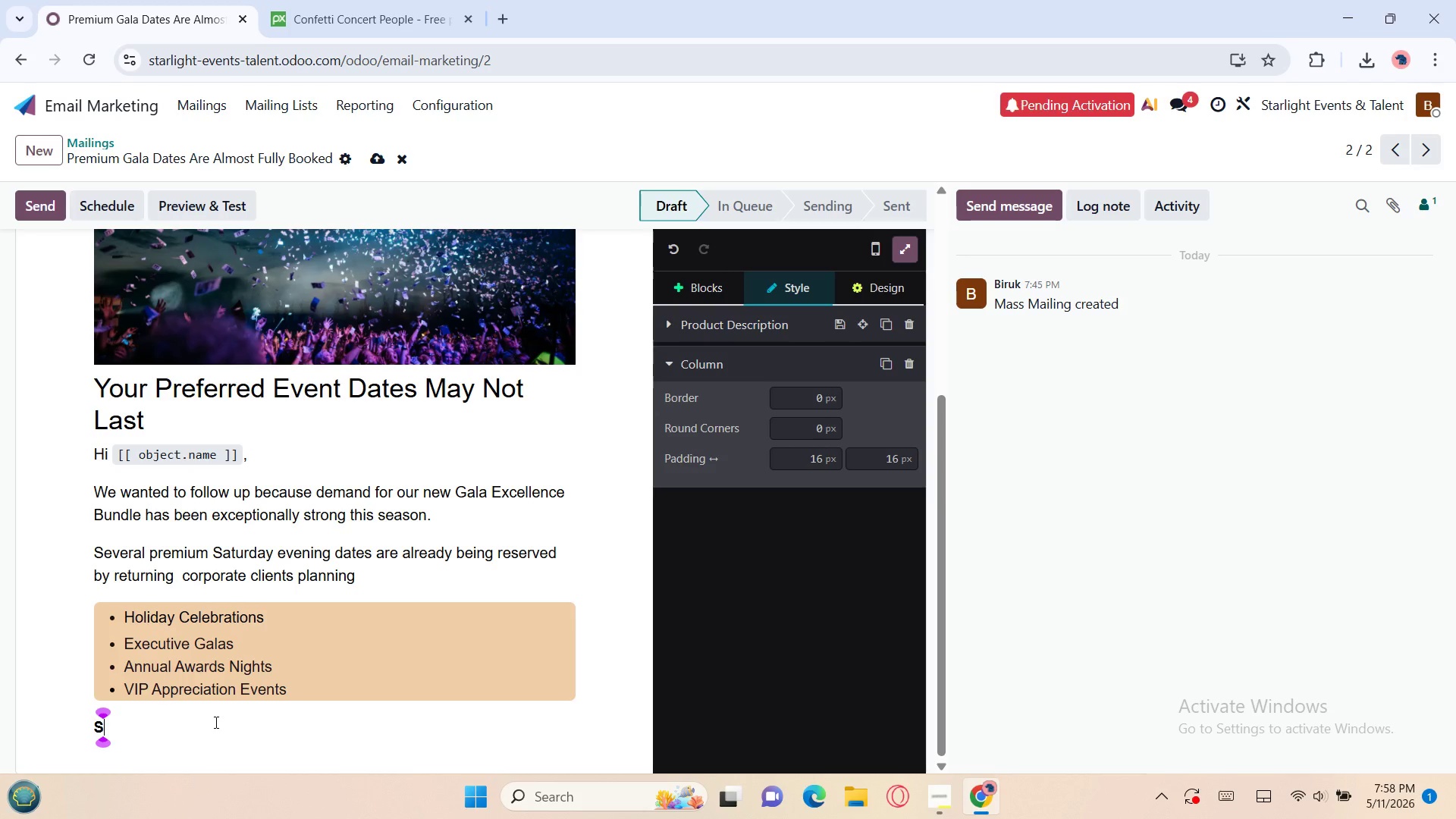 
key(Backspace)
 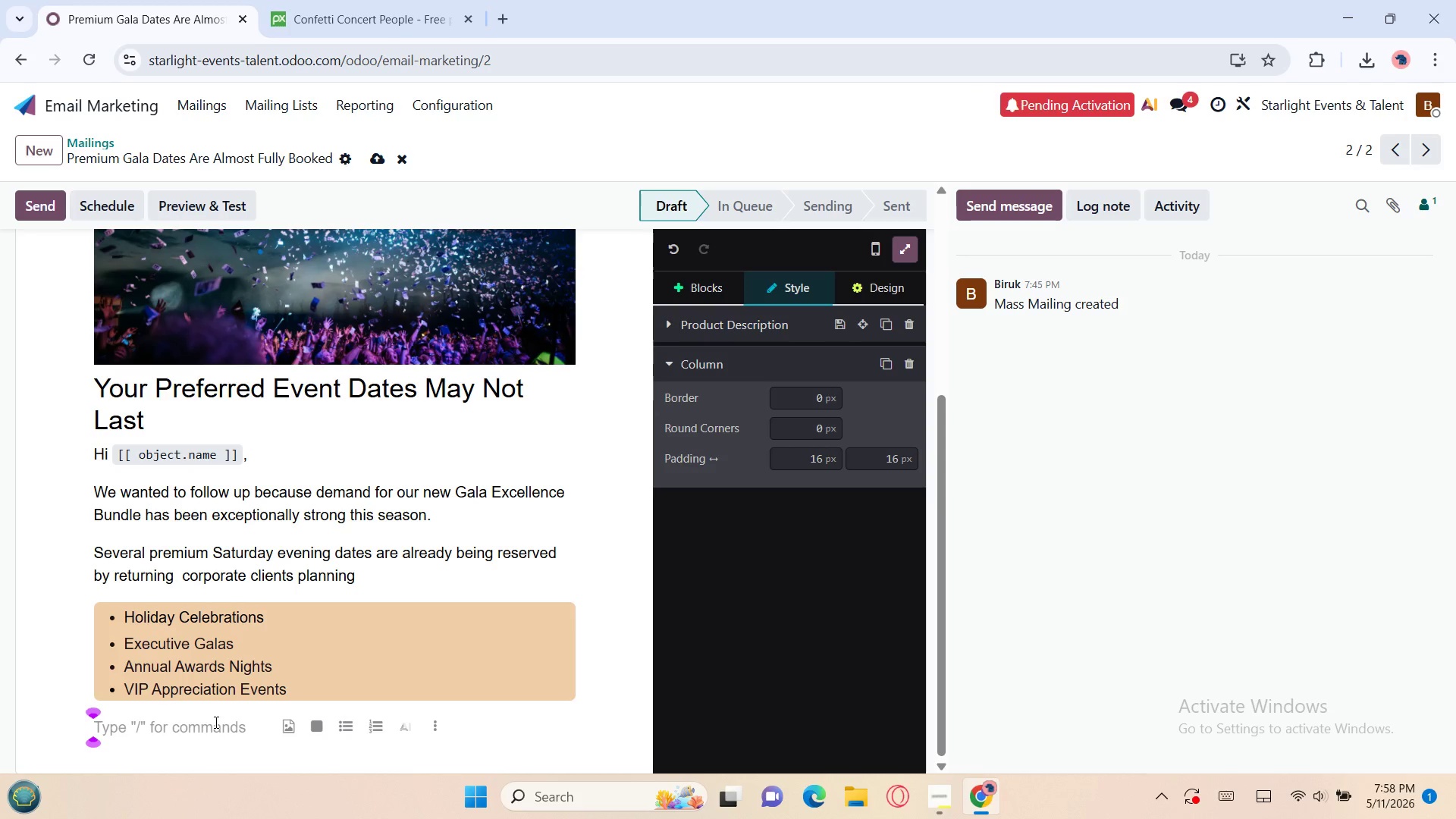 
wait(8.7)
 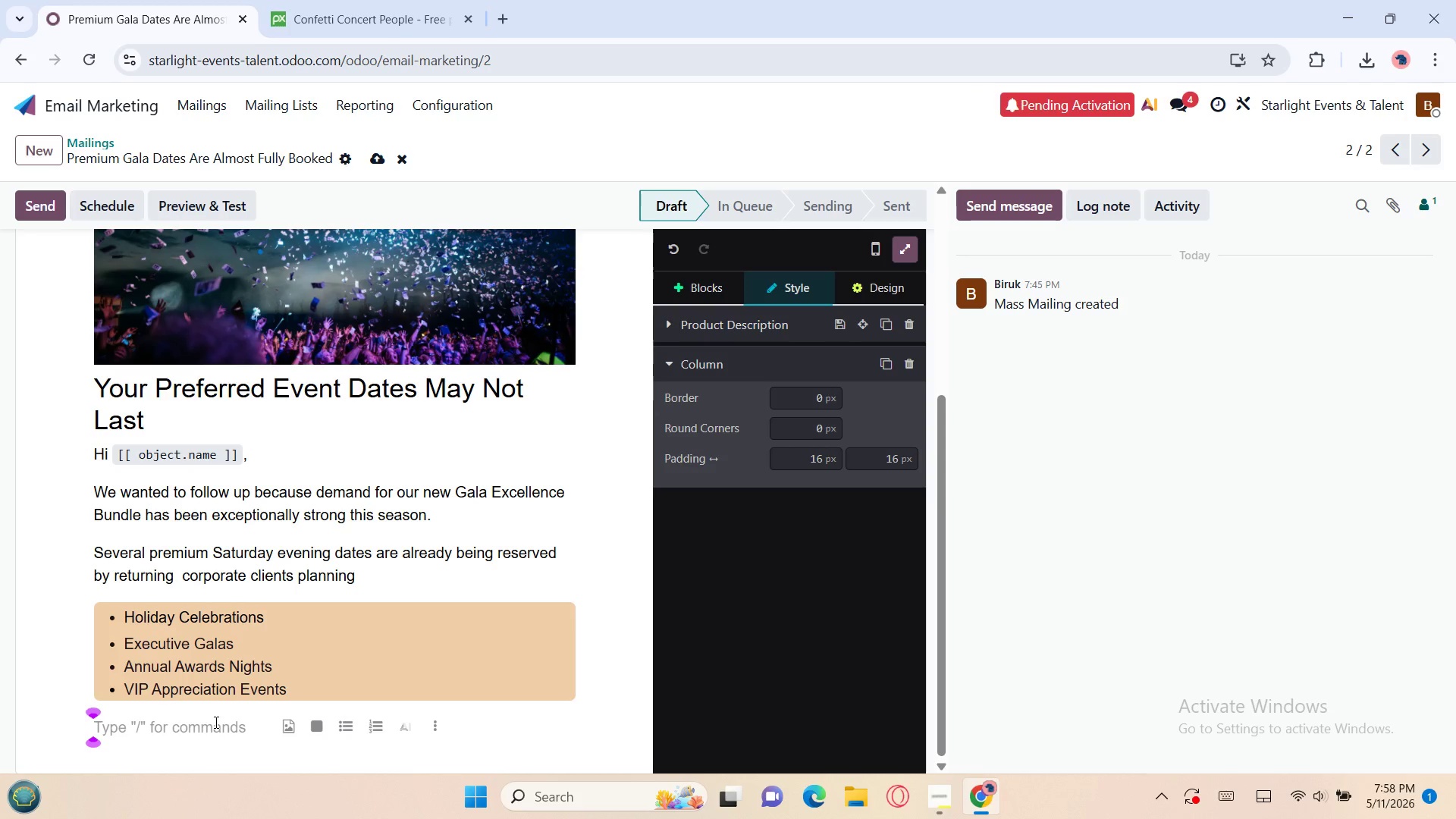 
left_click_drag(start_coordinate=[453, 491], to_coordinate=[142, 514])
 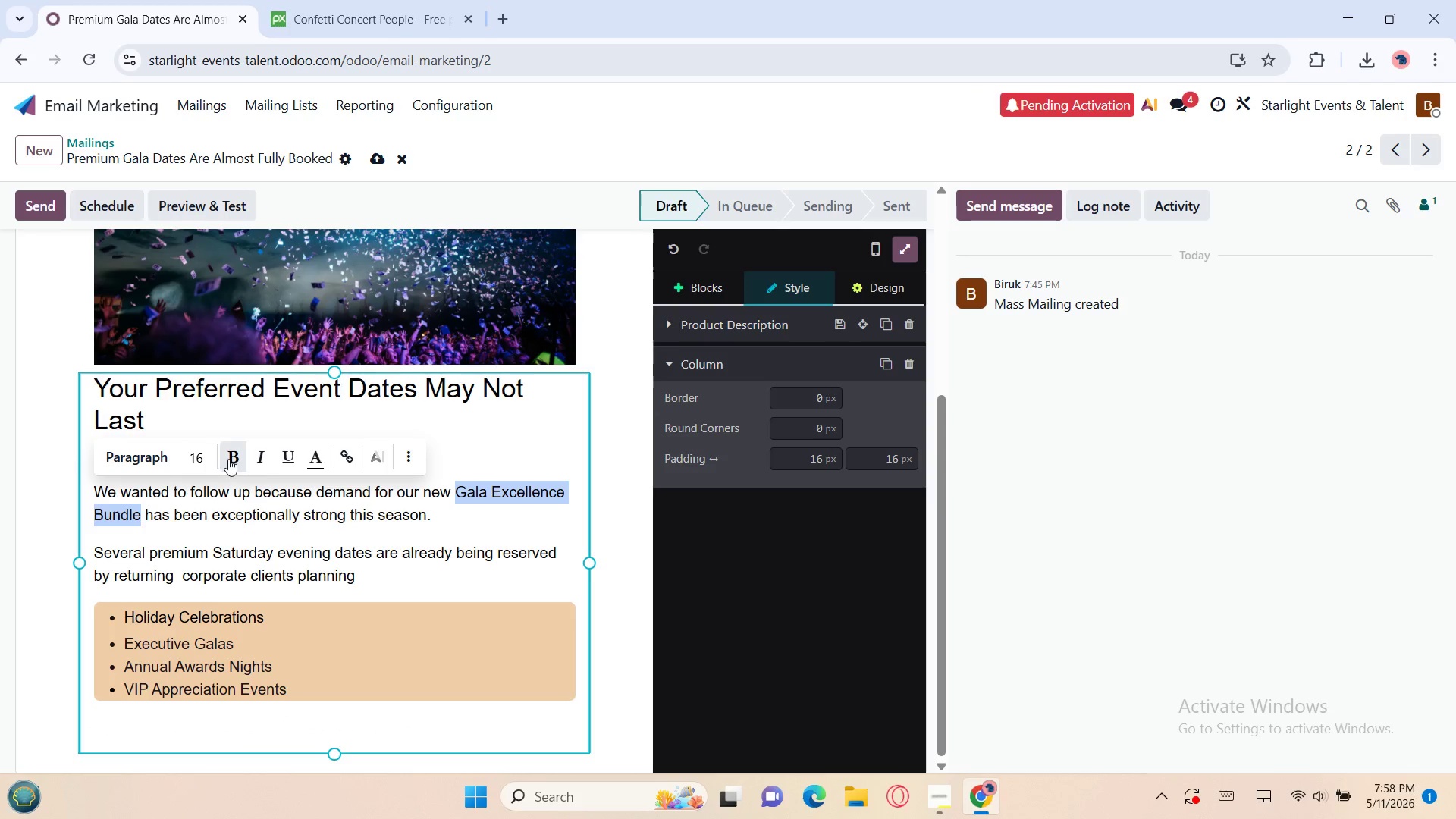 
left_click([230, 458])
 